 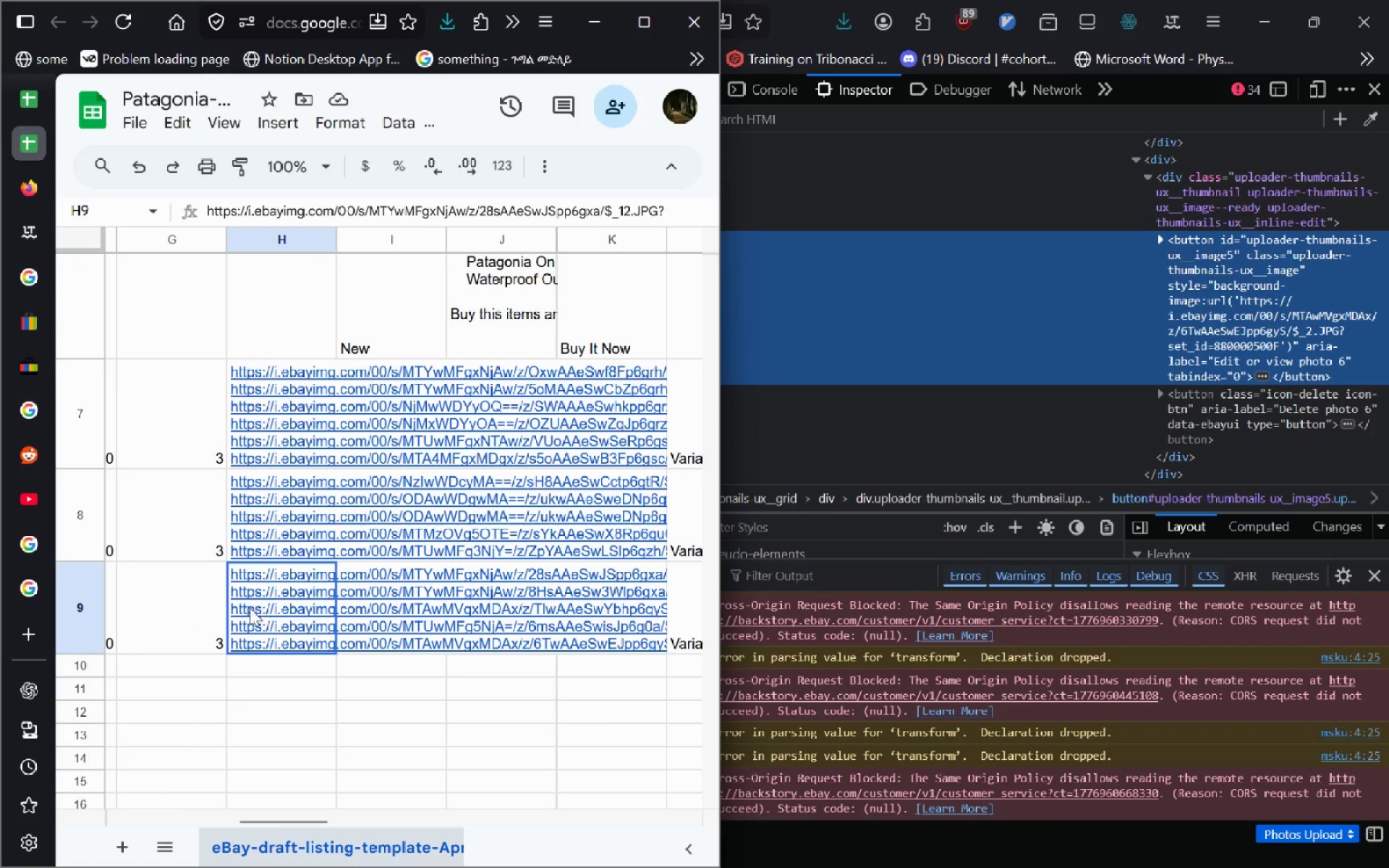 
left_click([134, 132])
 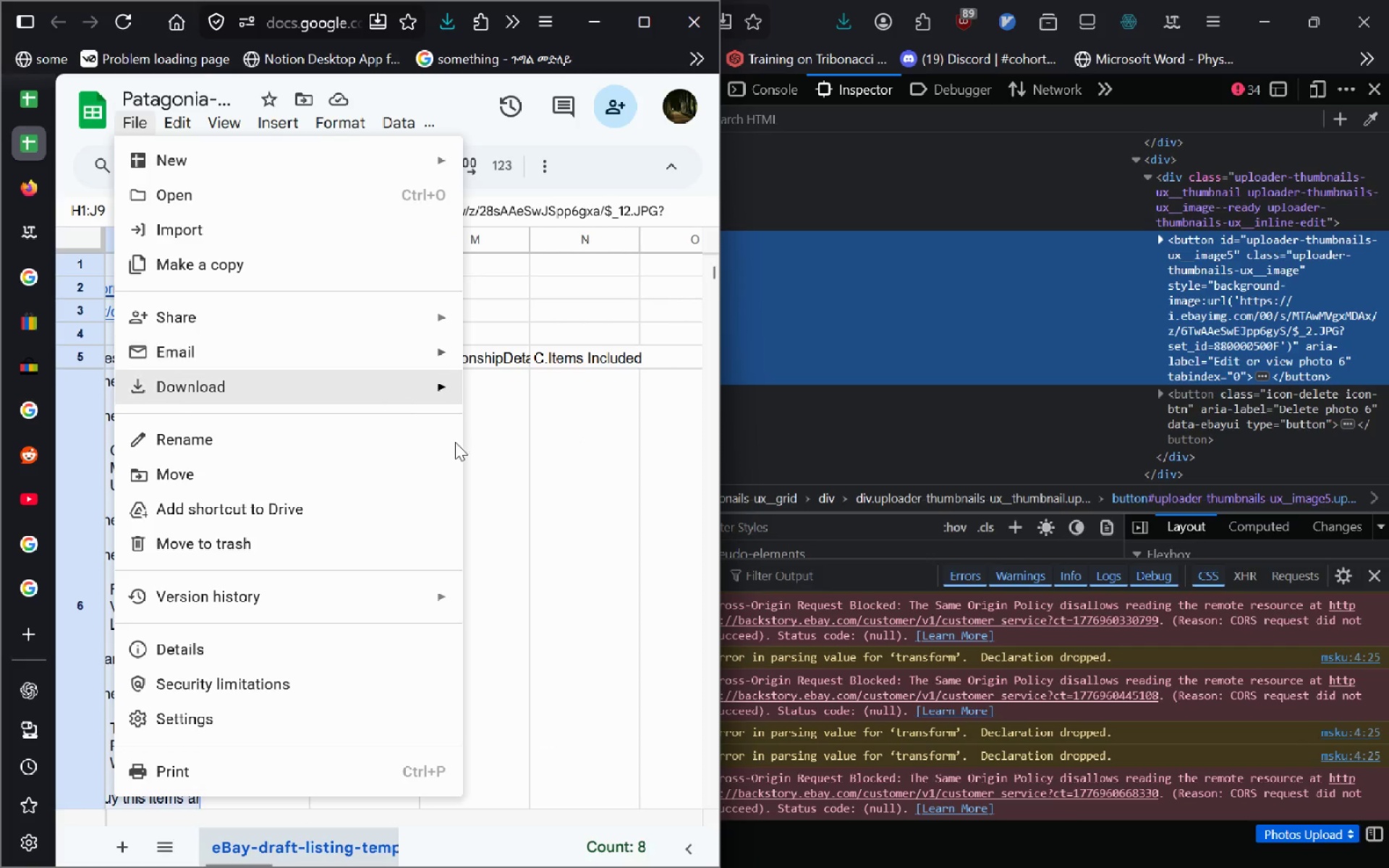 
left_click([577, 535])
 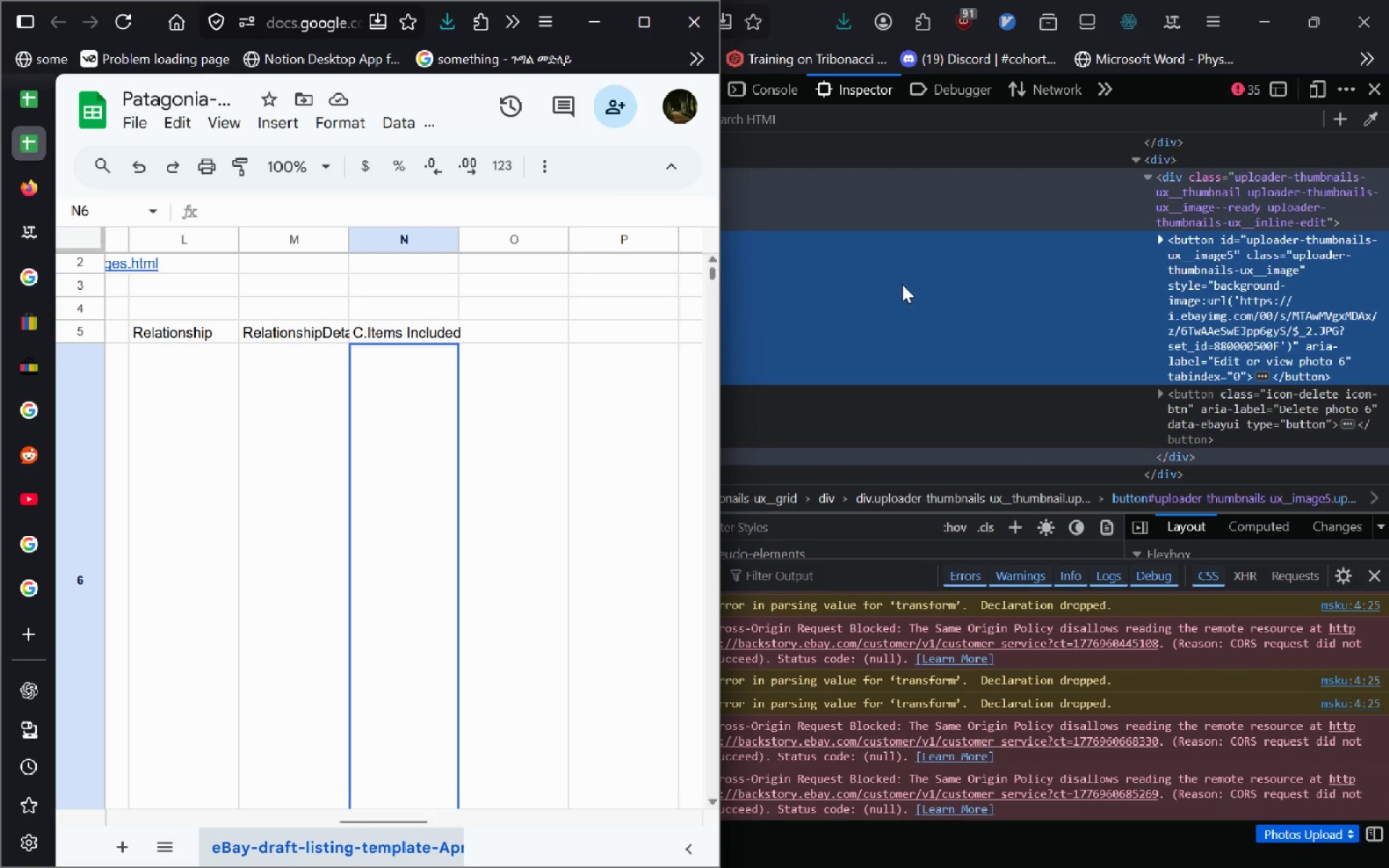 
wait(5.14)
 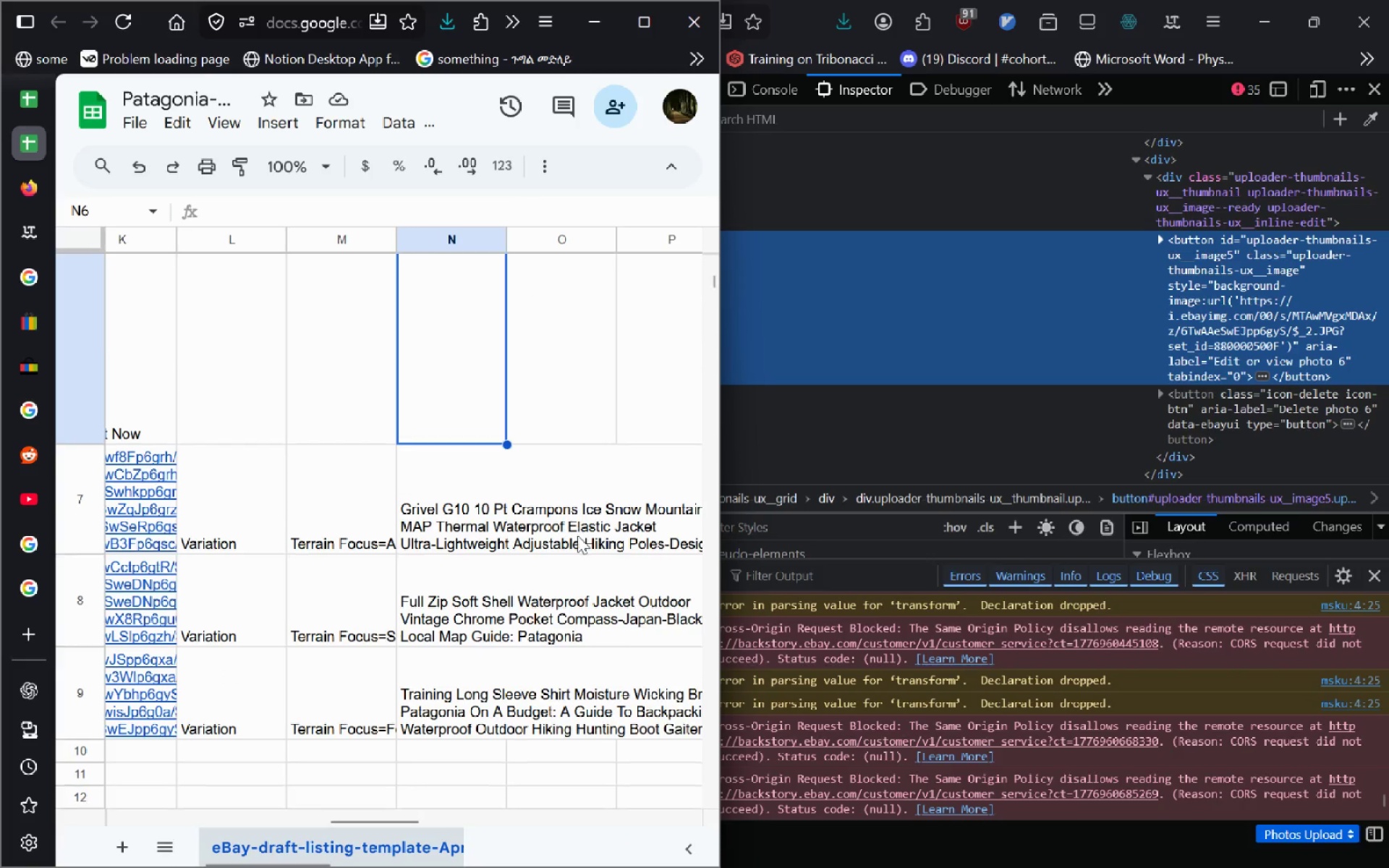 
left_click([922, 237])
 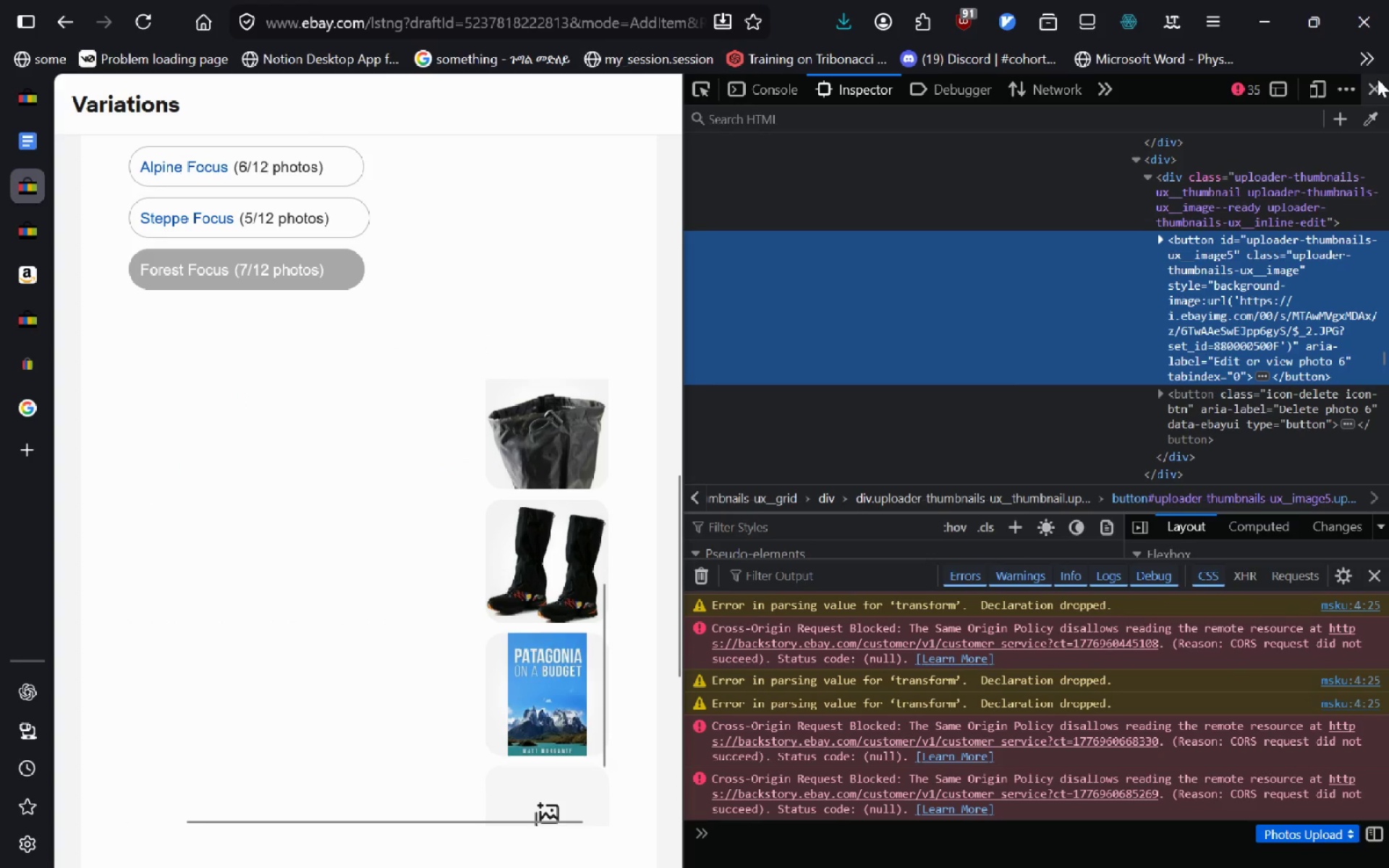 
left_click([1377, 79])
 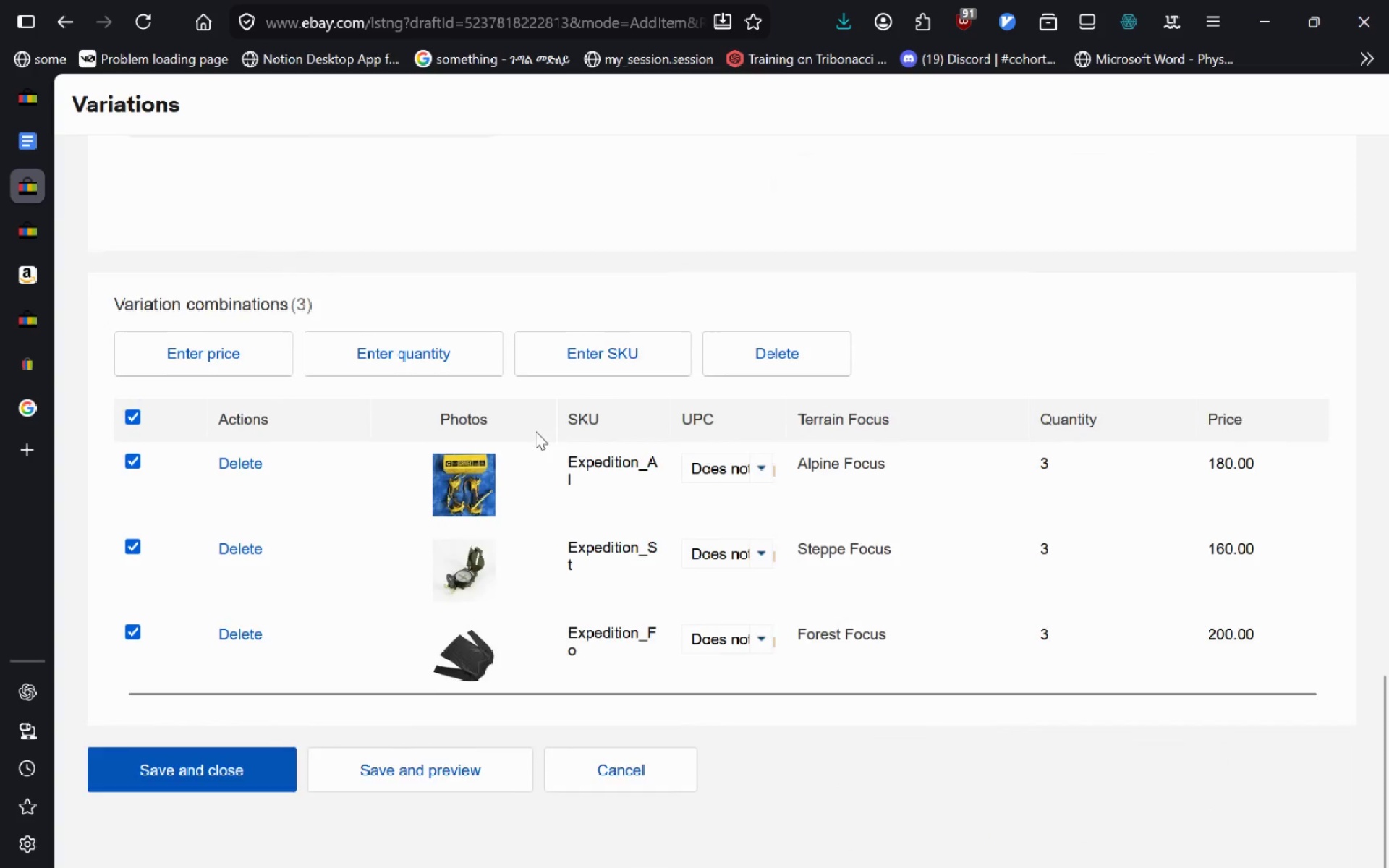 
left_click([206, 812])
 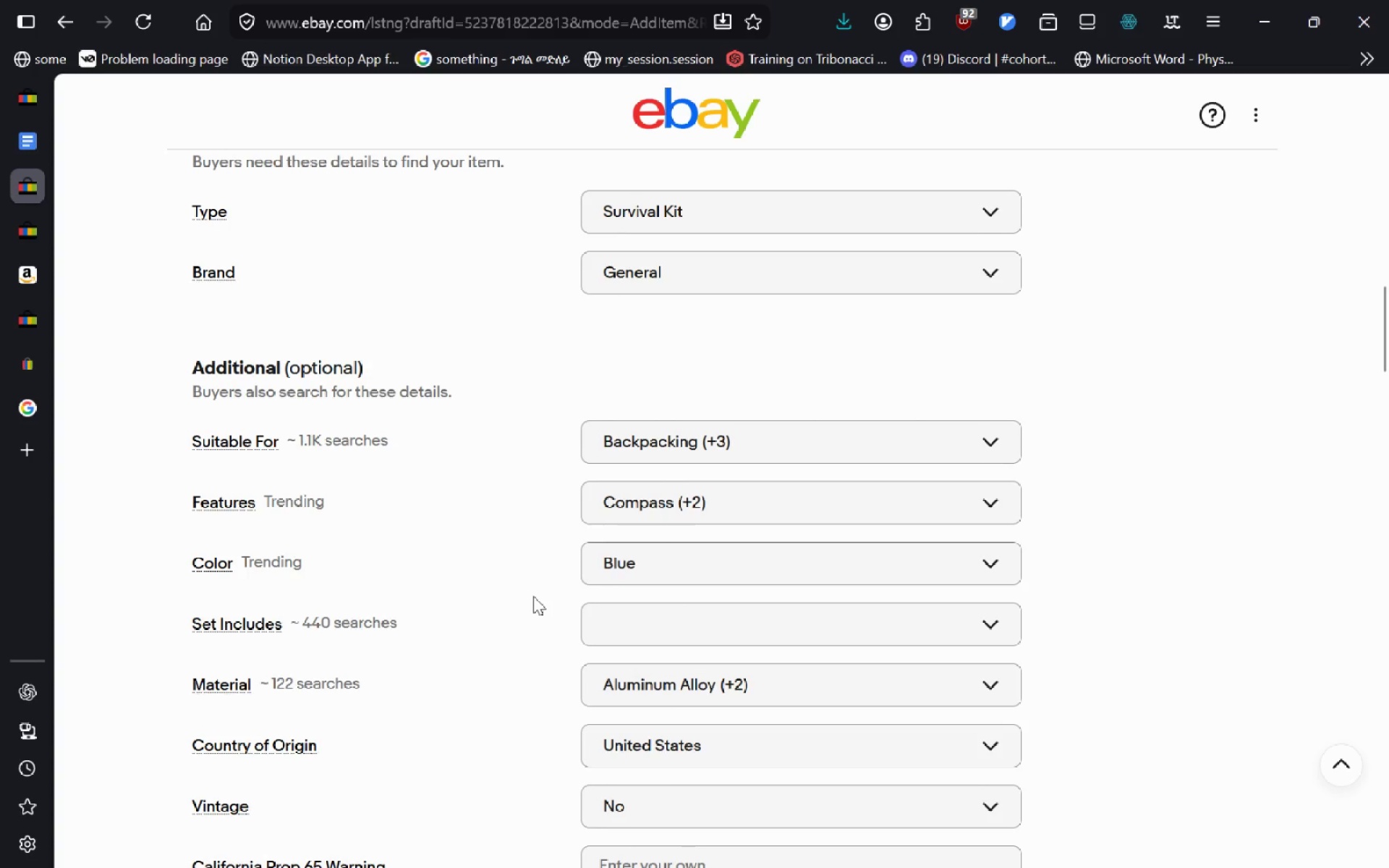 
wait(15.98)
 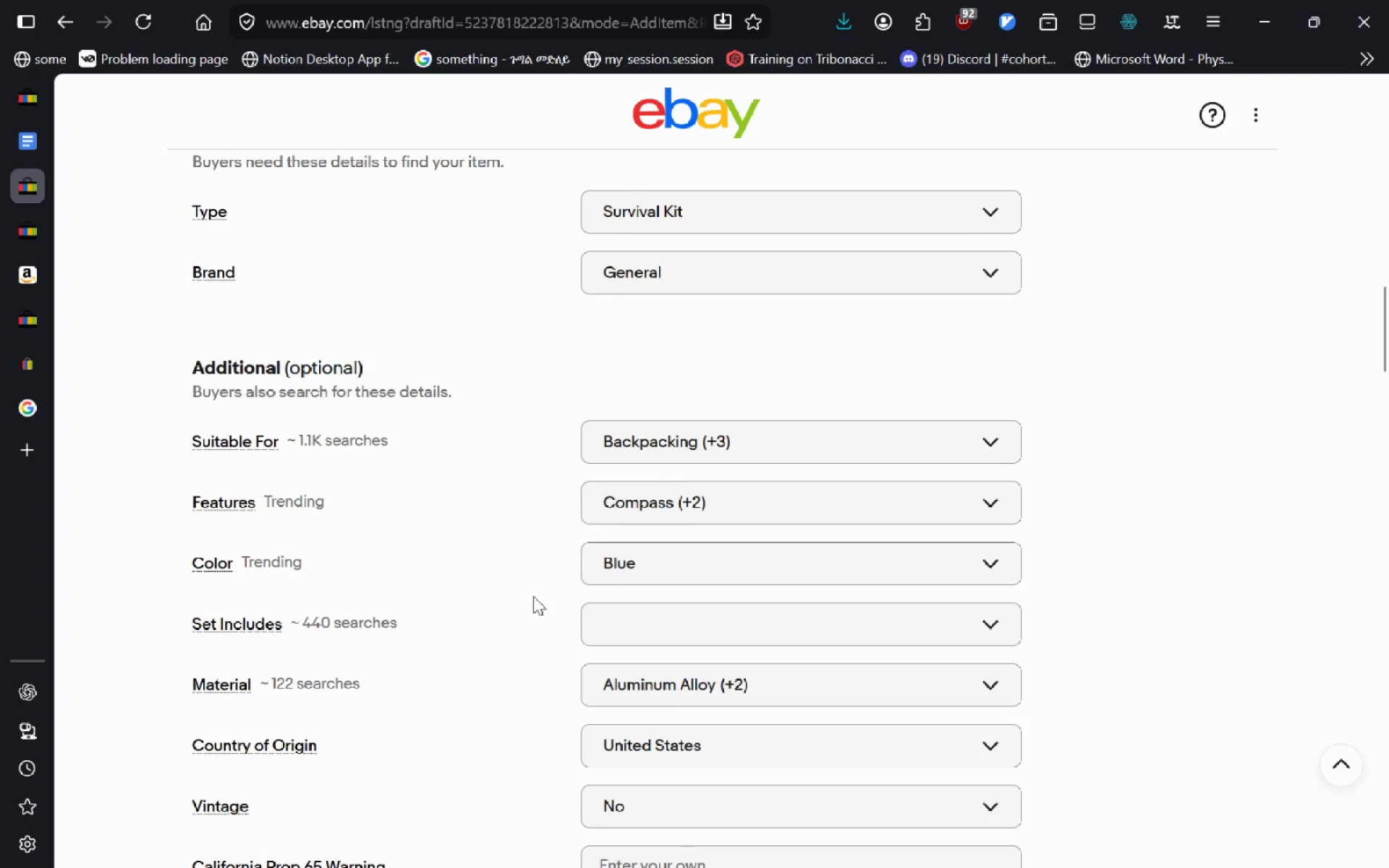 
key(Alt+AltLeft)
 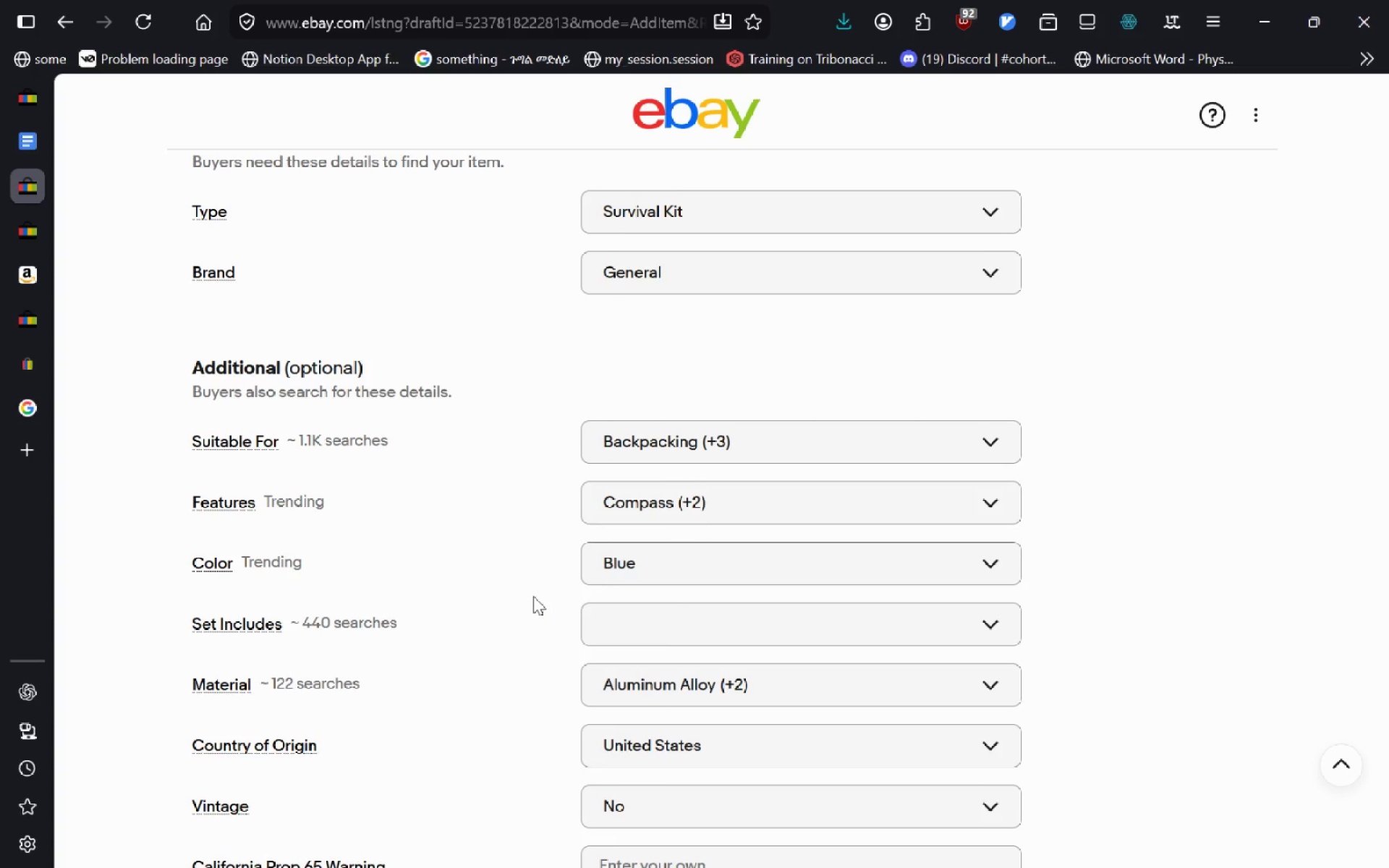 
key(Alt+Tab)
 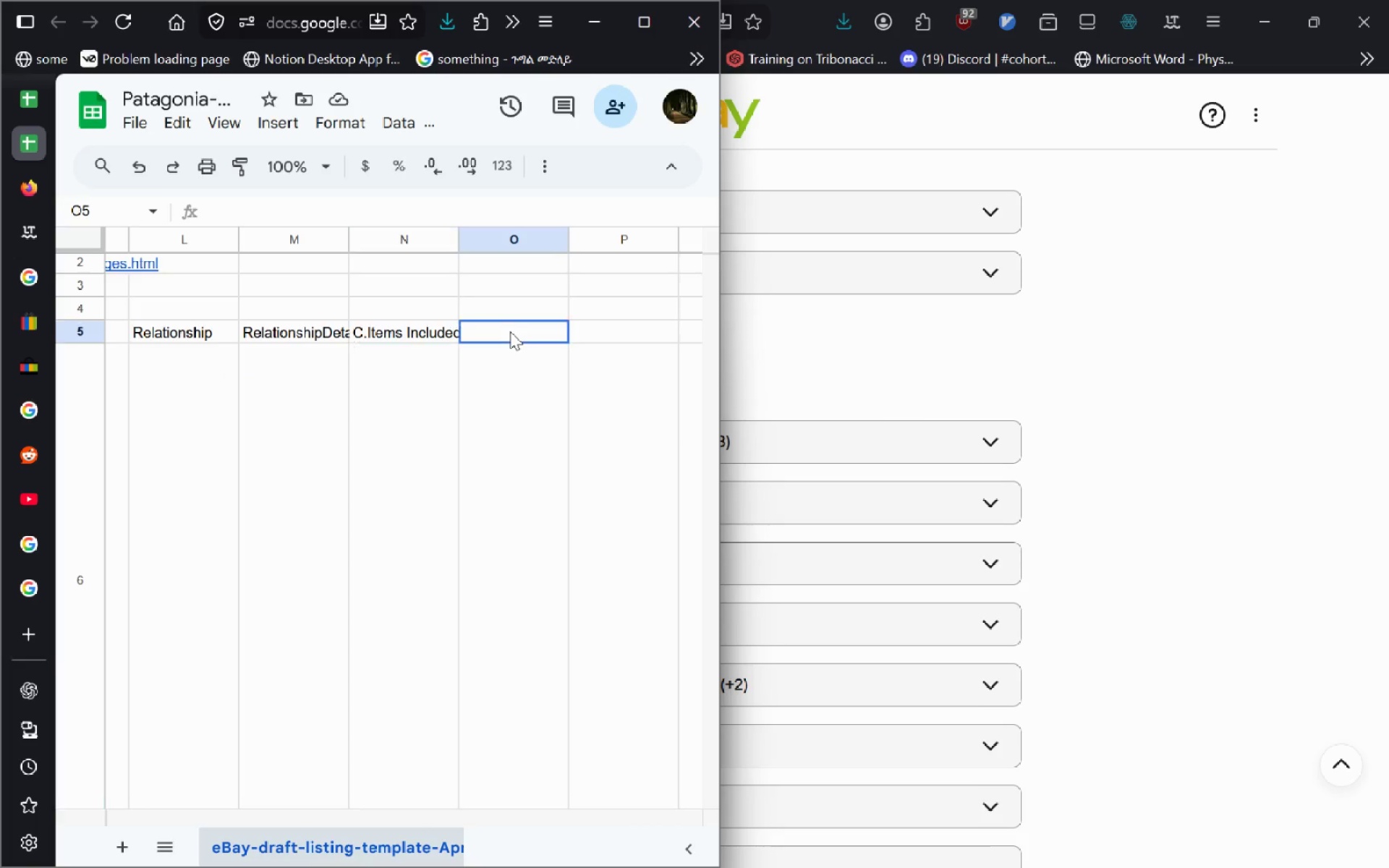 
double_click([510, 331])
 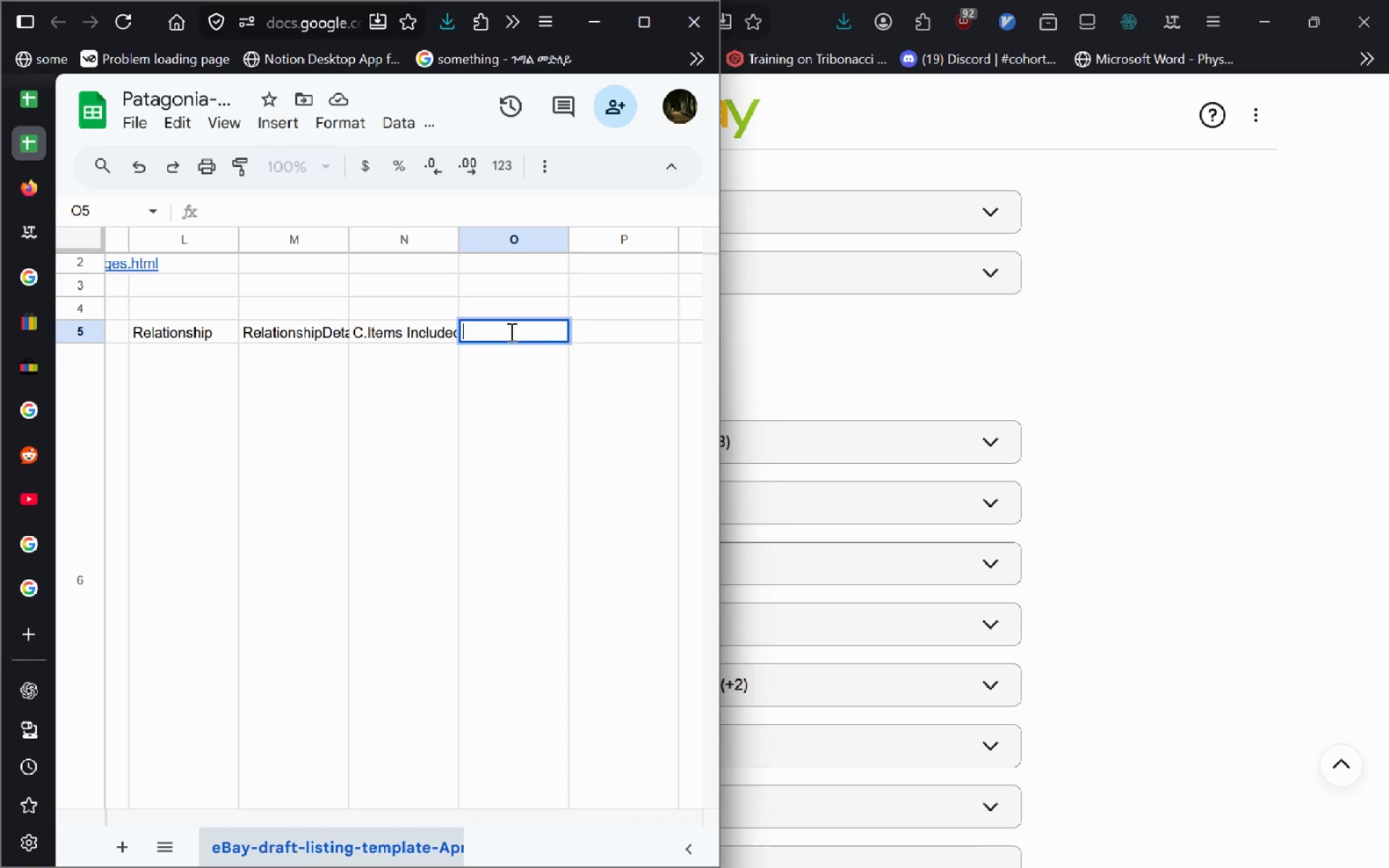 
type(C..)
key(Backspace)
type(Type)
 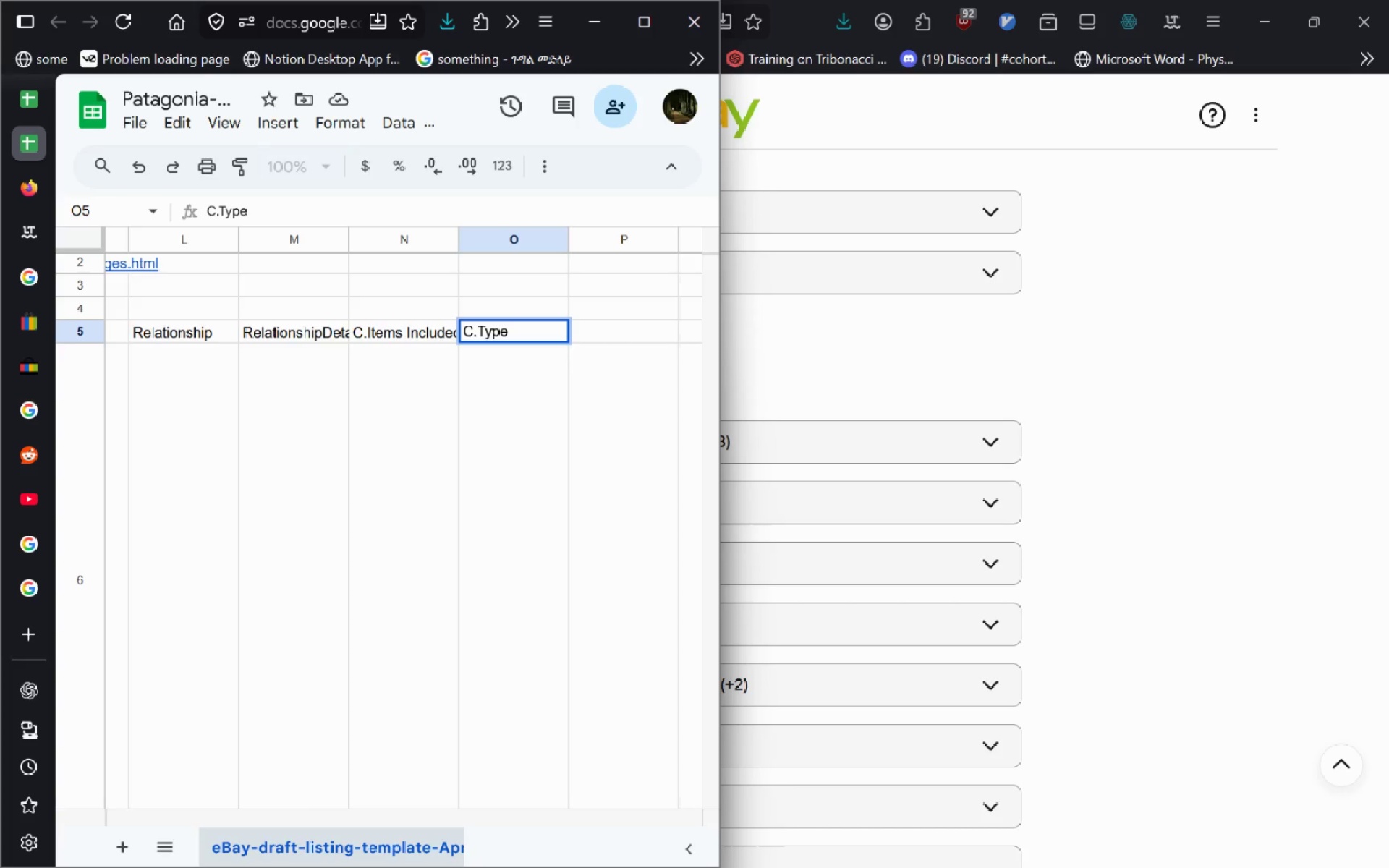 
key(ArrowDown)
 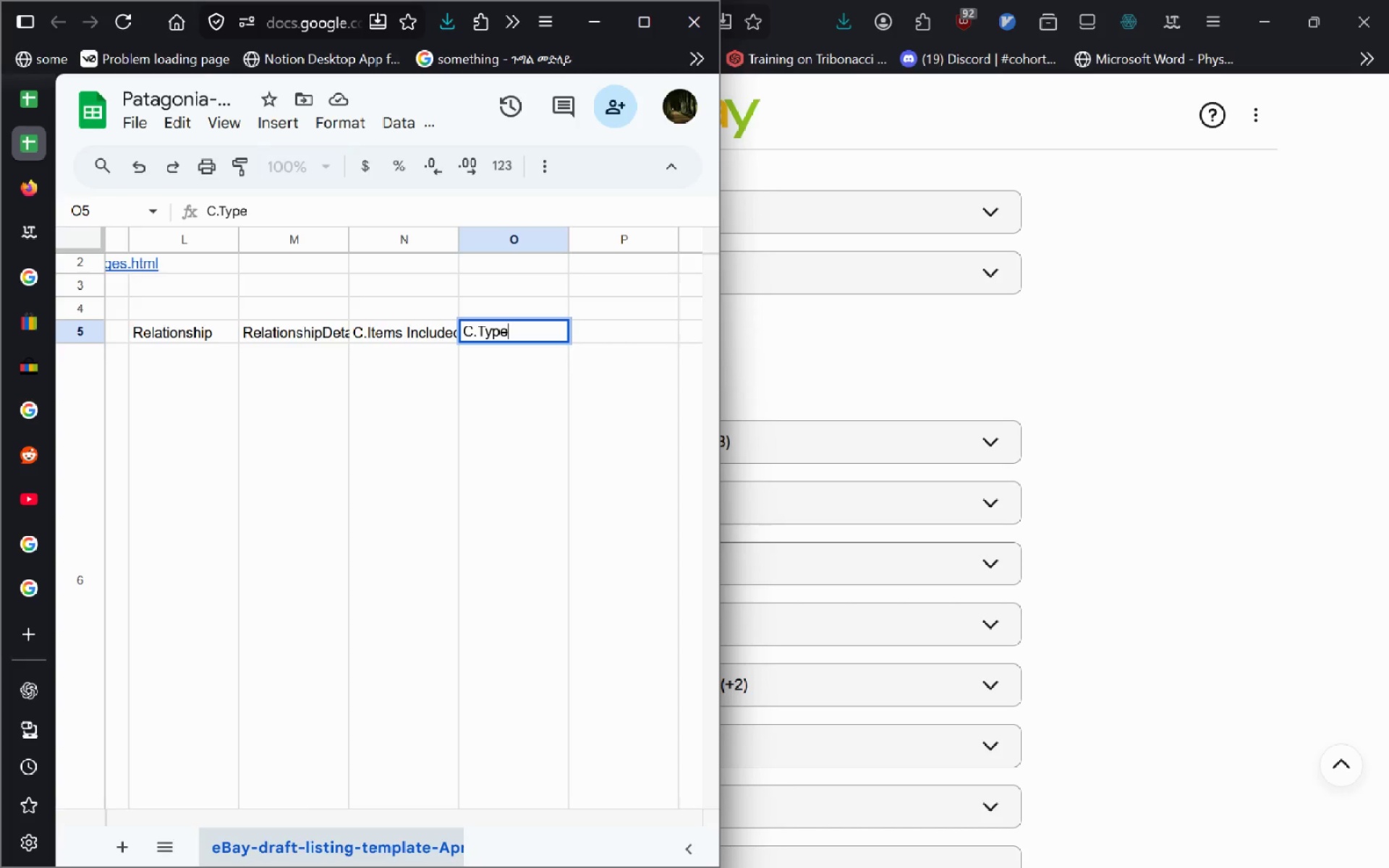 
key(Enter)
 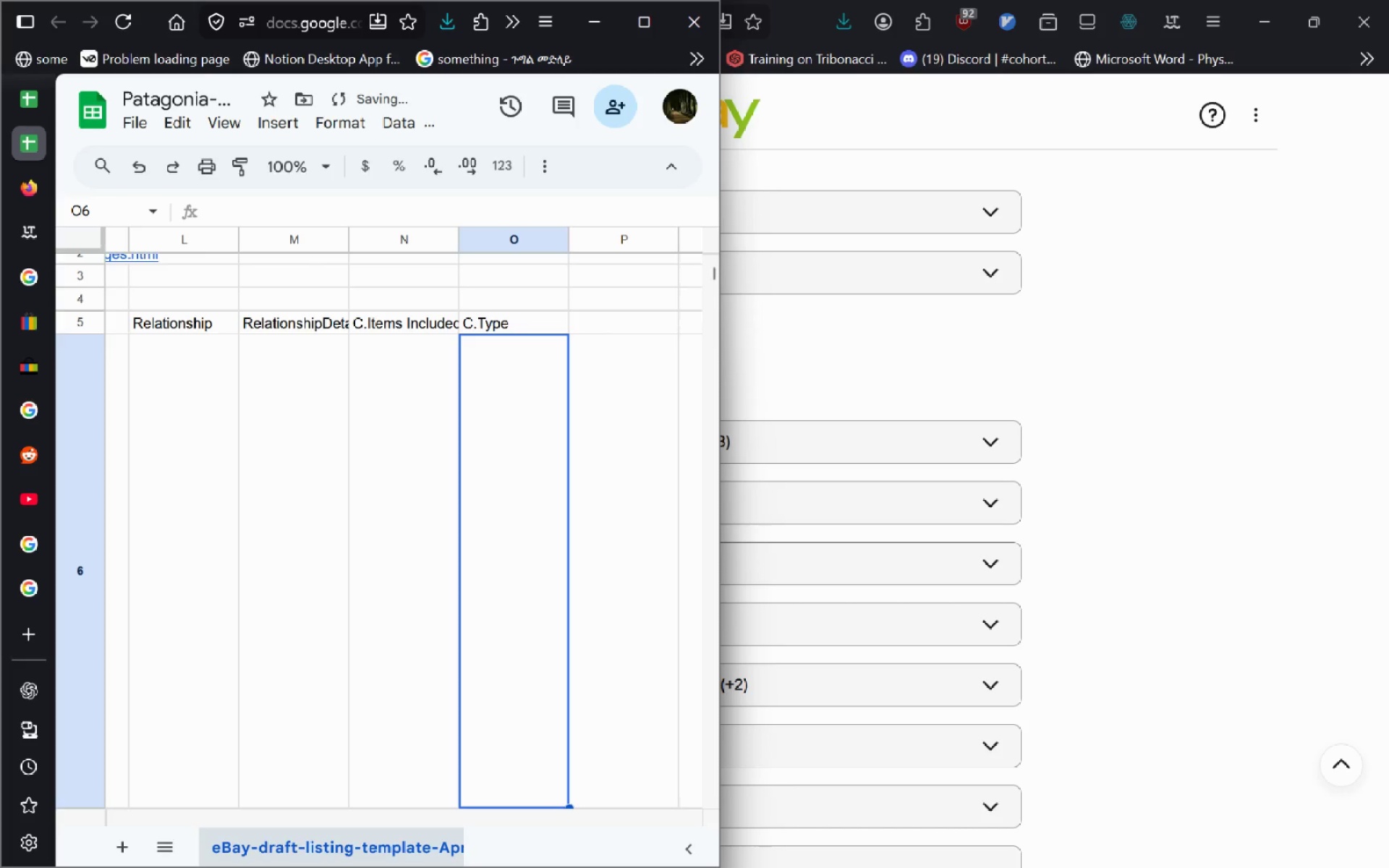 
type(Survival Kit)
 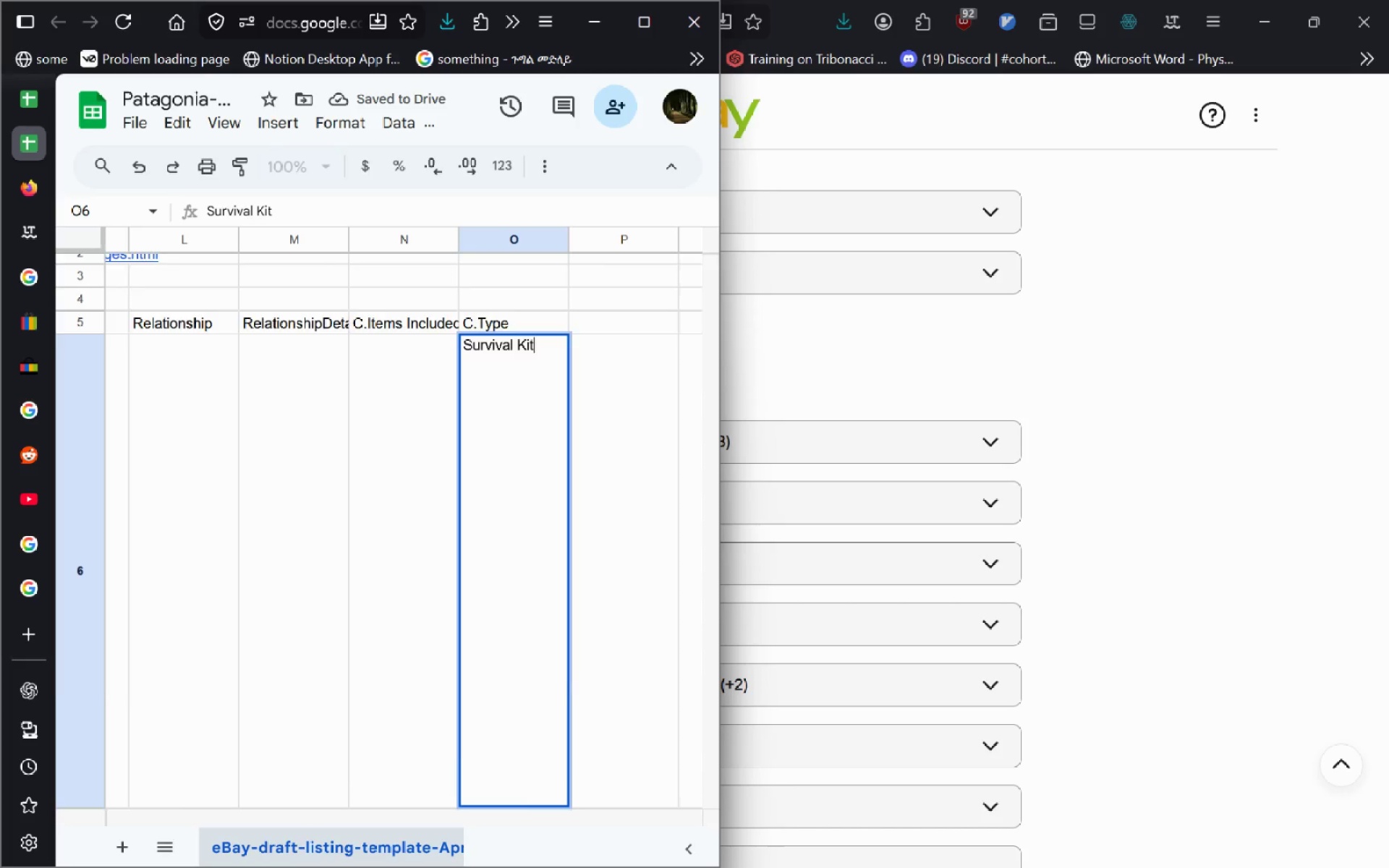 
key(Enter)
 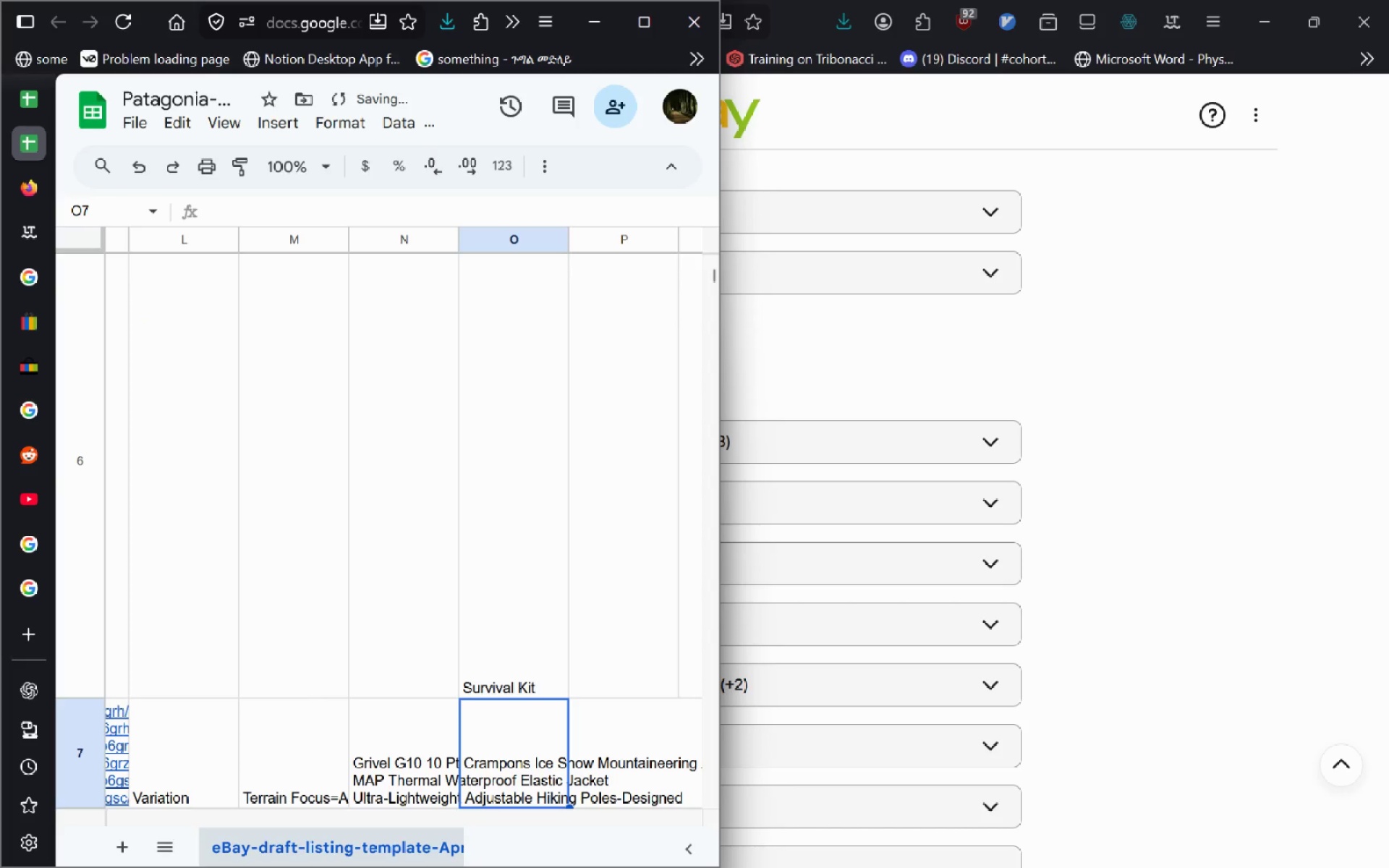 
key(Alt+AltLeft)
 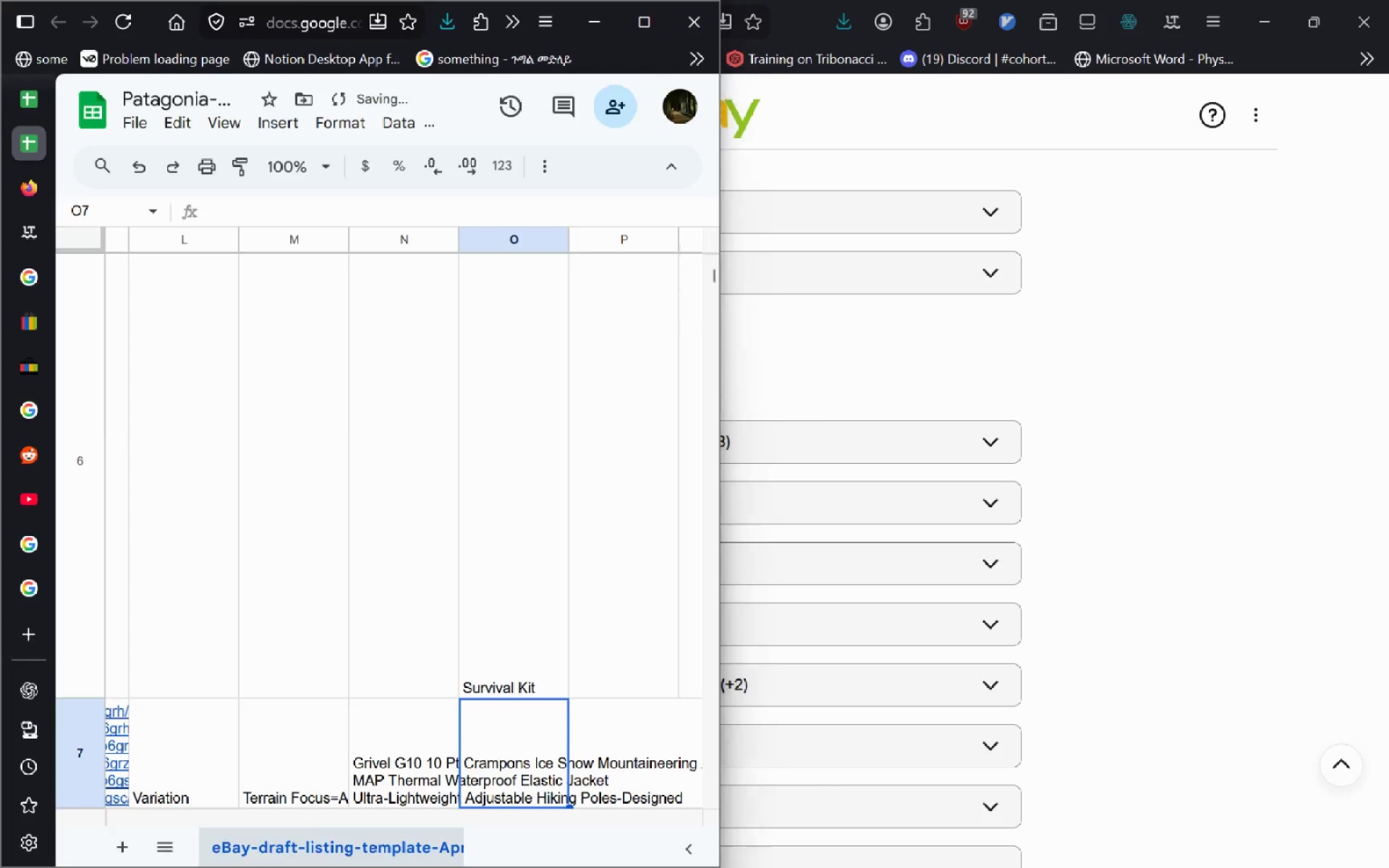 
key(Alt+Tab)
 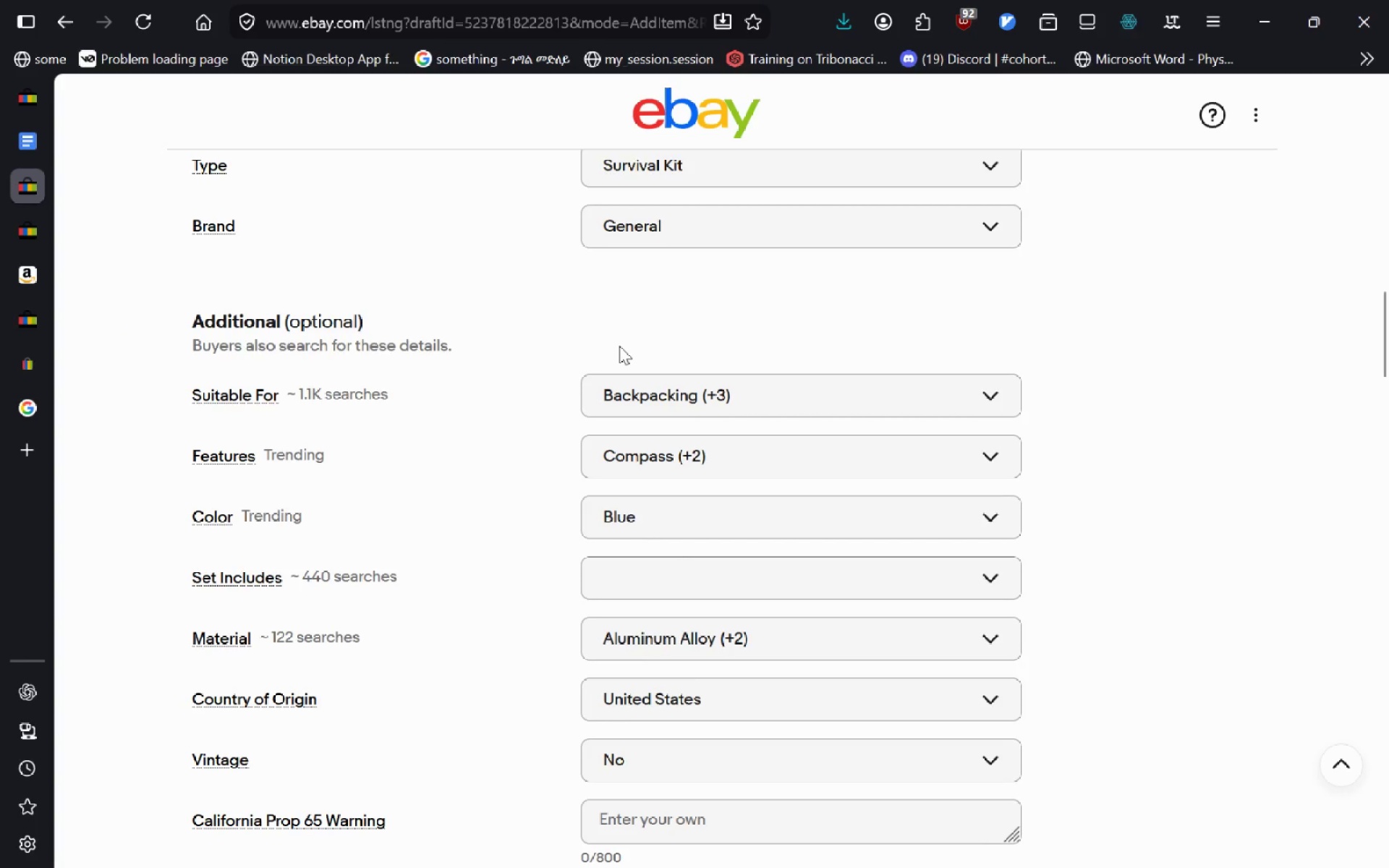 
key(Alt+AltLeft)
 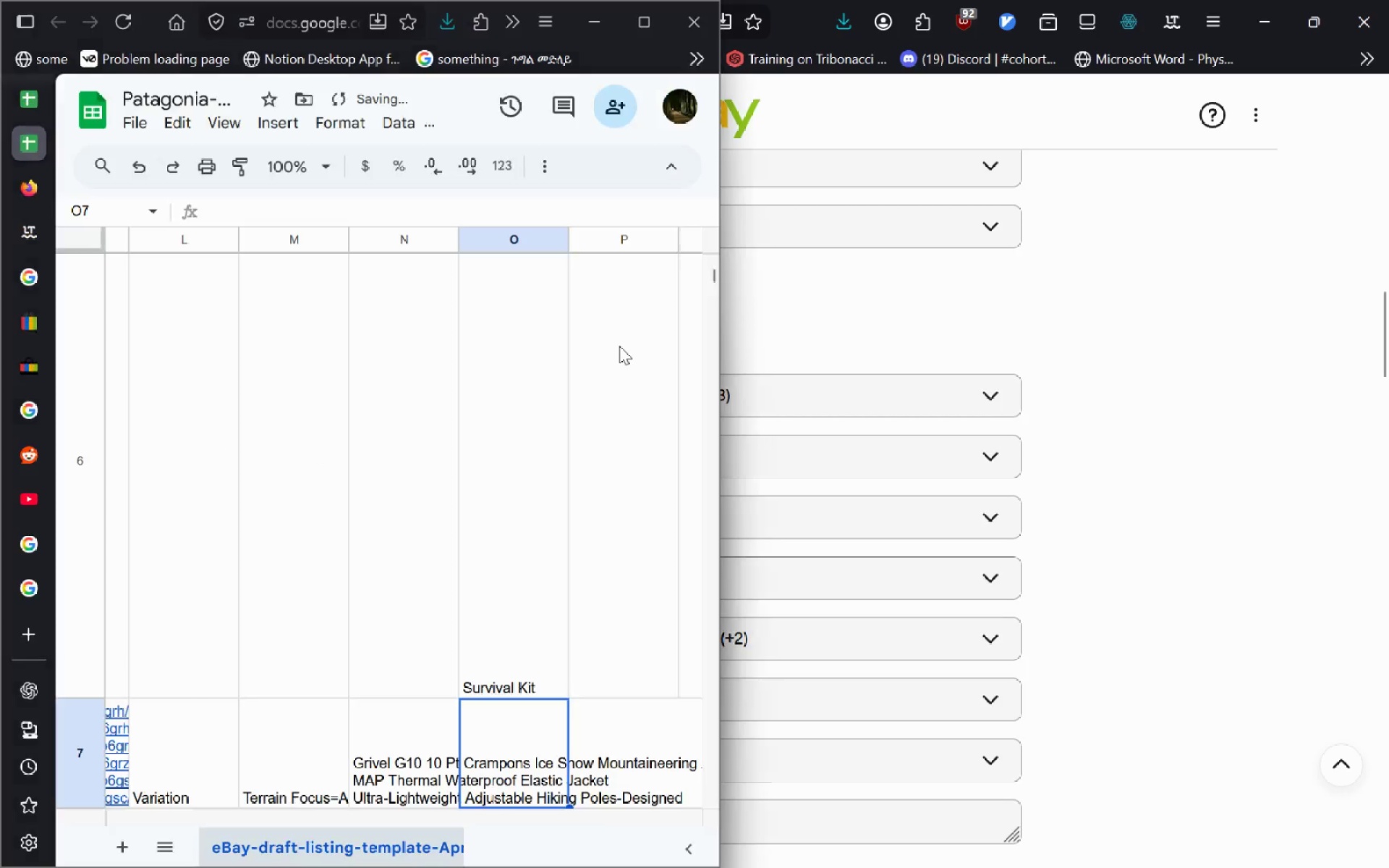 
key(Alt+Tab)
 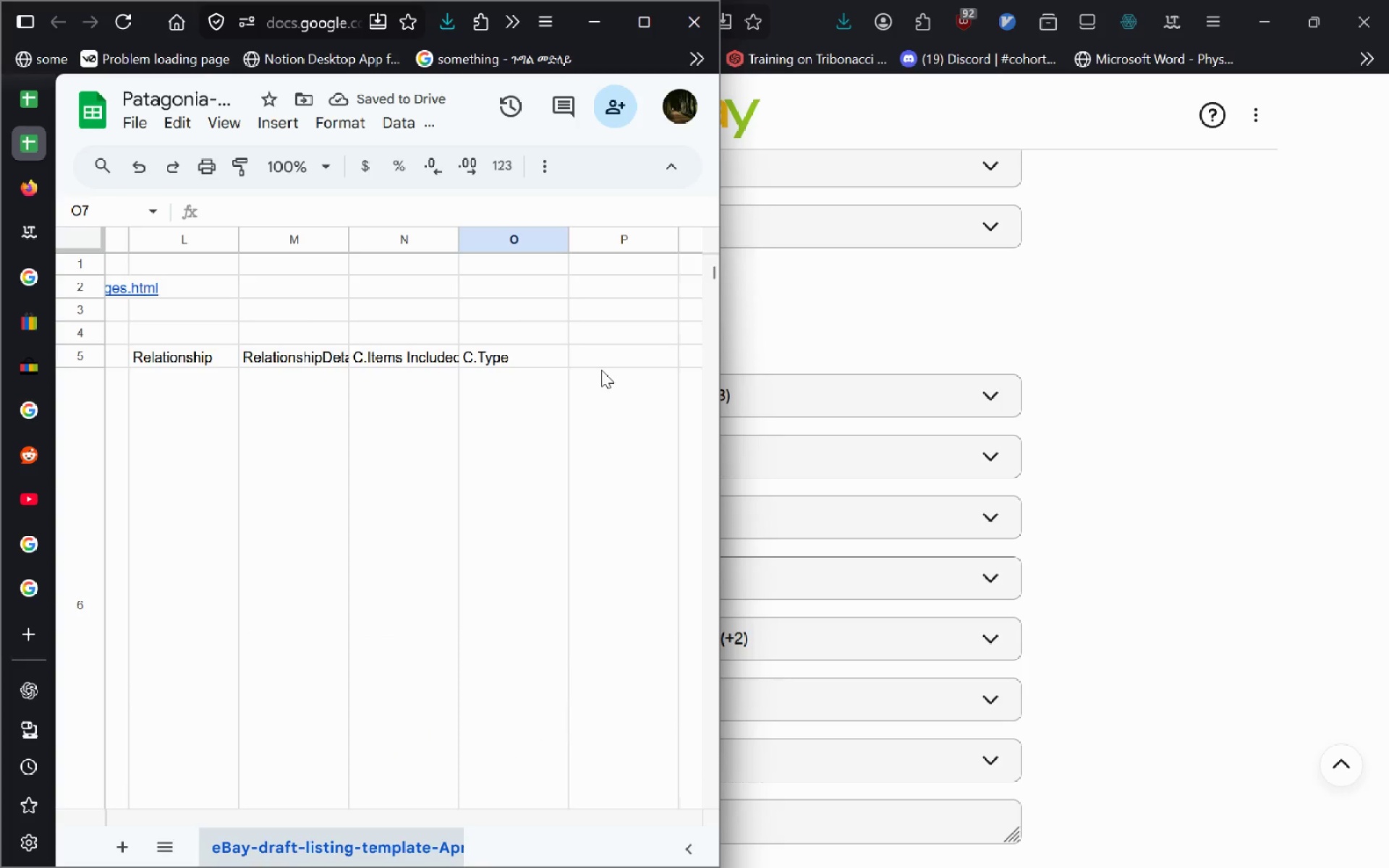 
double_click([606, 344])
 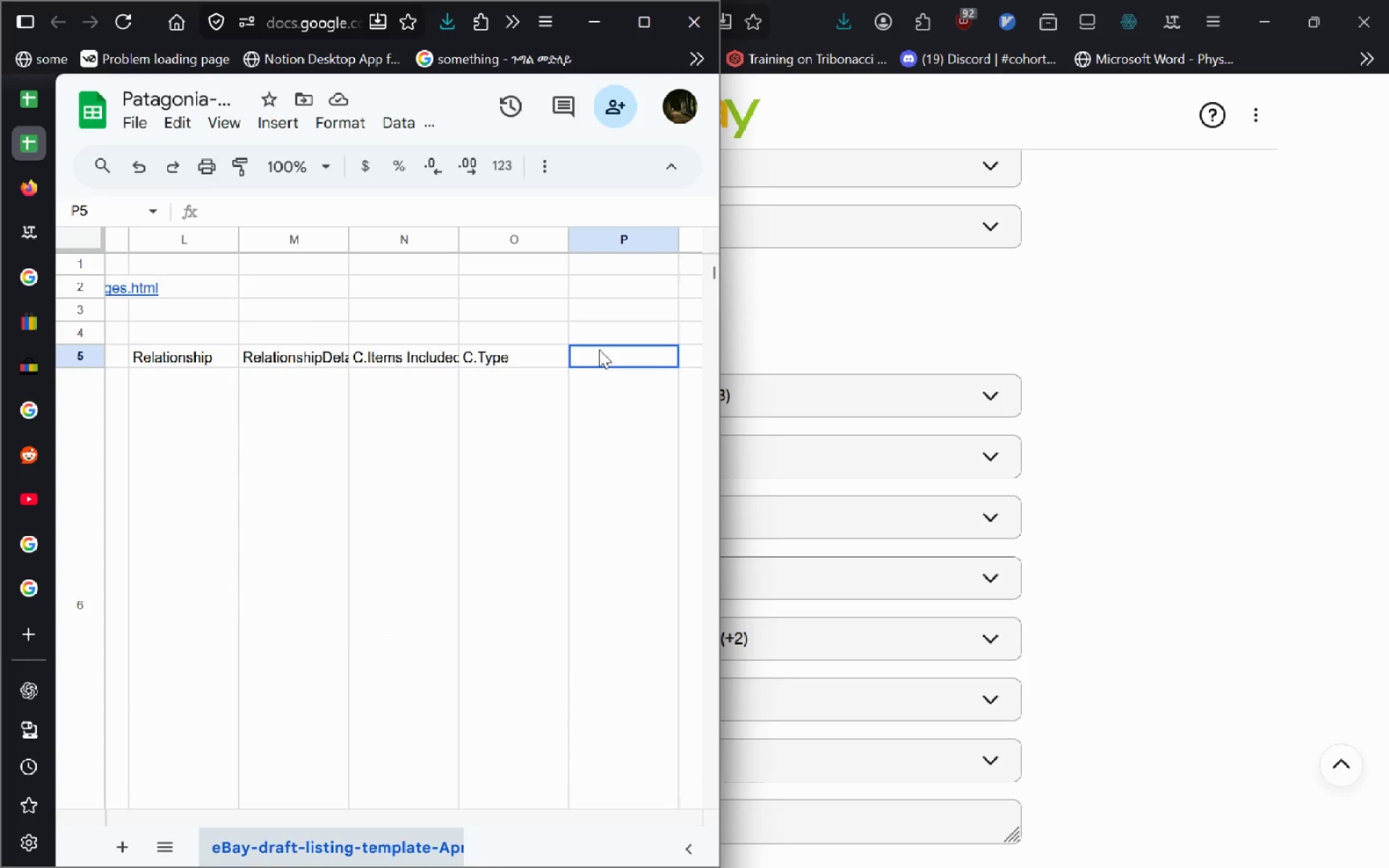 
double_click([599, 349])
 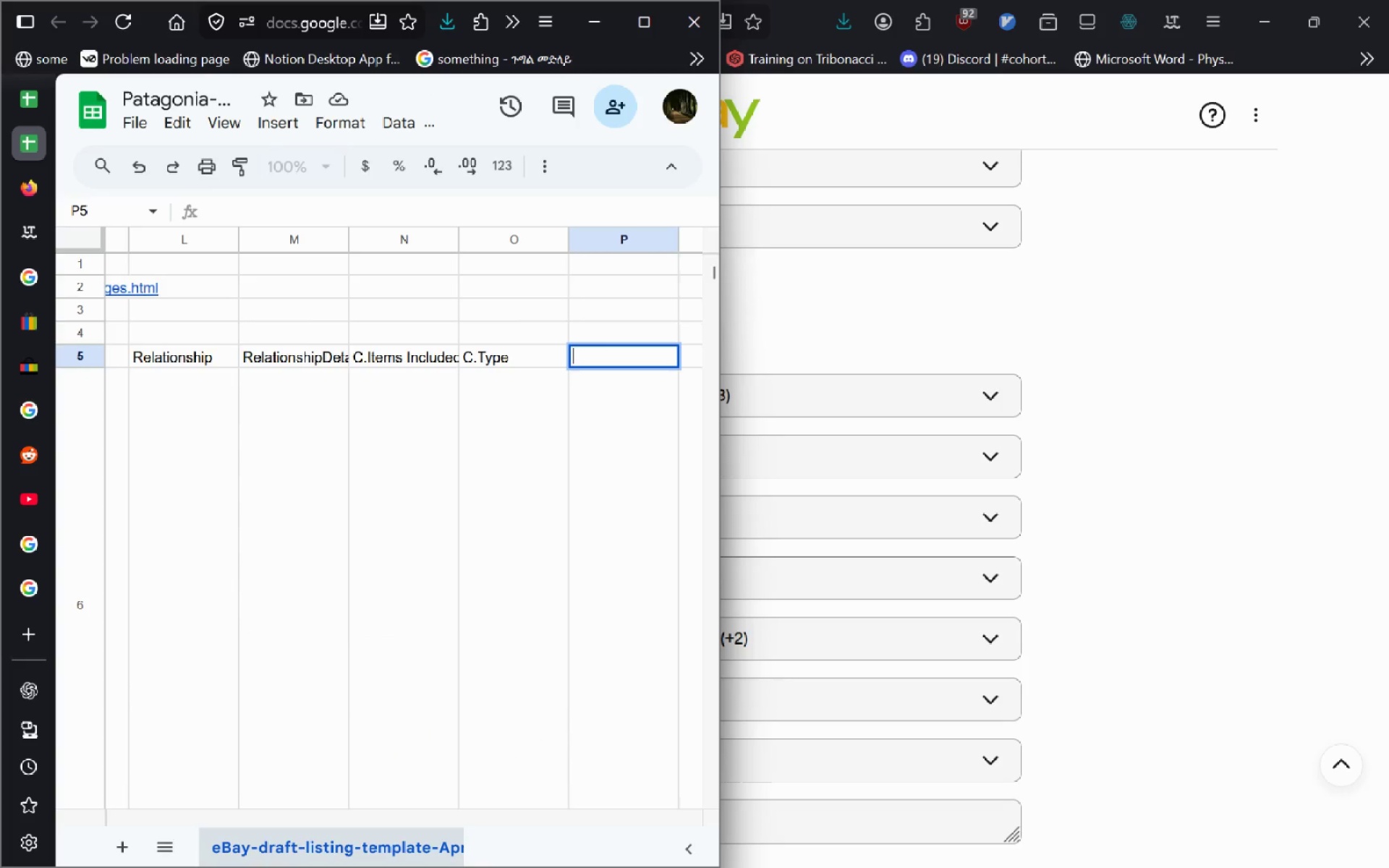 
type(C.Ba)
key(Backspace)
type(rand)
 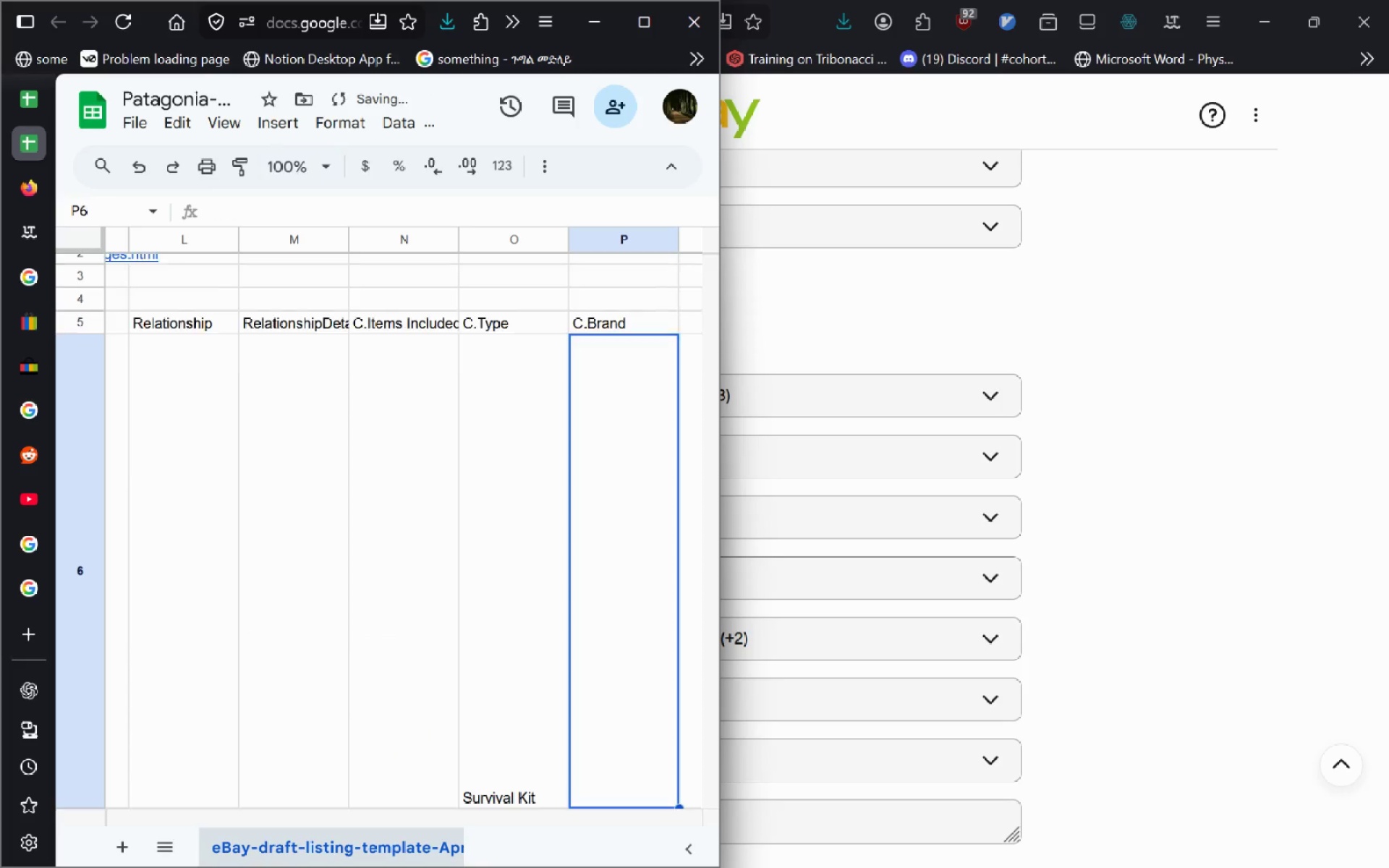 
key(Enter)
 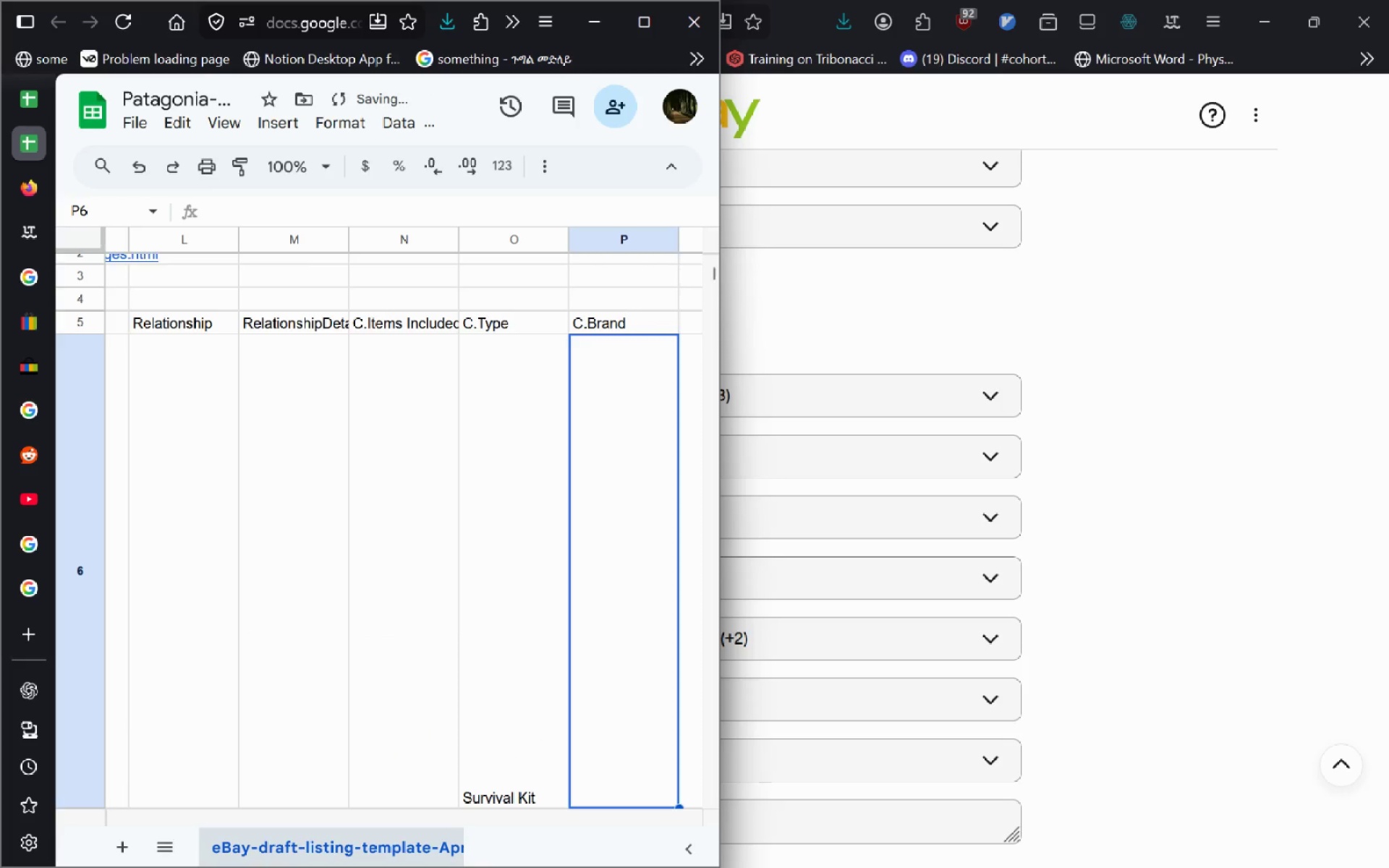 
key(Alt+AltLeft)
 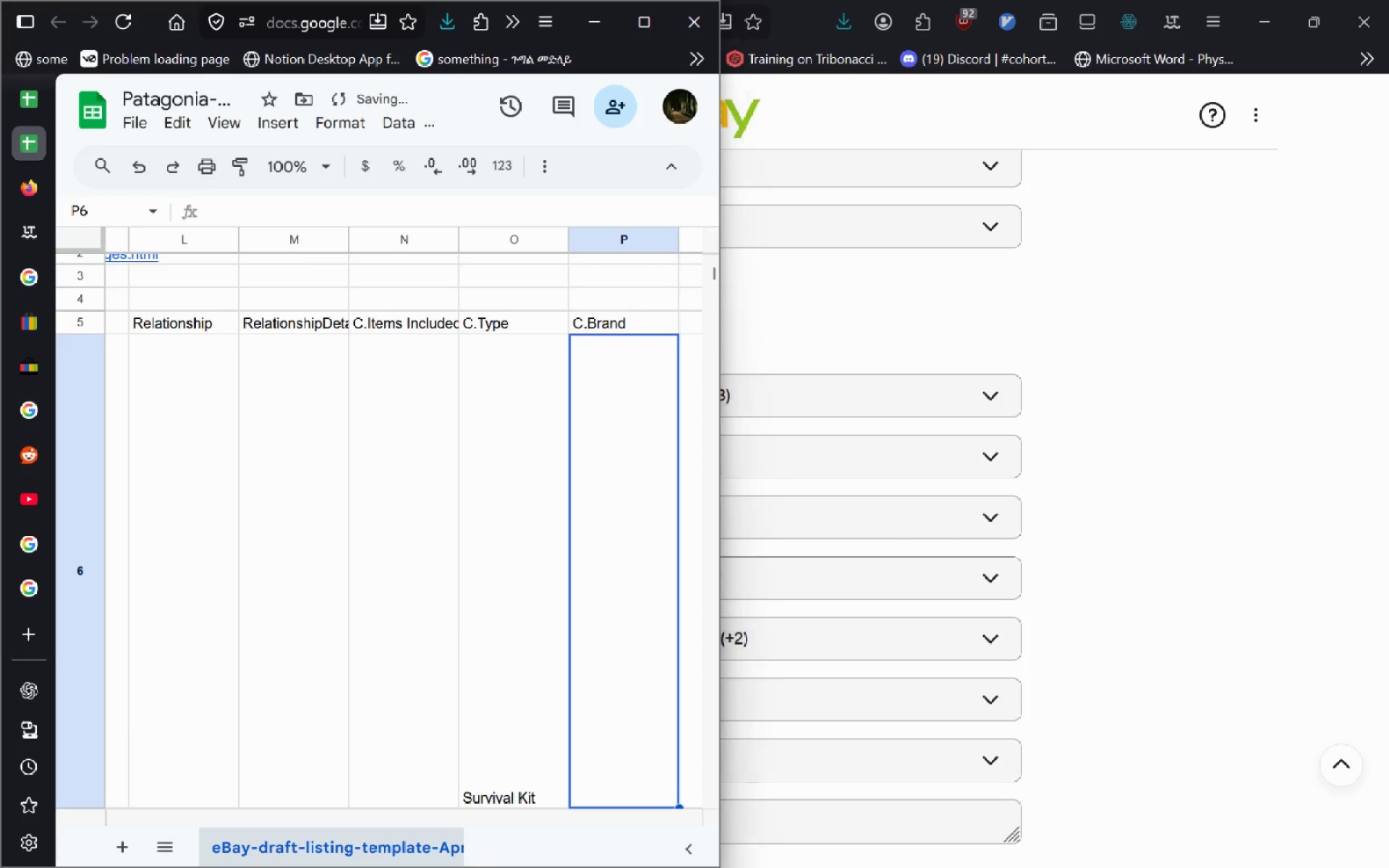 
key(Alt+Tab)
 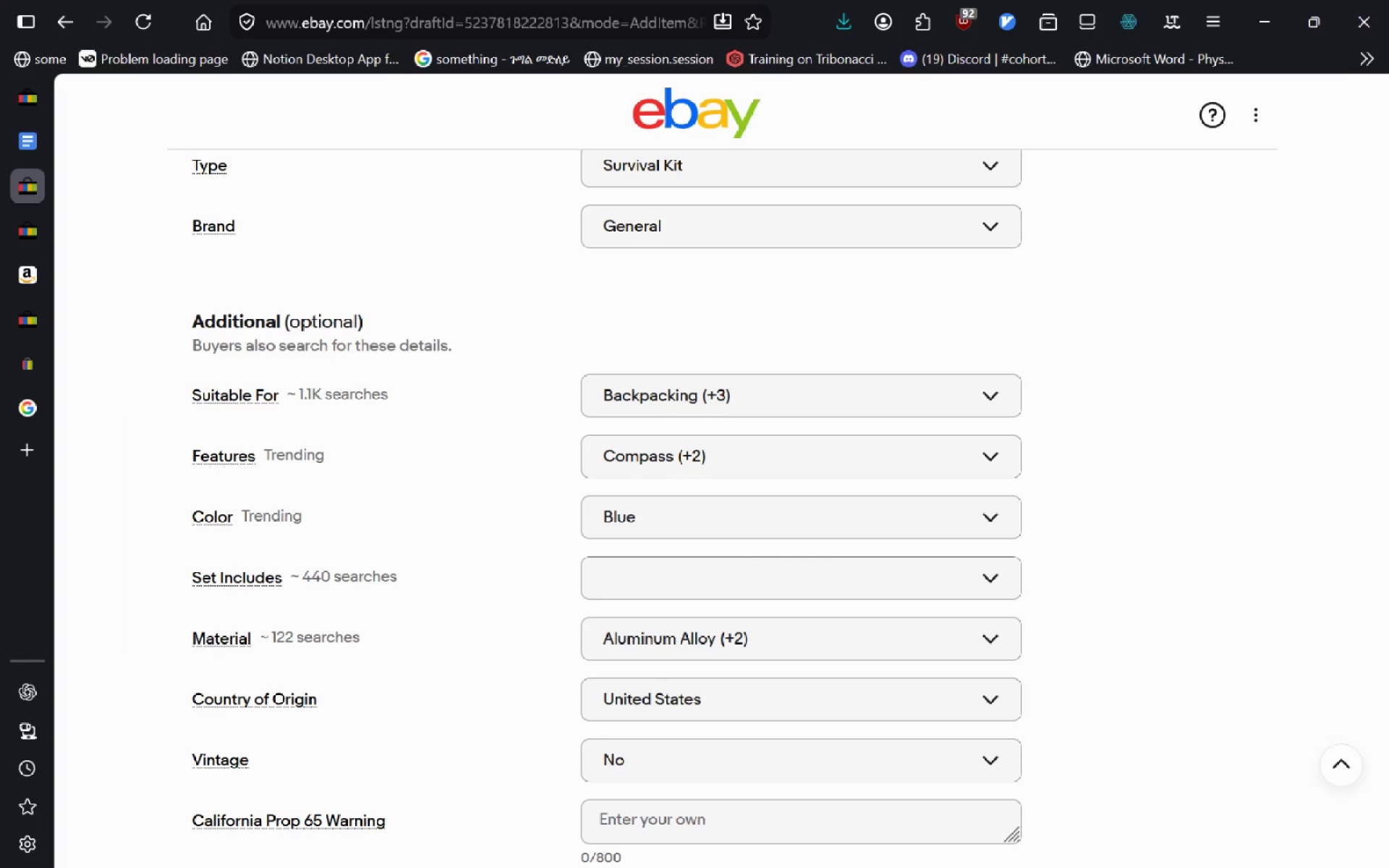 
key(Alt+AltLeft)
 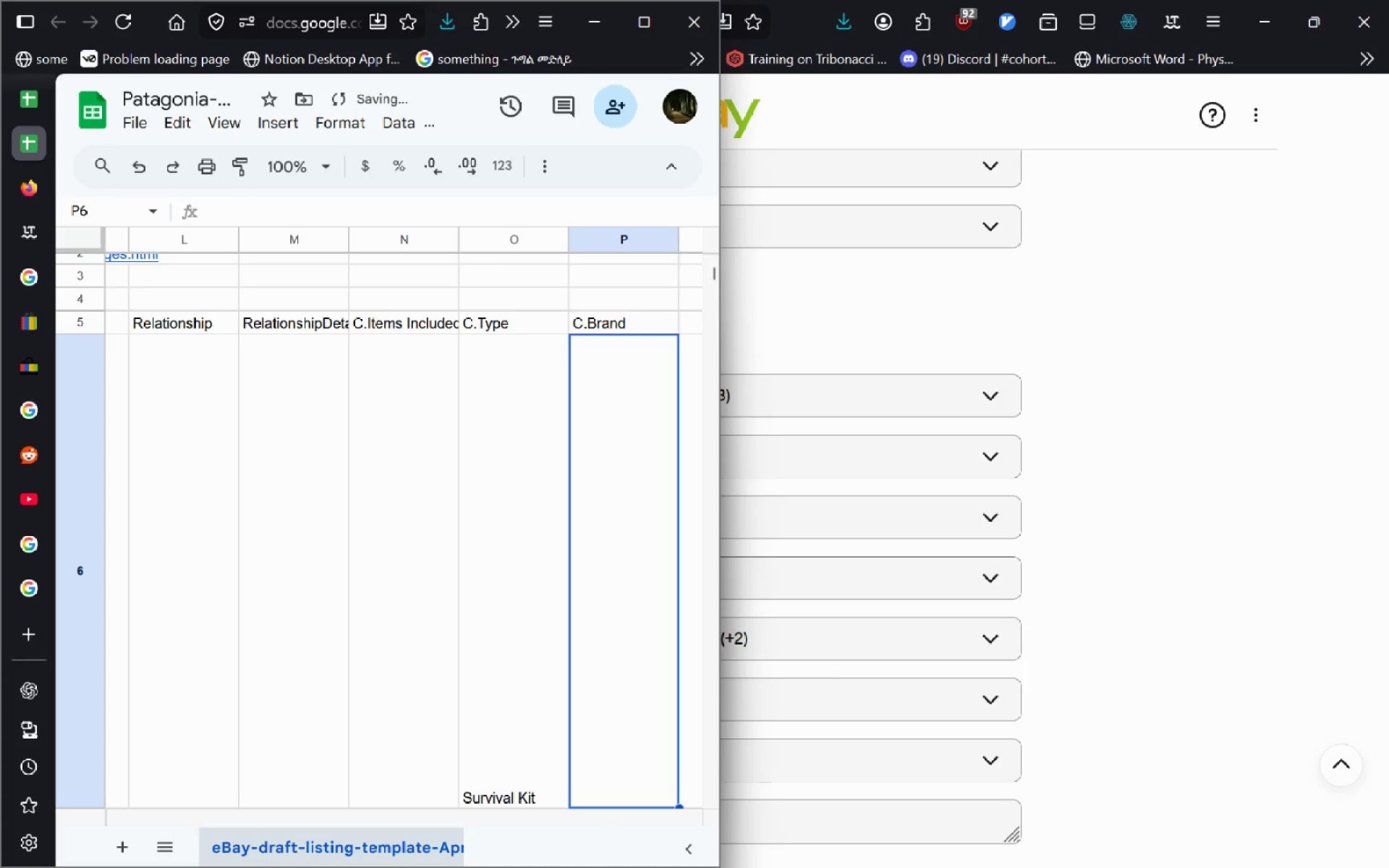 
key(Tab)
type(Gnerak)
key(Backspace)
type(l)
 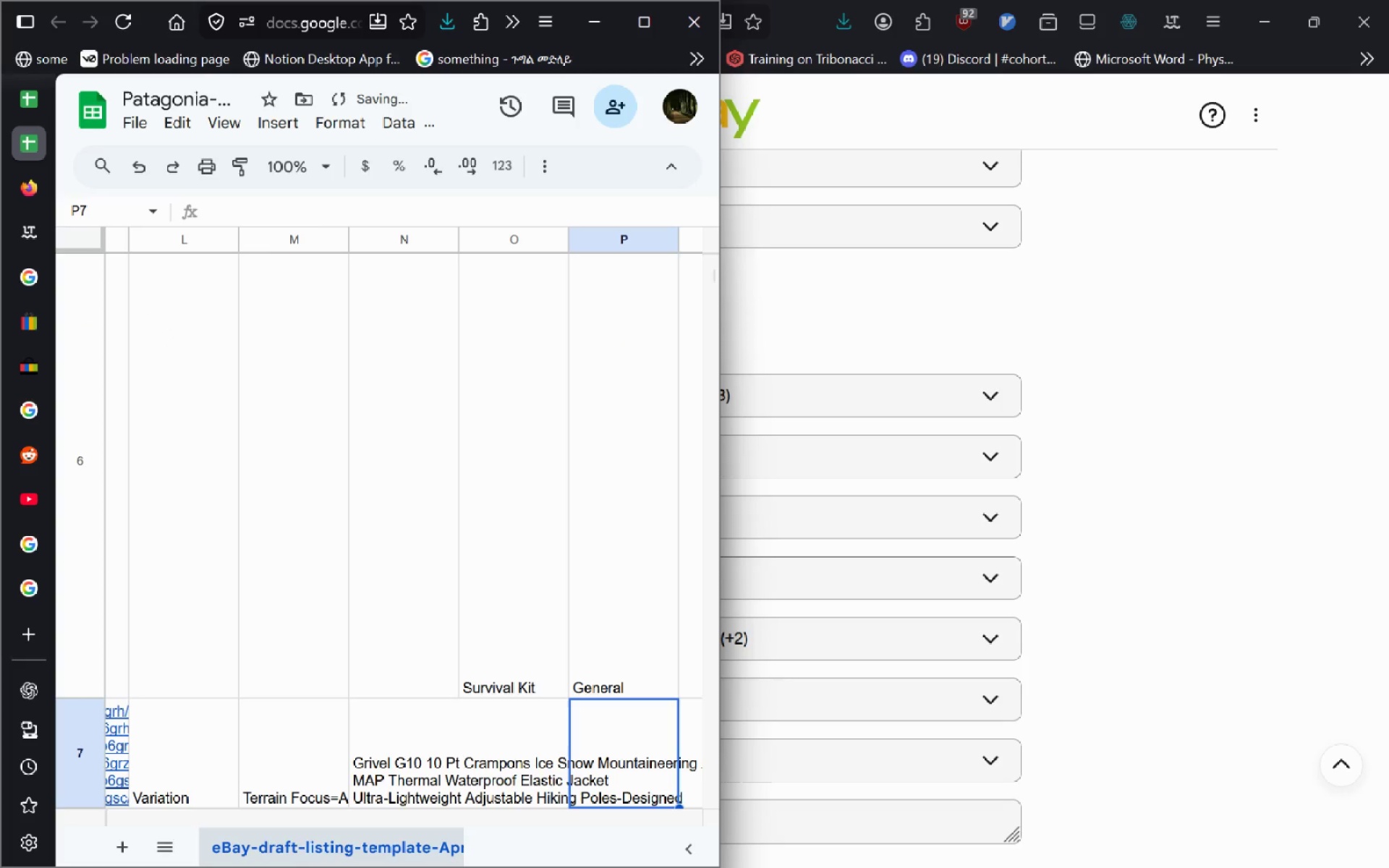 
key(Enter)
 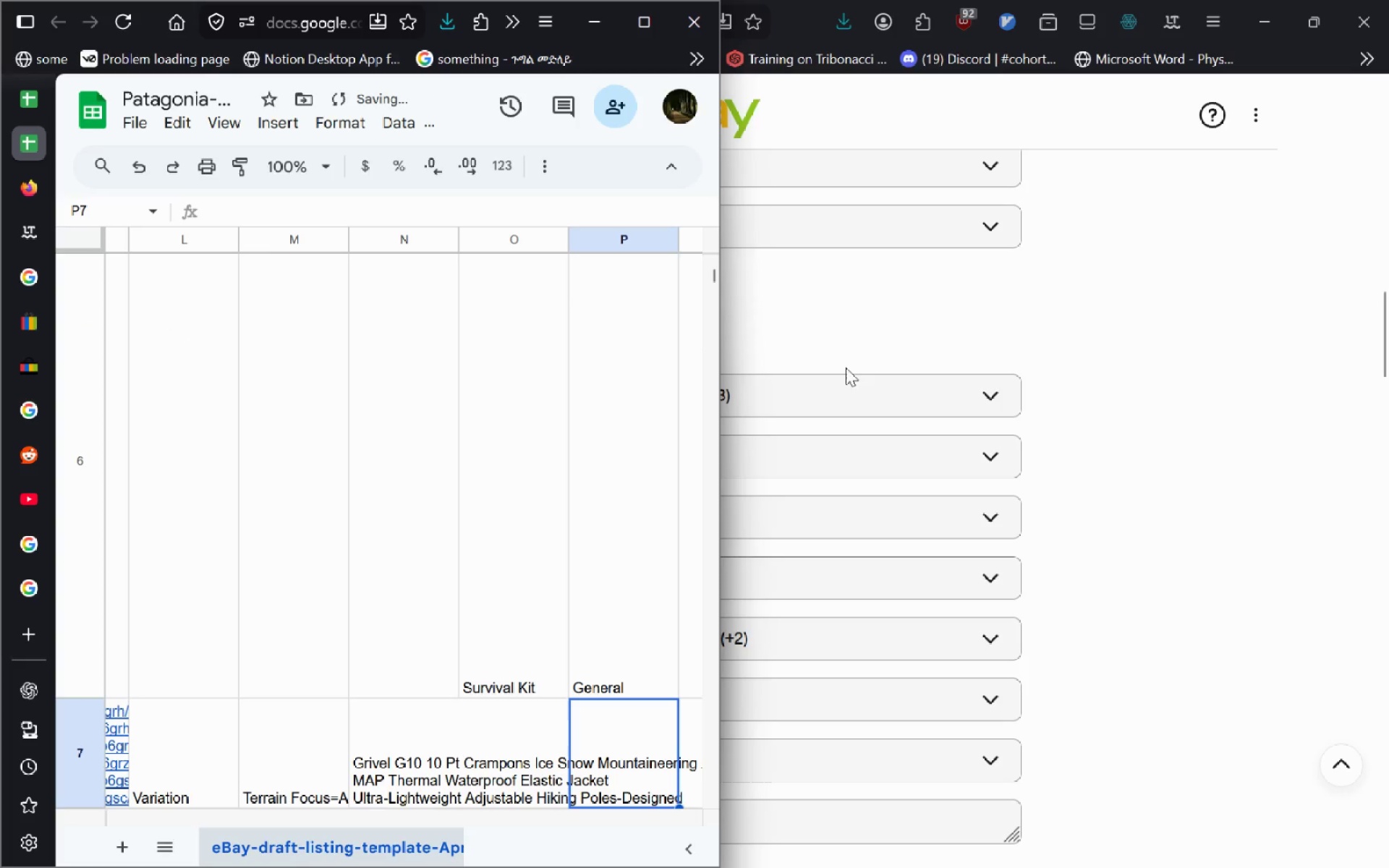 
left_click([861, 276])
 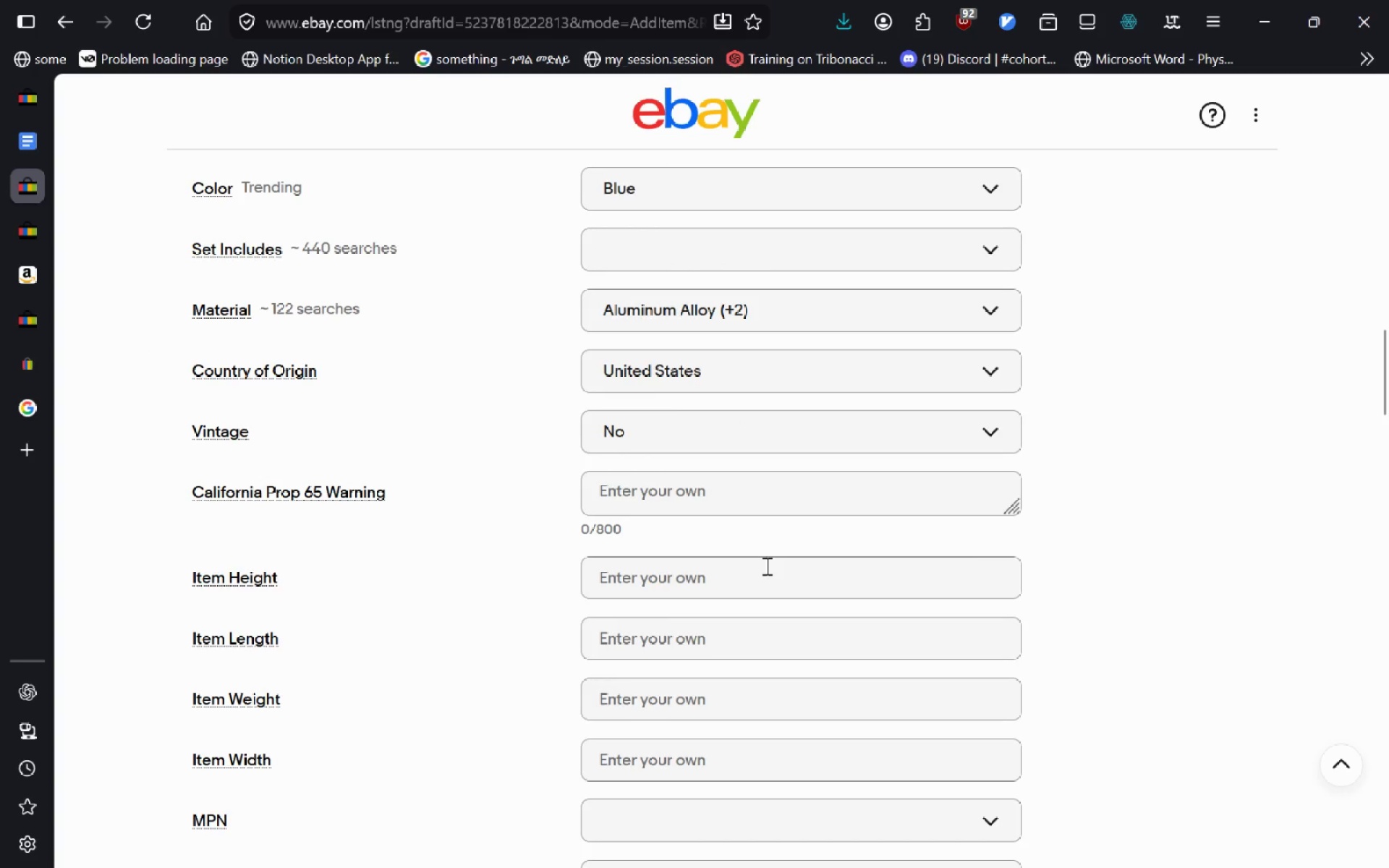 
wait(5.27)
 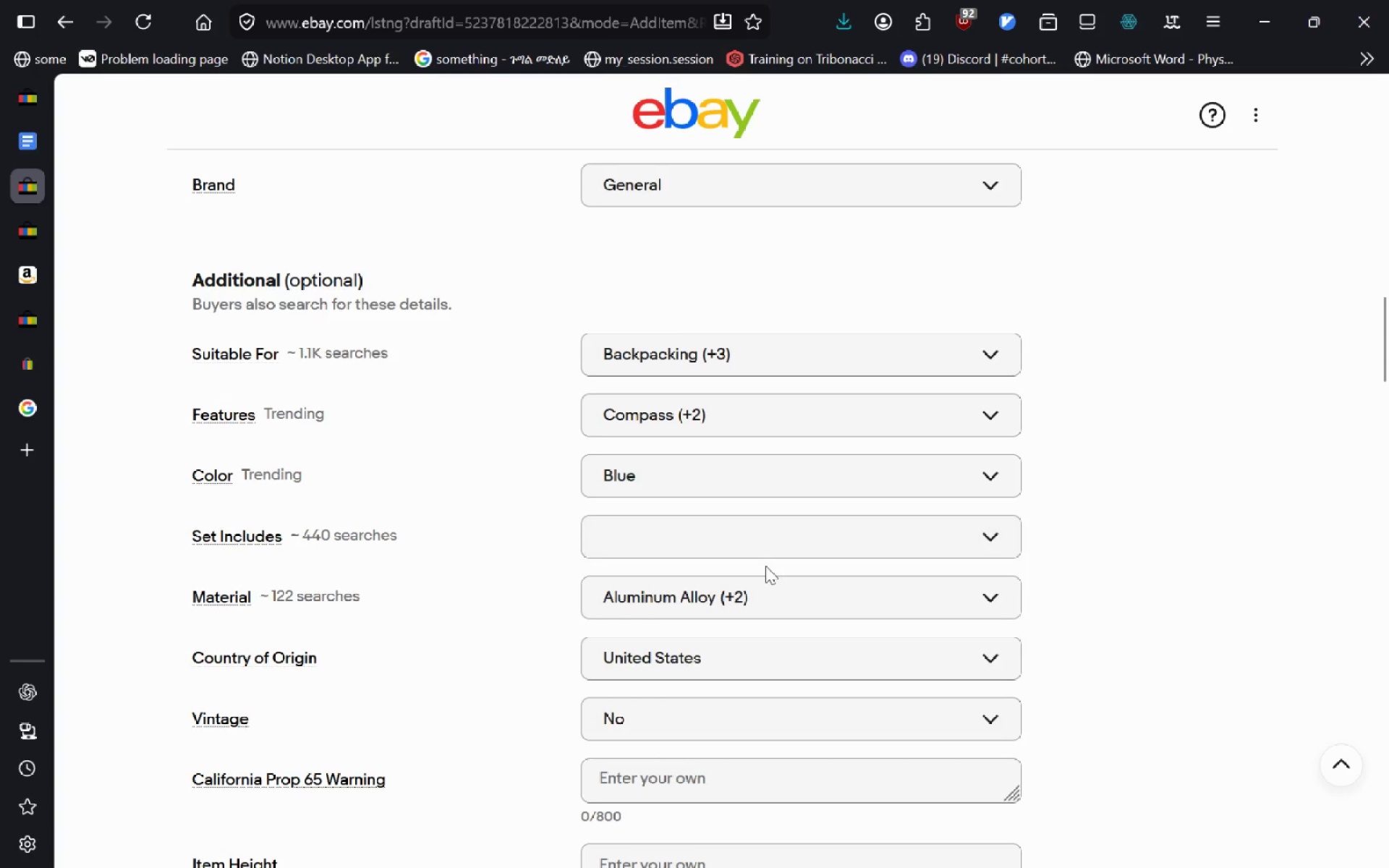 
key(Alt+AltLeft)
 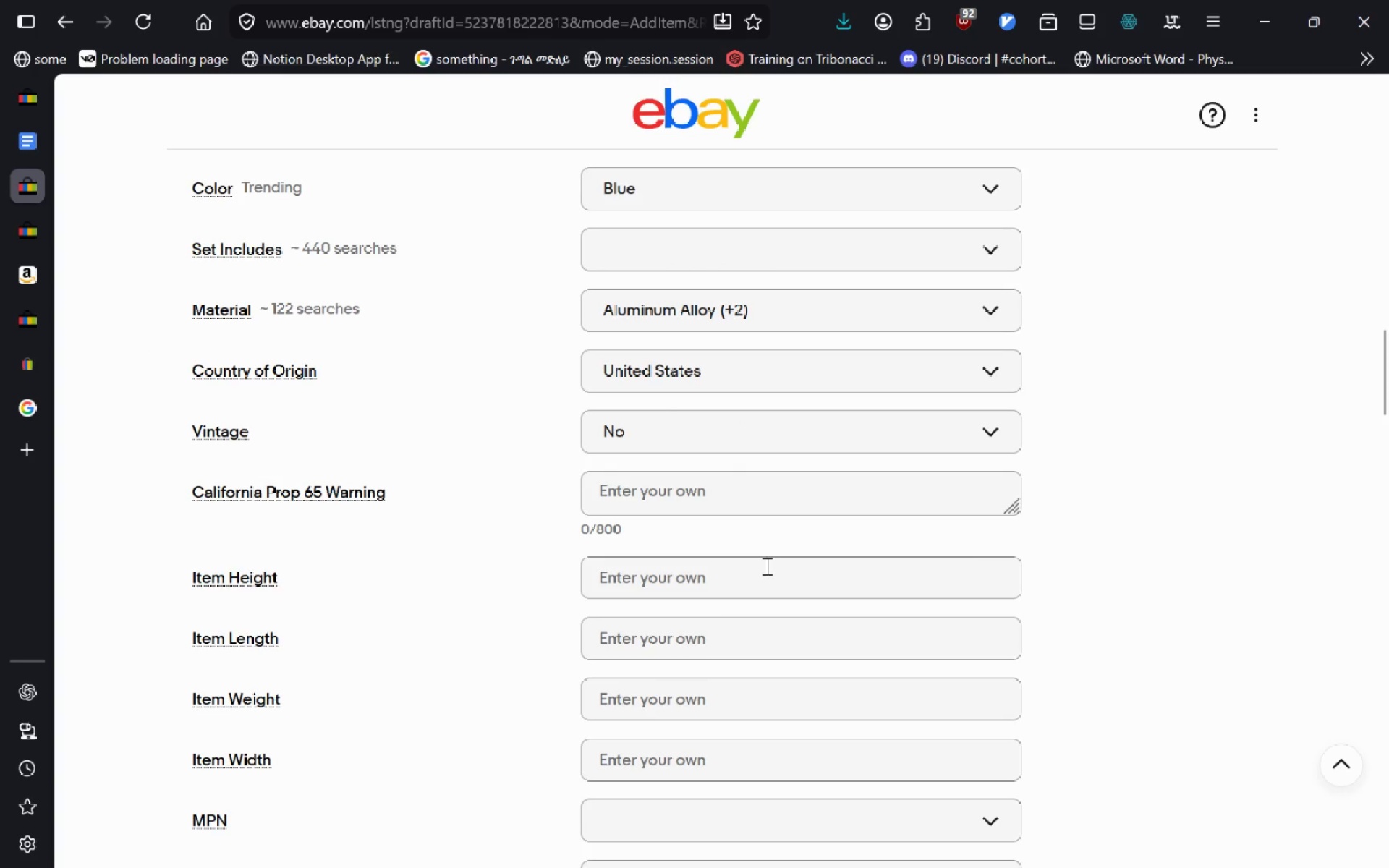 
key(Alt+Tab)
 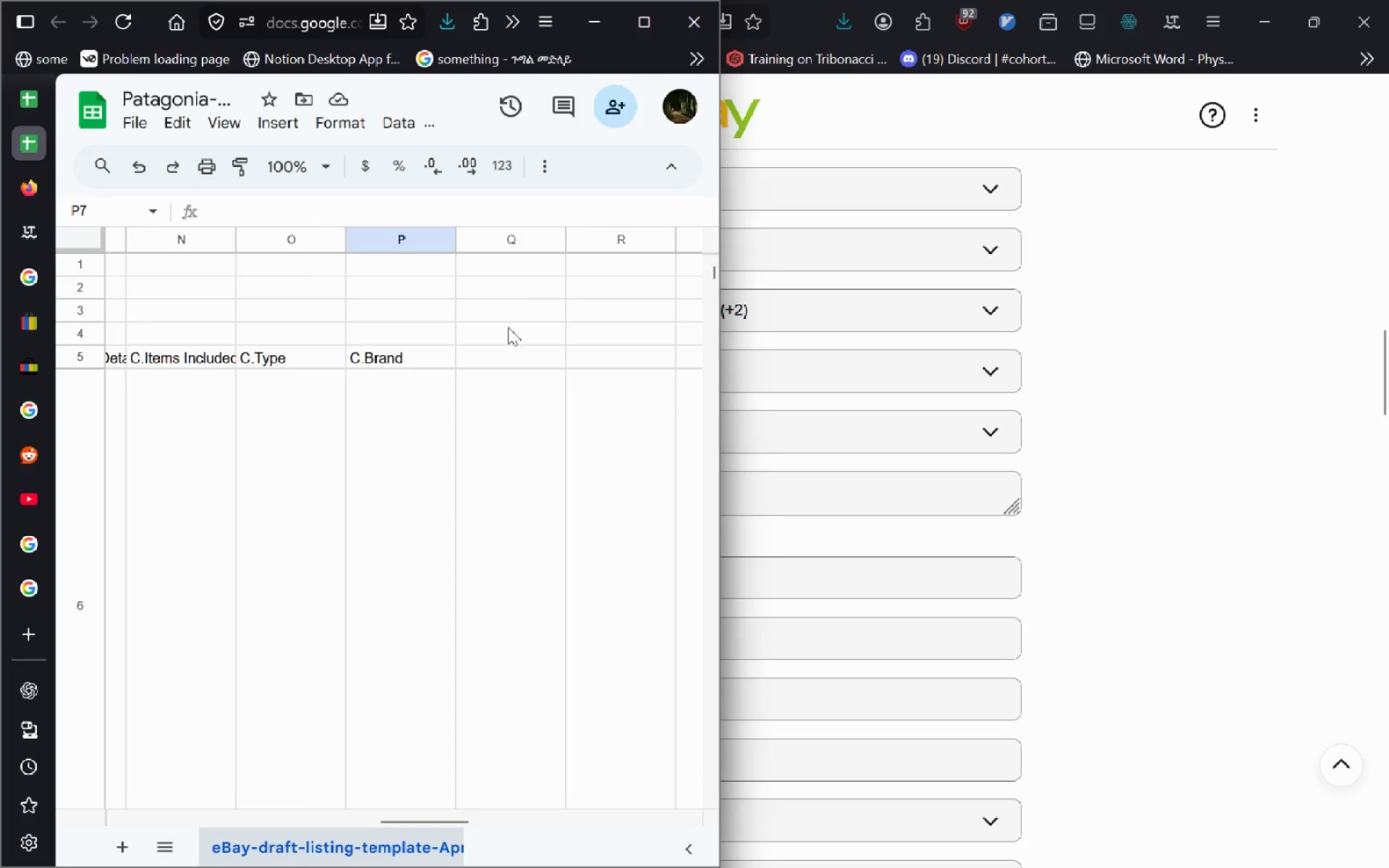 
left_click([490, 356])
 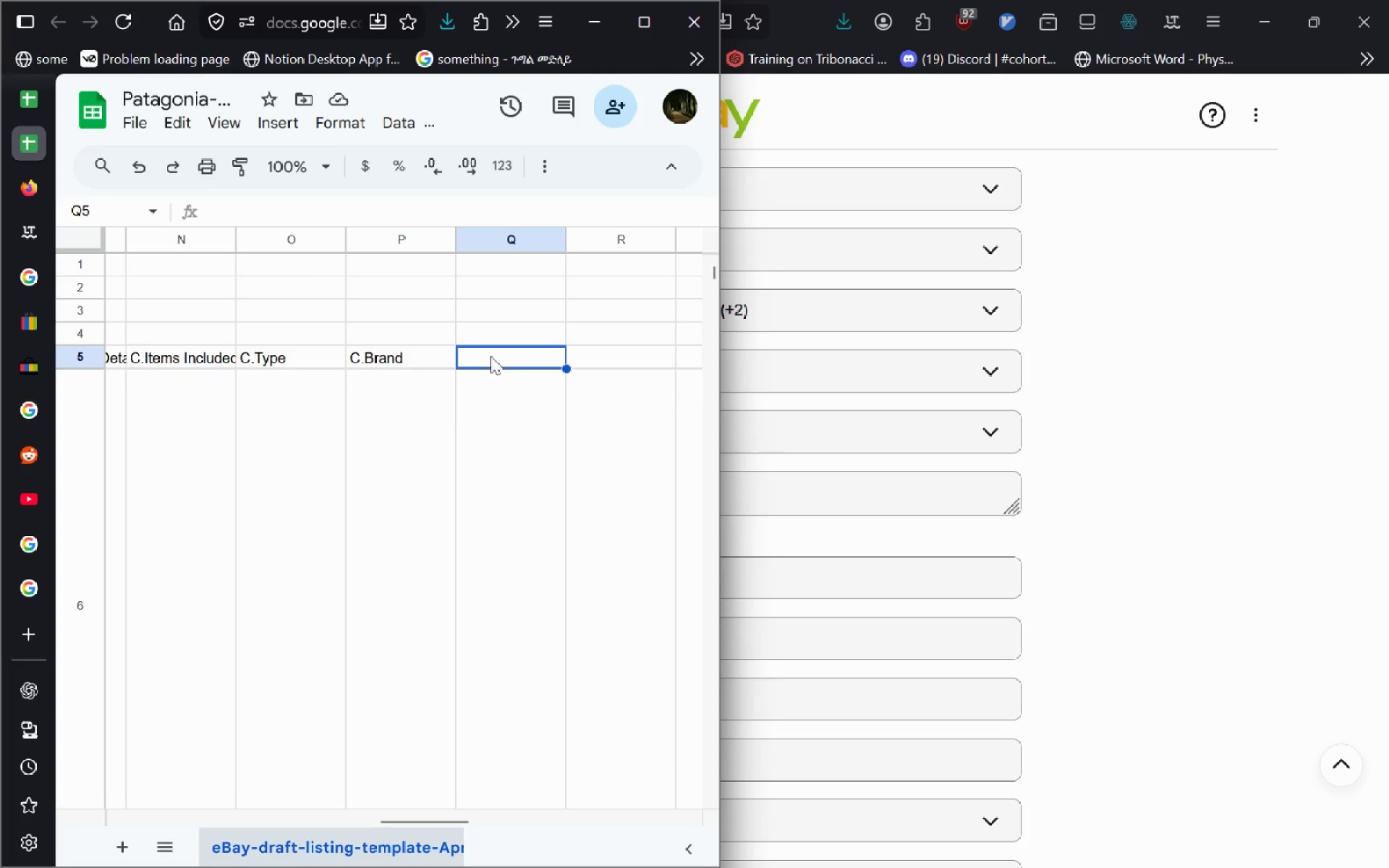 
type(C.Vn)
key(Backspace)
type(intage)
 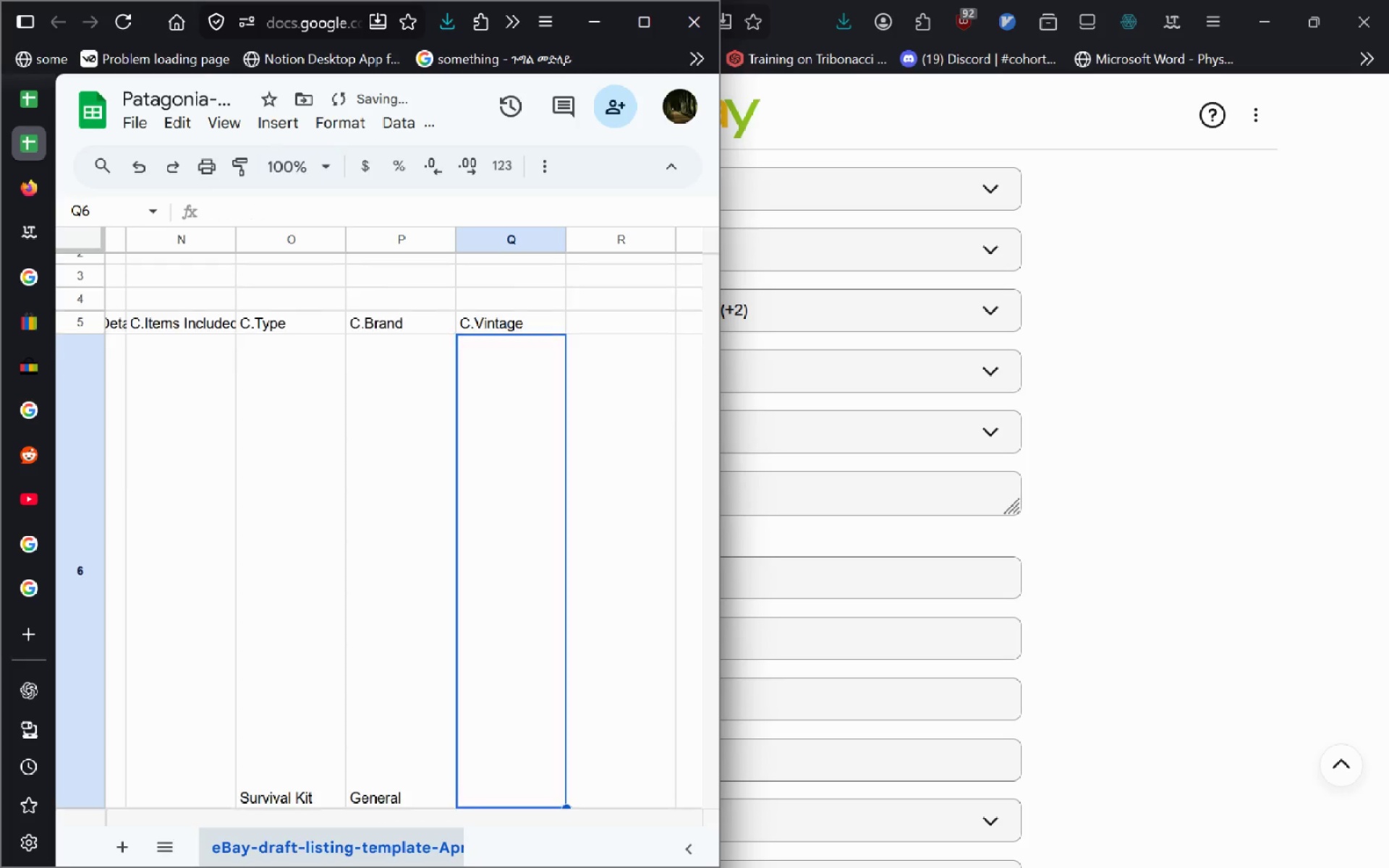 
key(Enter)
 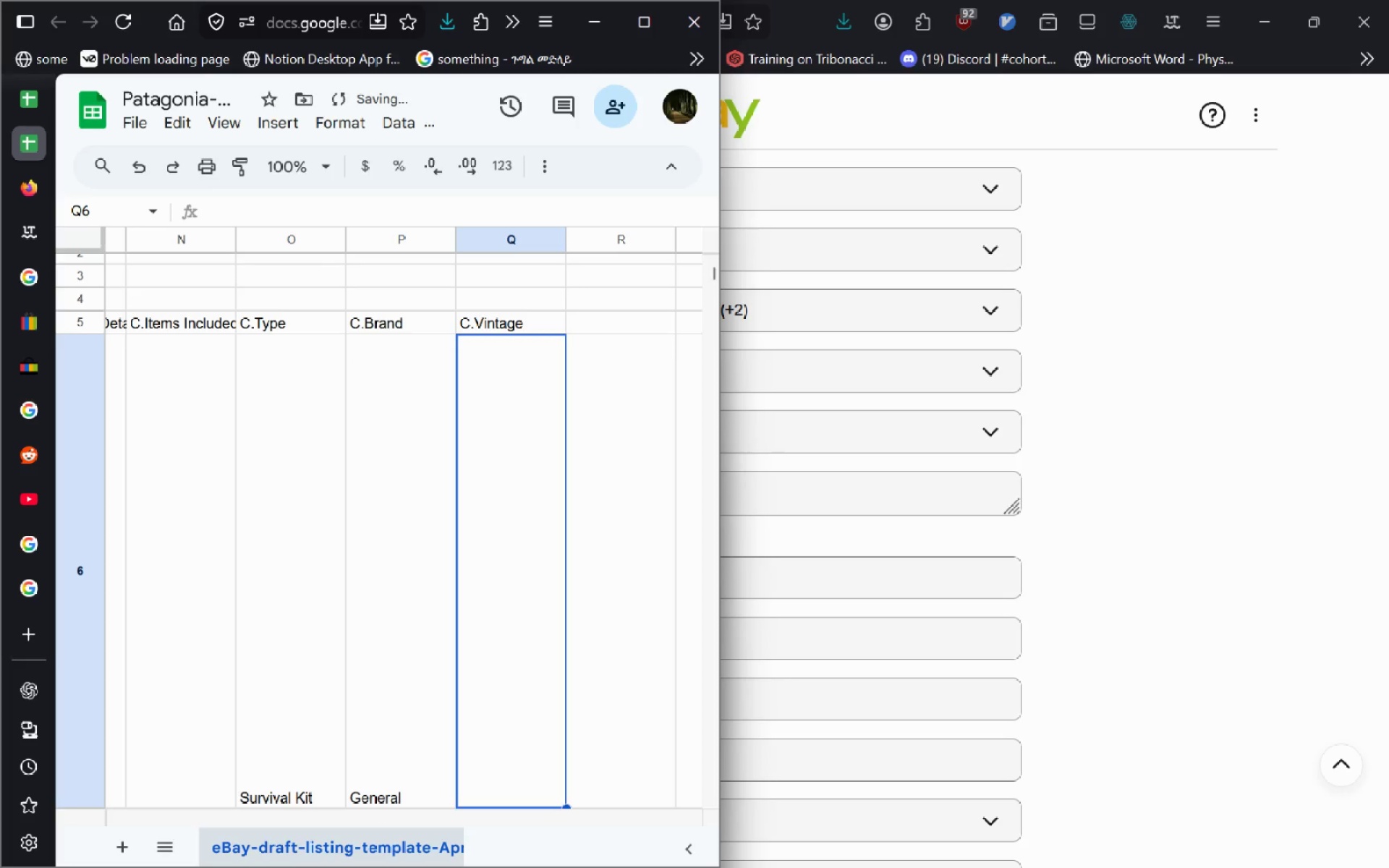 
type(No)
 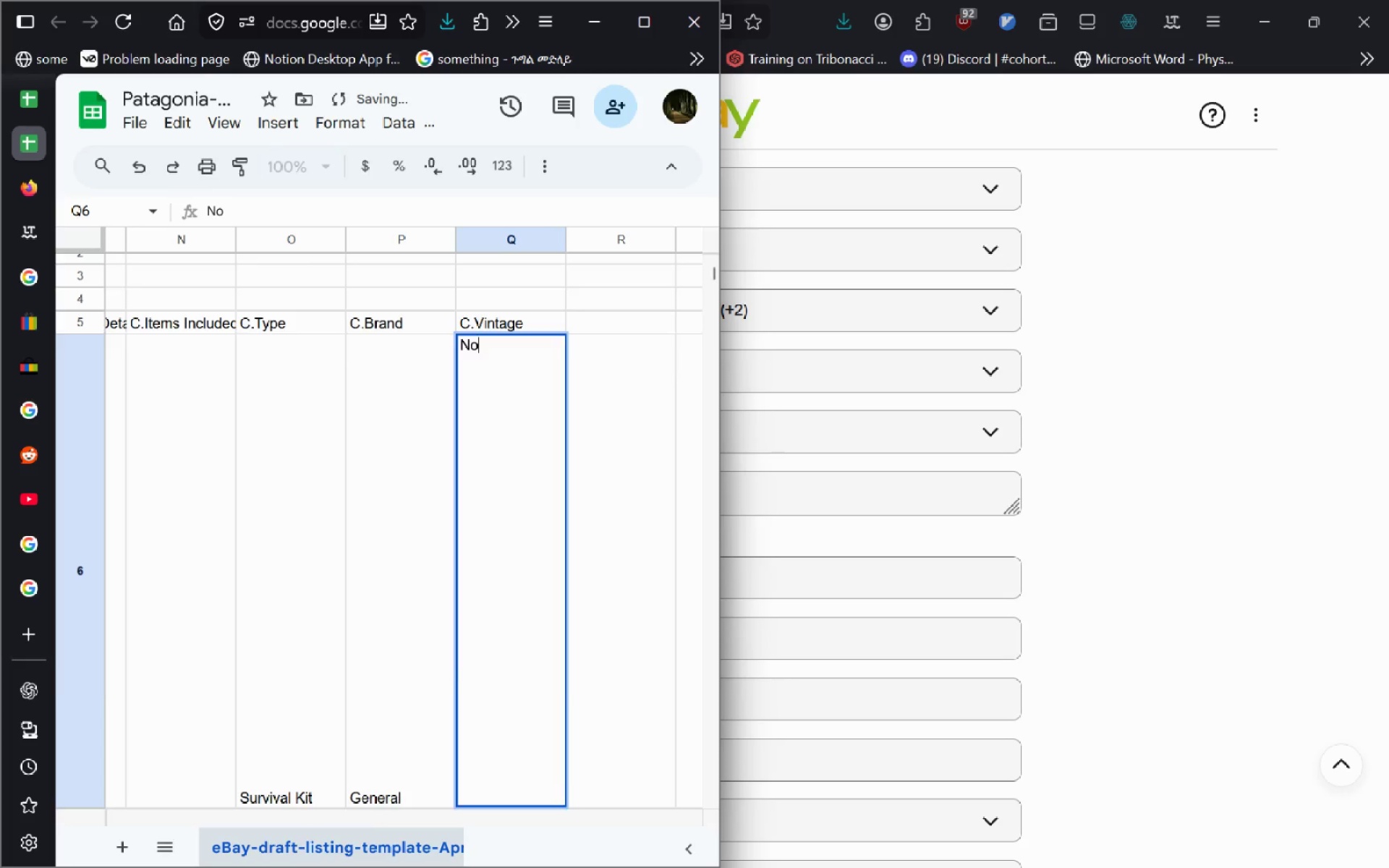 
key(Enter)
 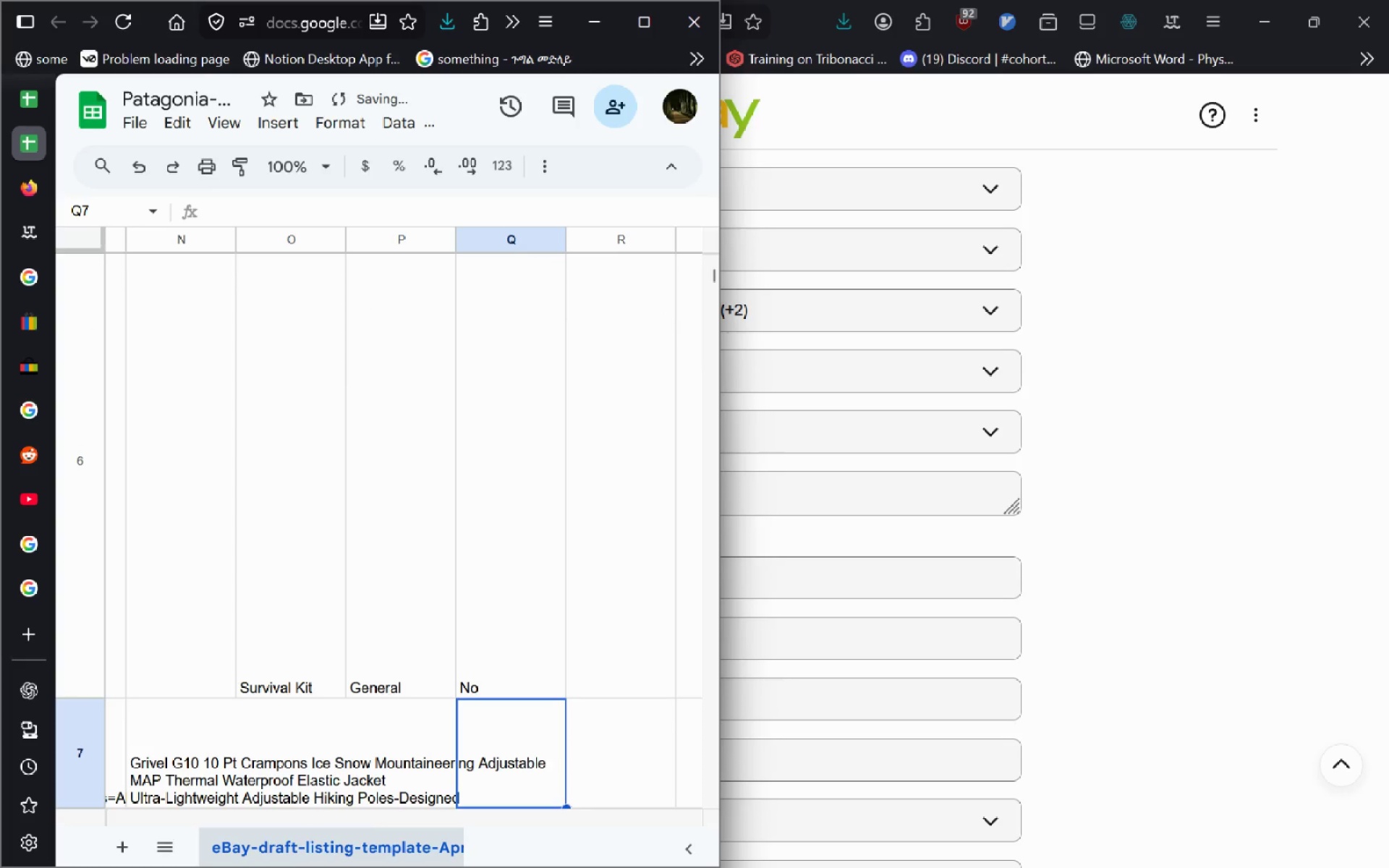 
key(Alt+AltLeft)
 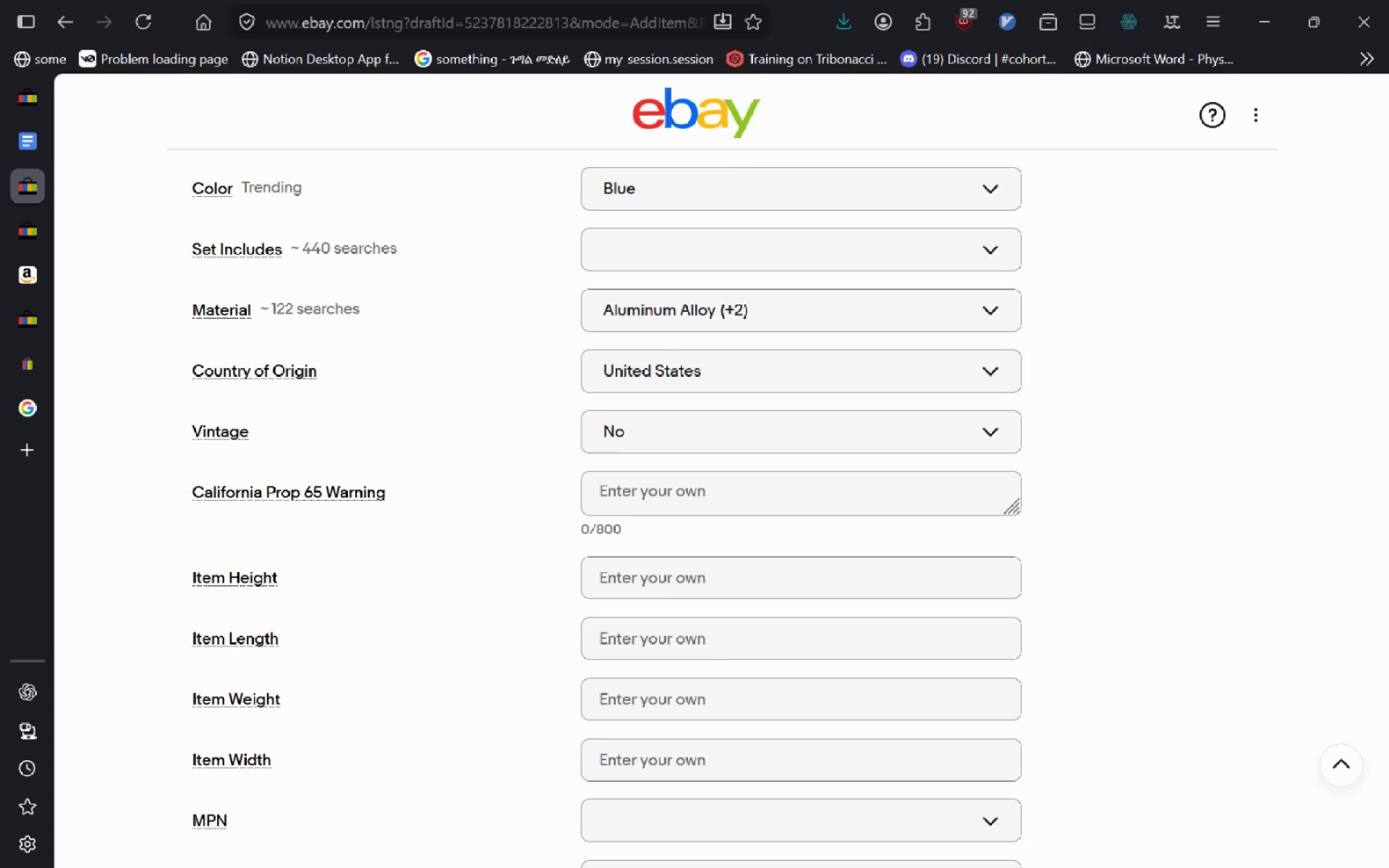 
key(Alt+Tab)
 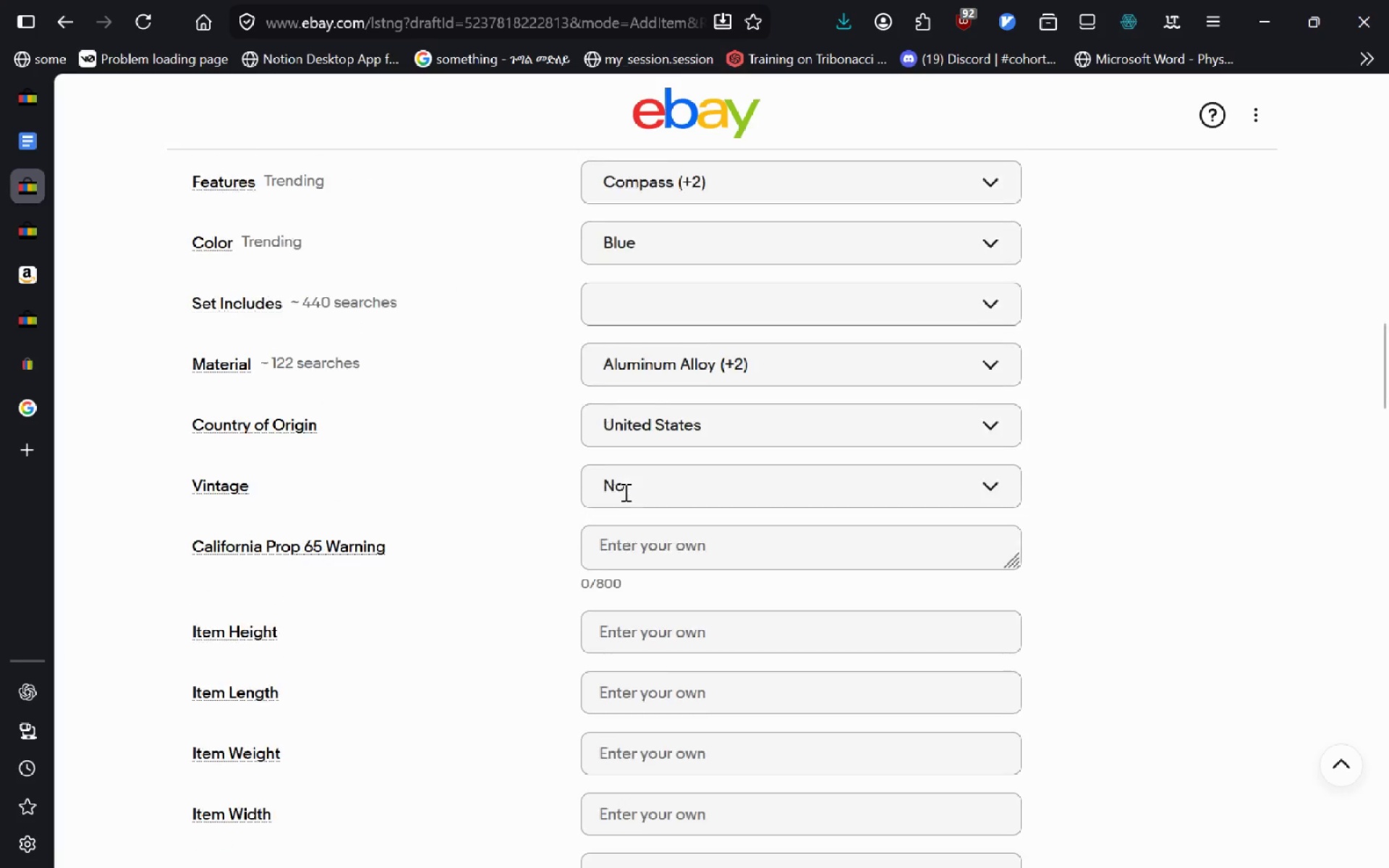 
wait(5.23)
 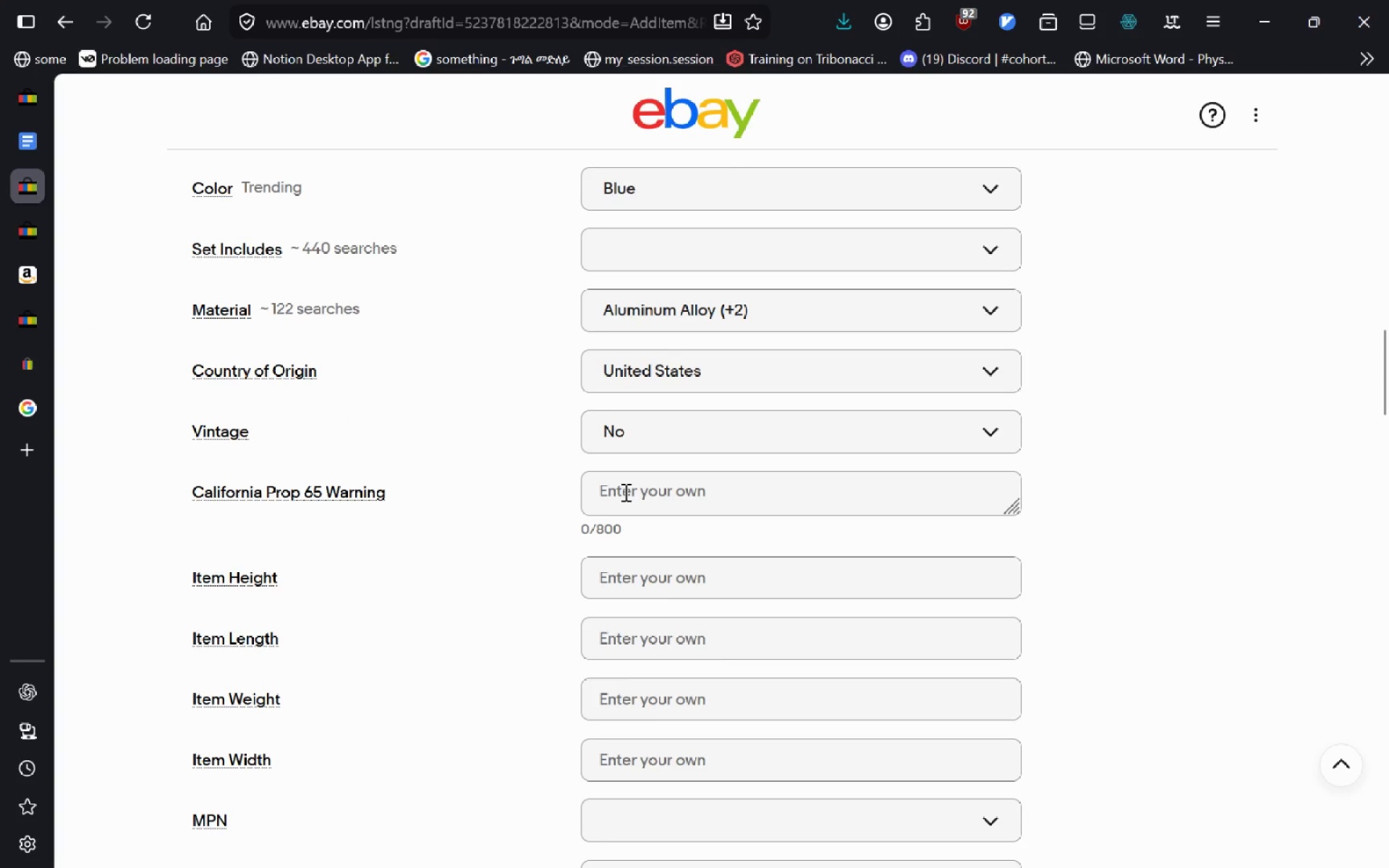 
left_click([705, 231])
 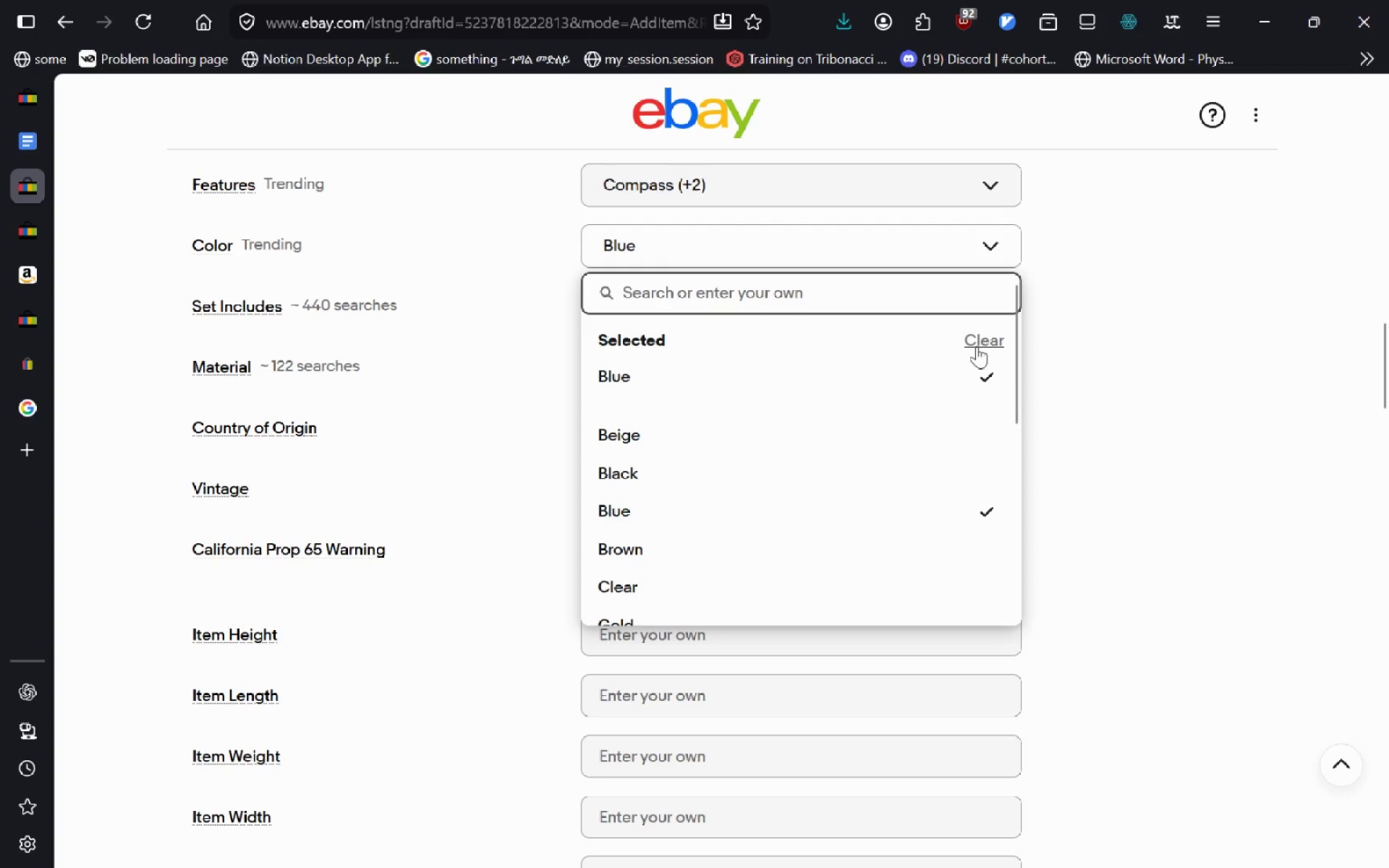 
left_click([977, 346])
 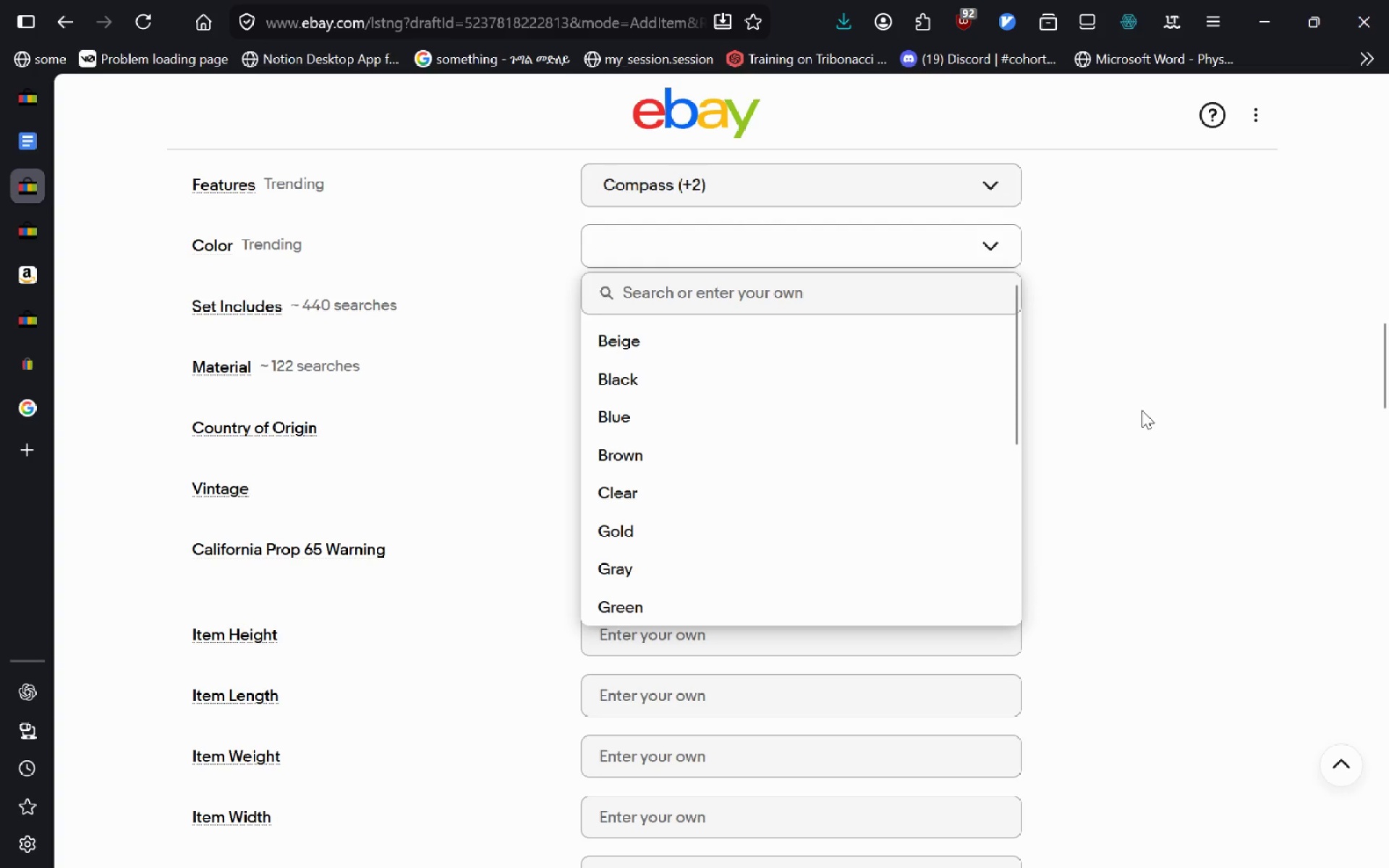 
left_click([1142, 410])
 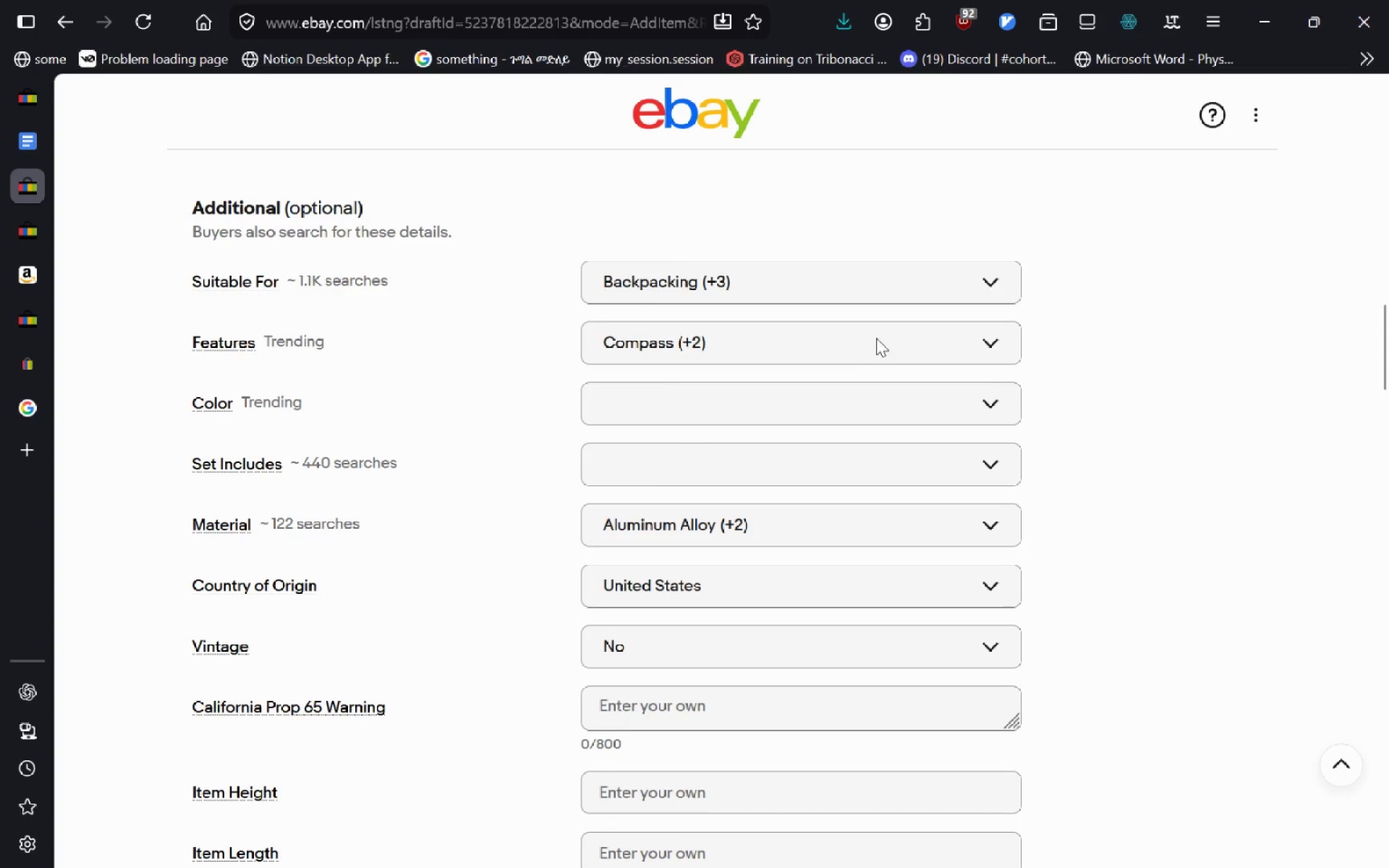 
left_click([813, 355])
 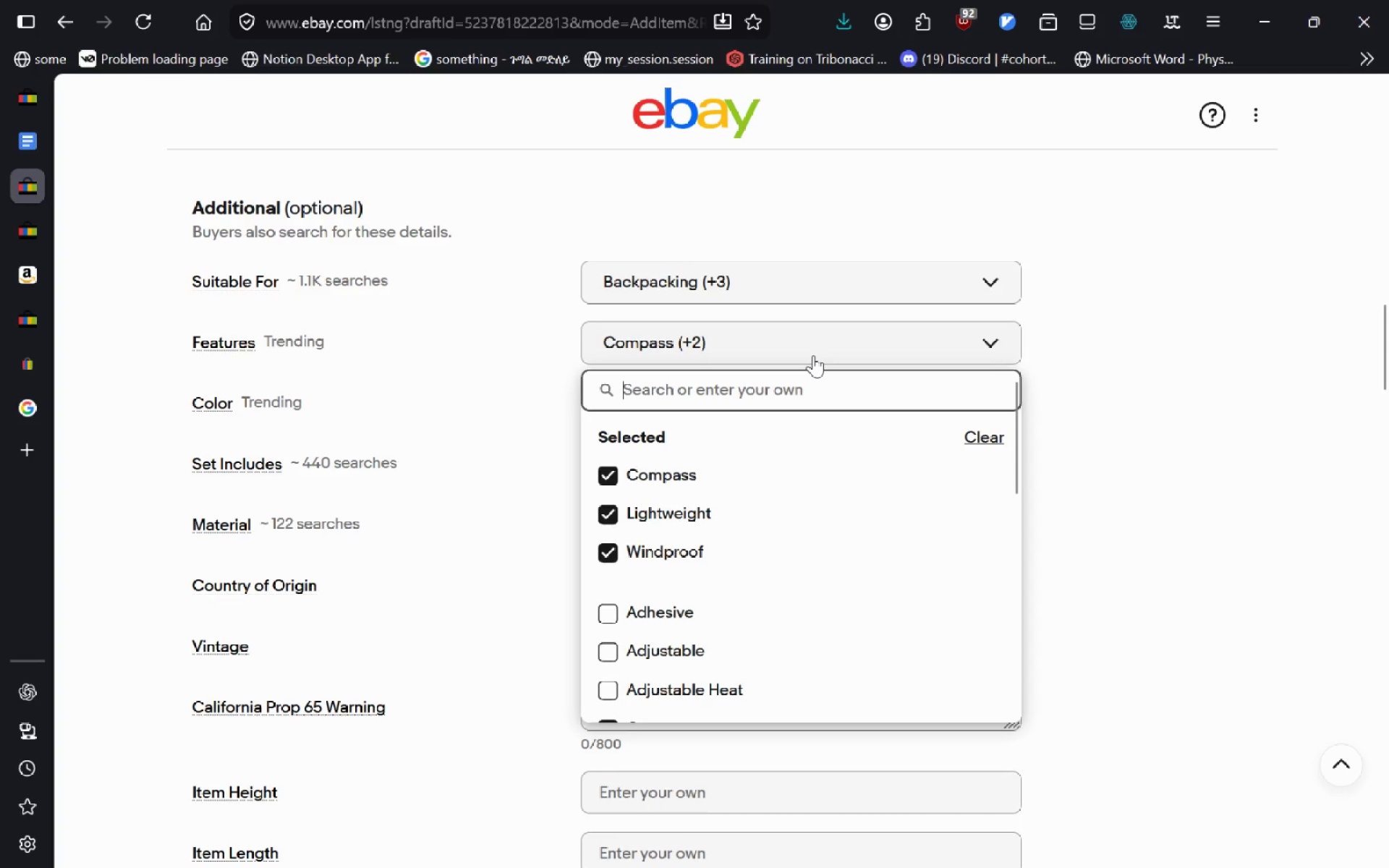 
key(Alt+Tab)
 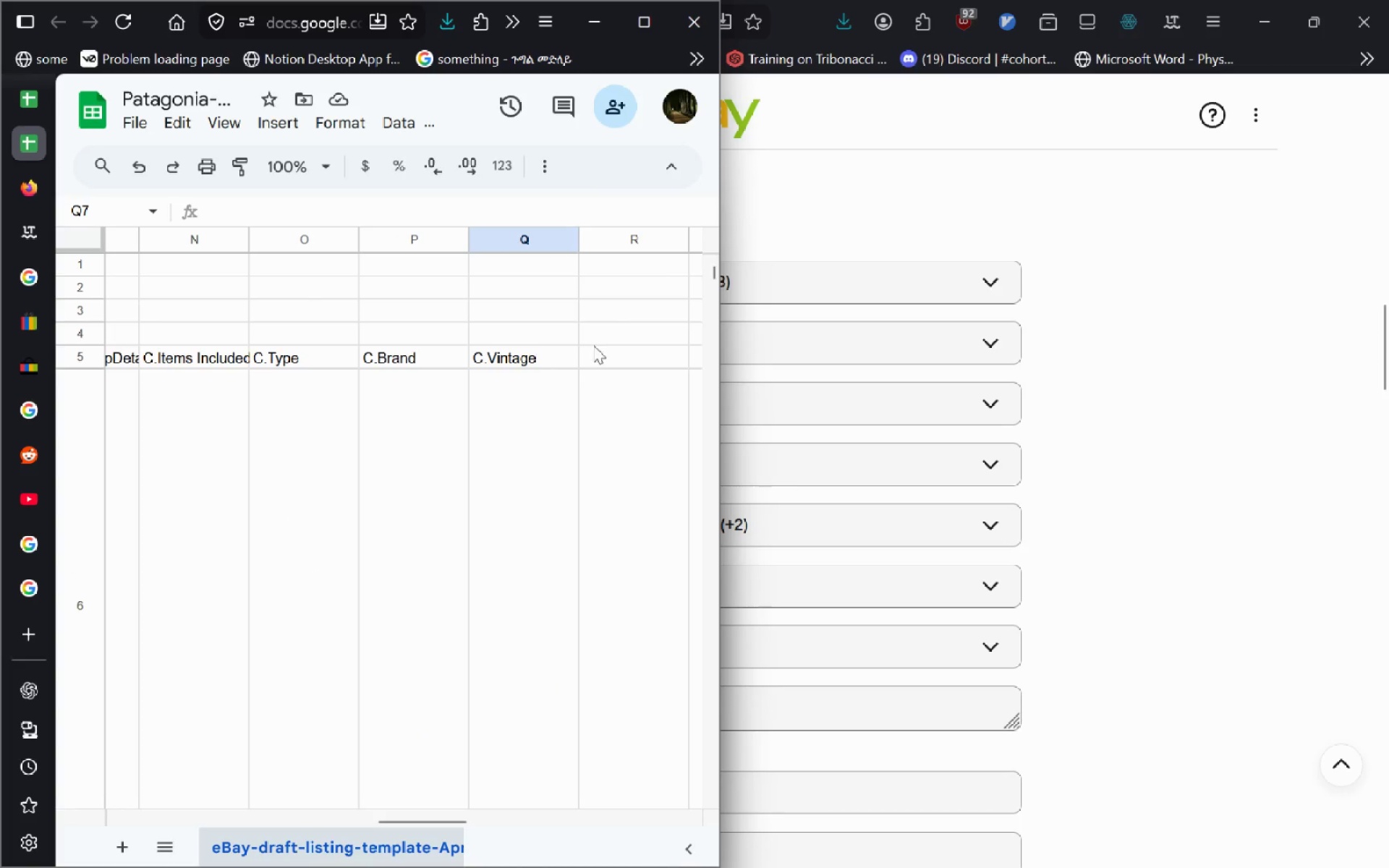 
left_click([596, 351])
 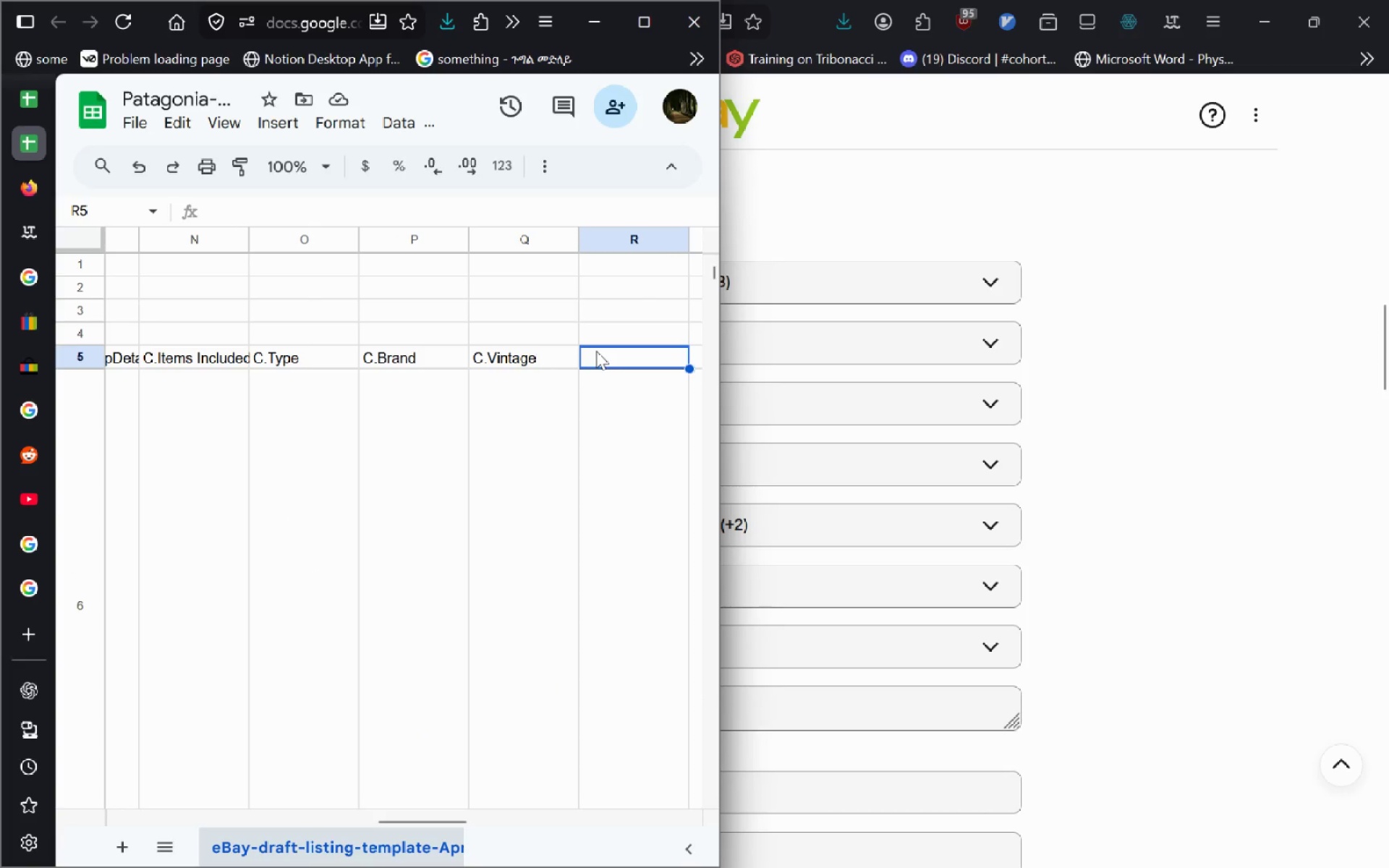 
type(C.Features)
 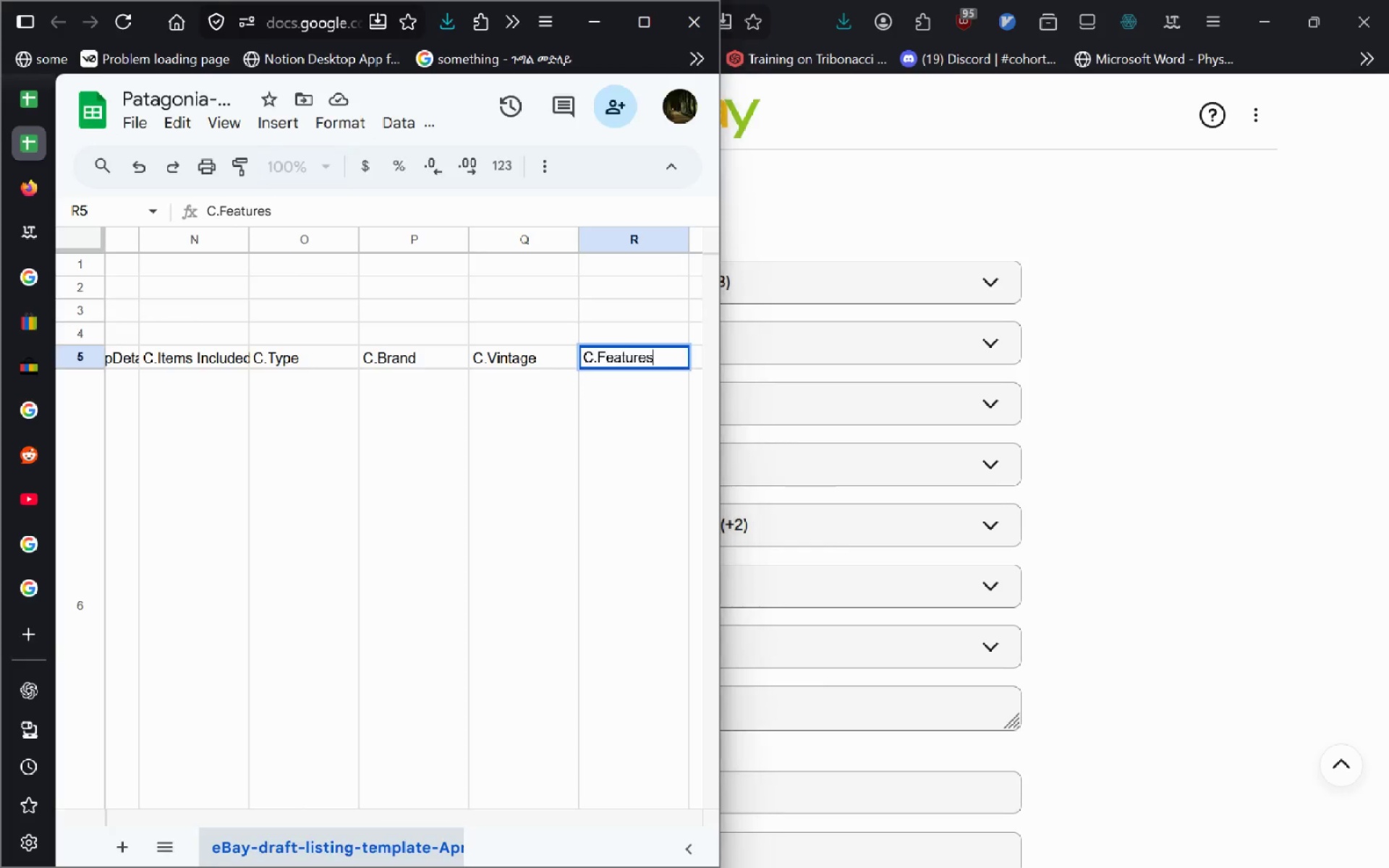 
key(Alt+AltLeft)
 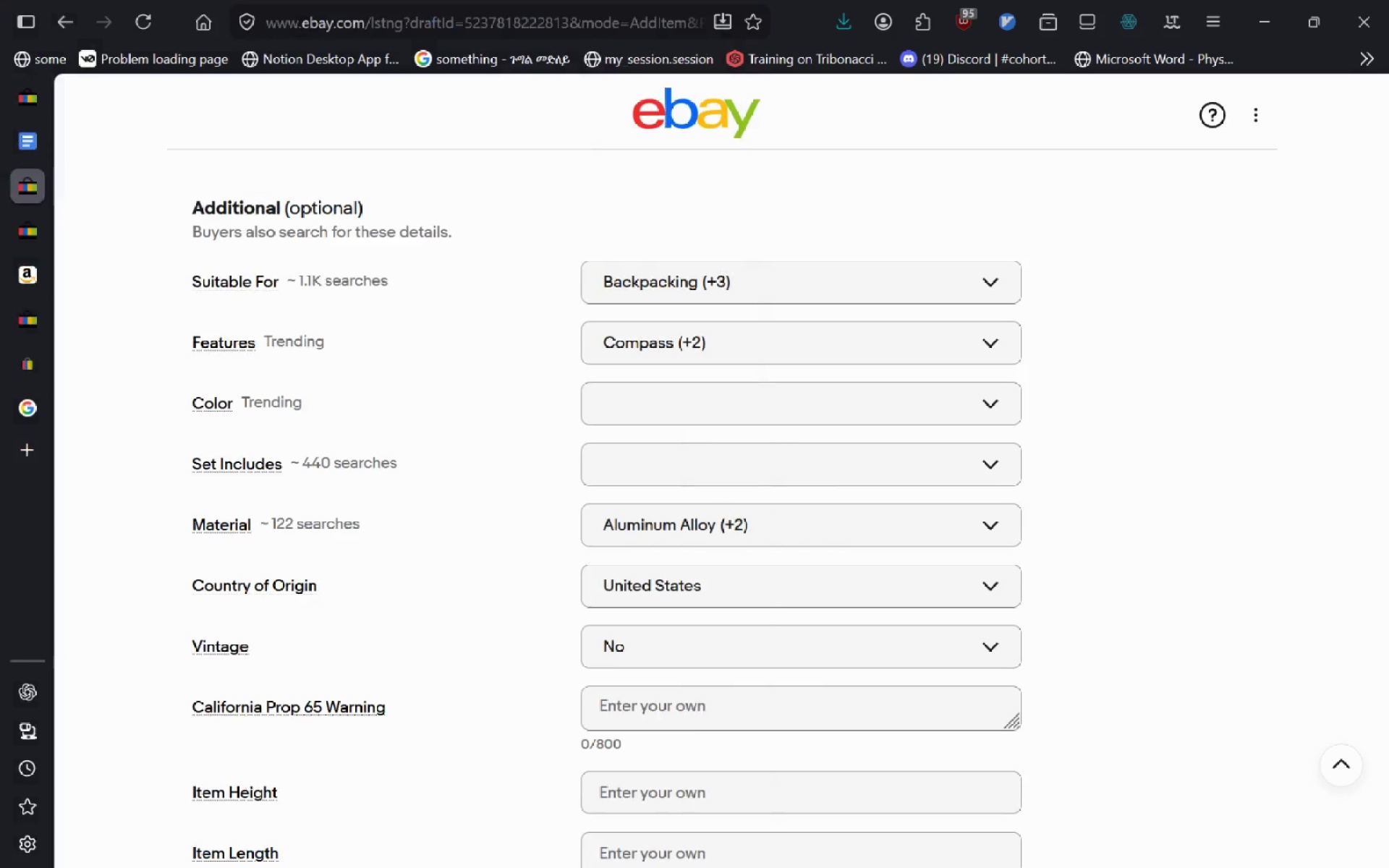 
key(Alt+Tab)
 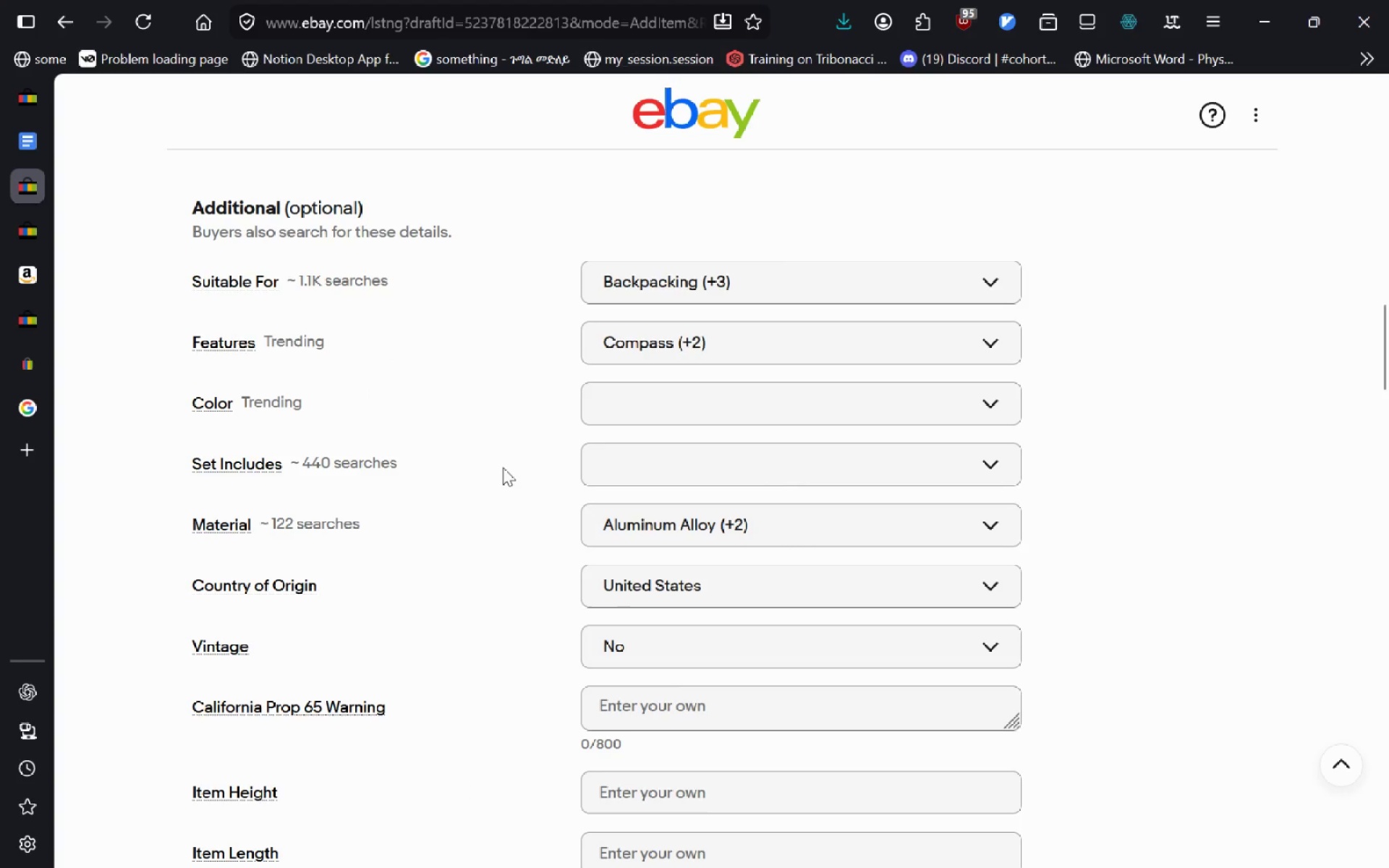 
key(Alt+AltLeft)
 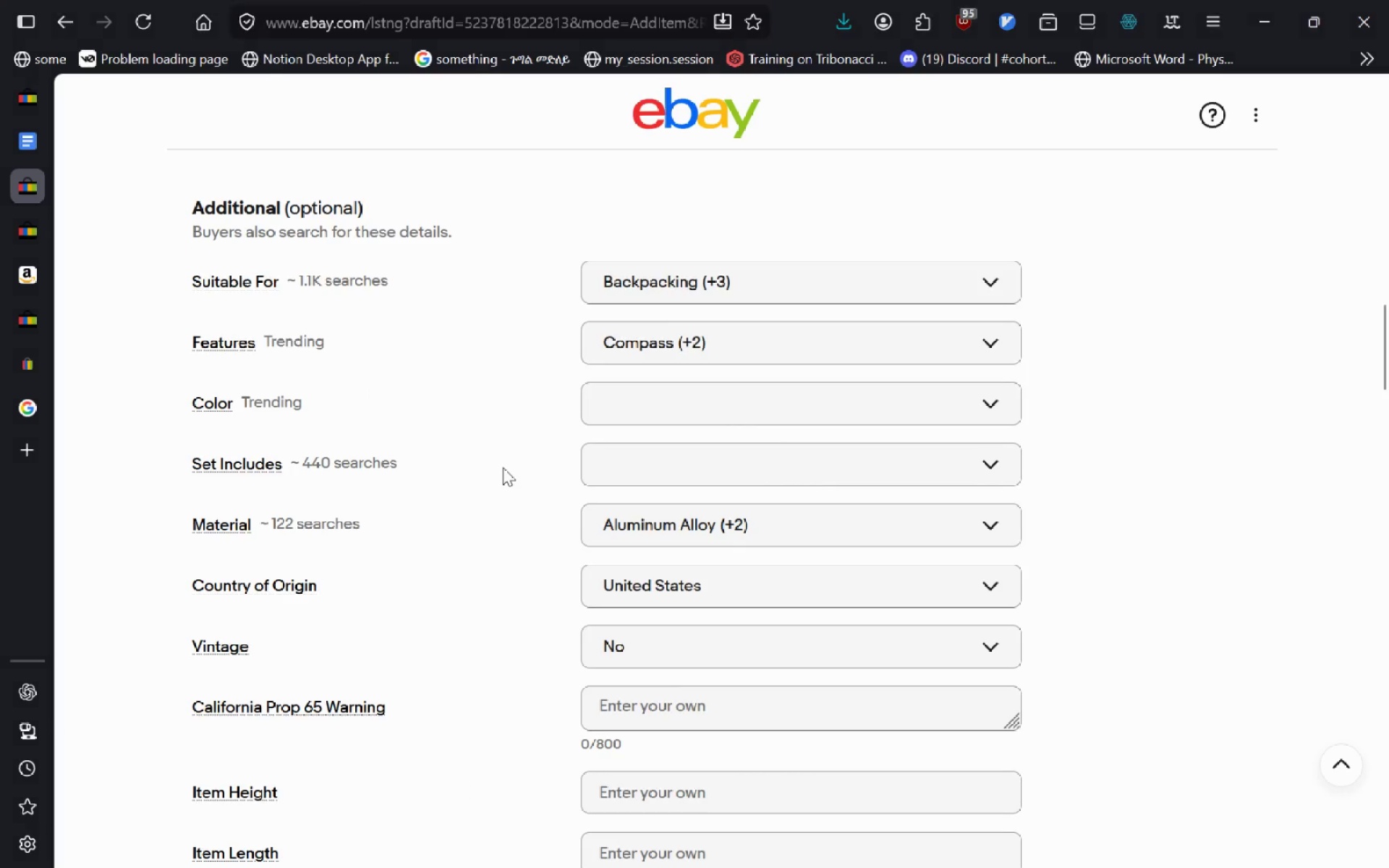 
key(Alt+Tab)
 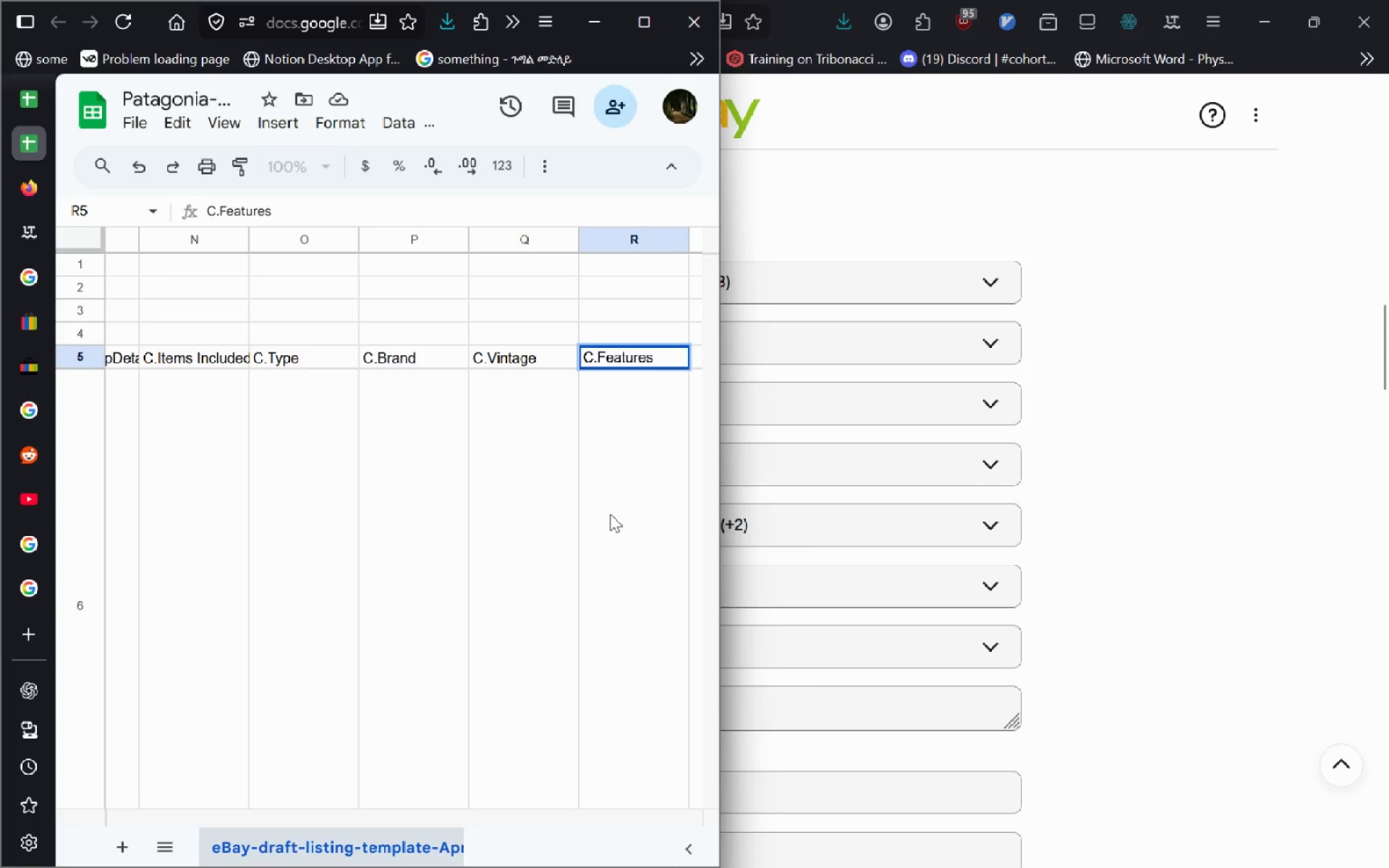 
double_click([610, 514])
 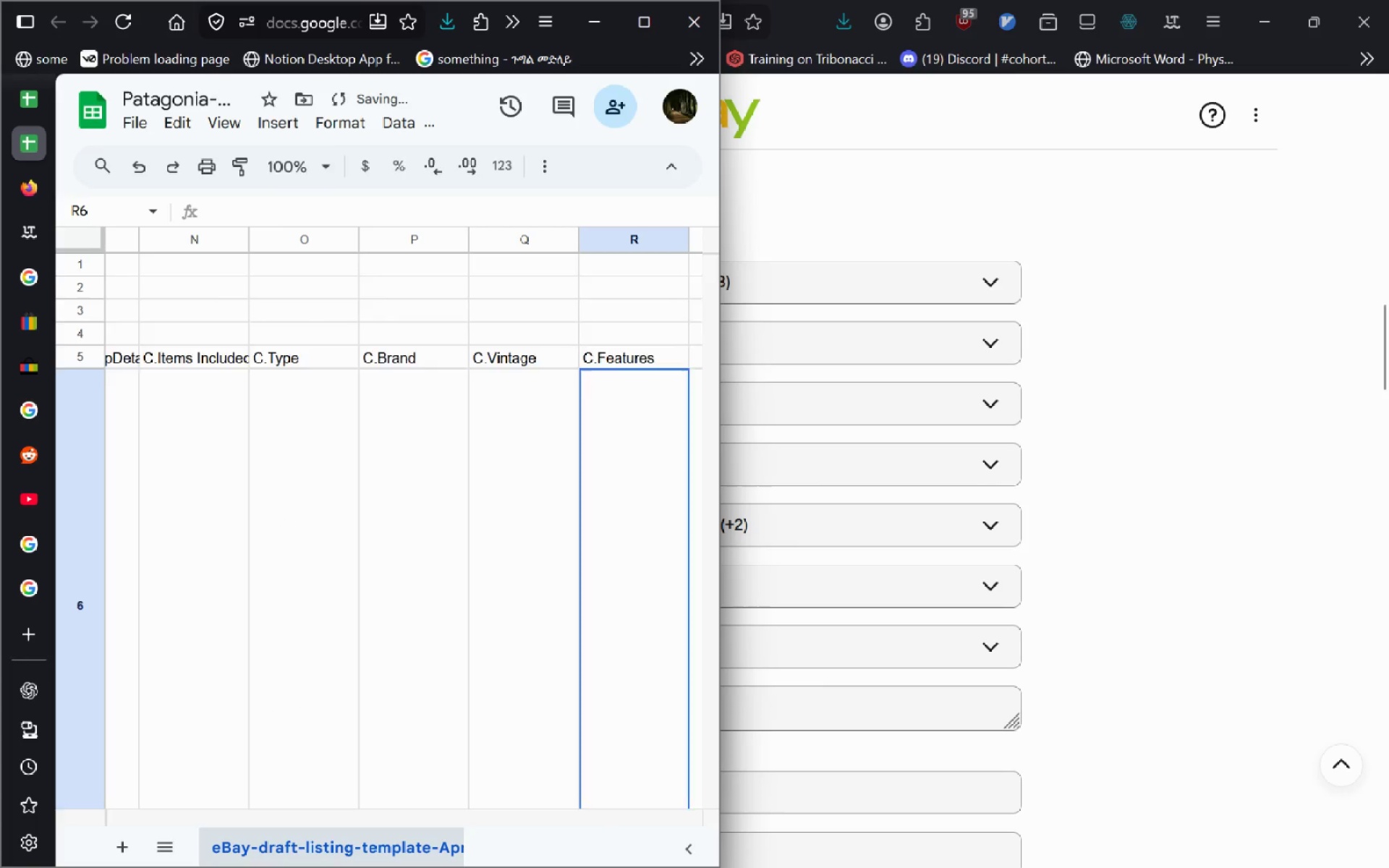 
type(Compass|)
 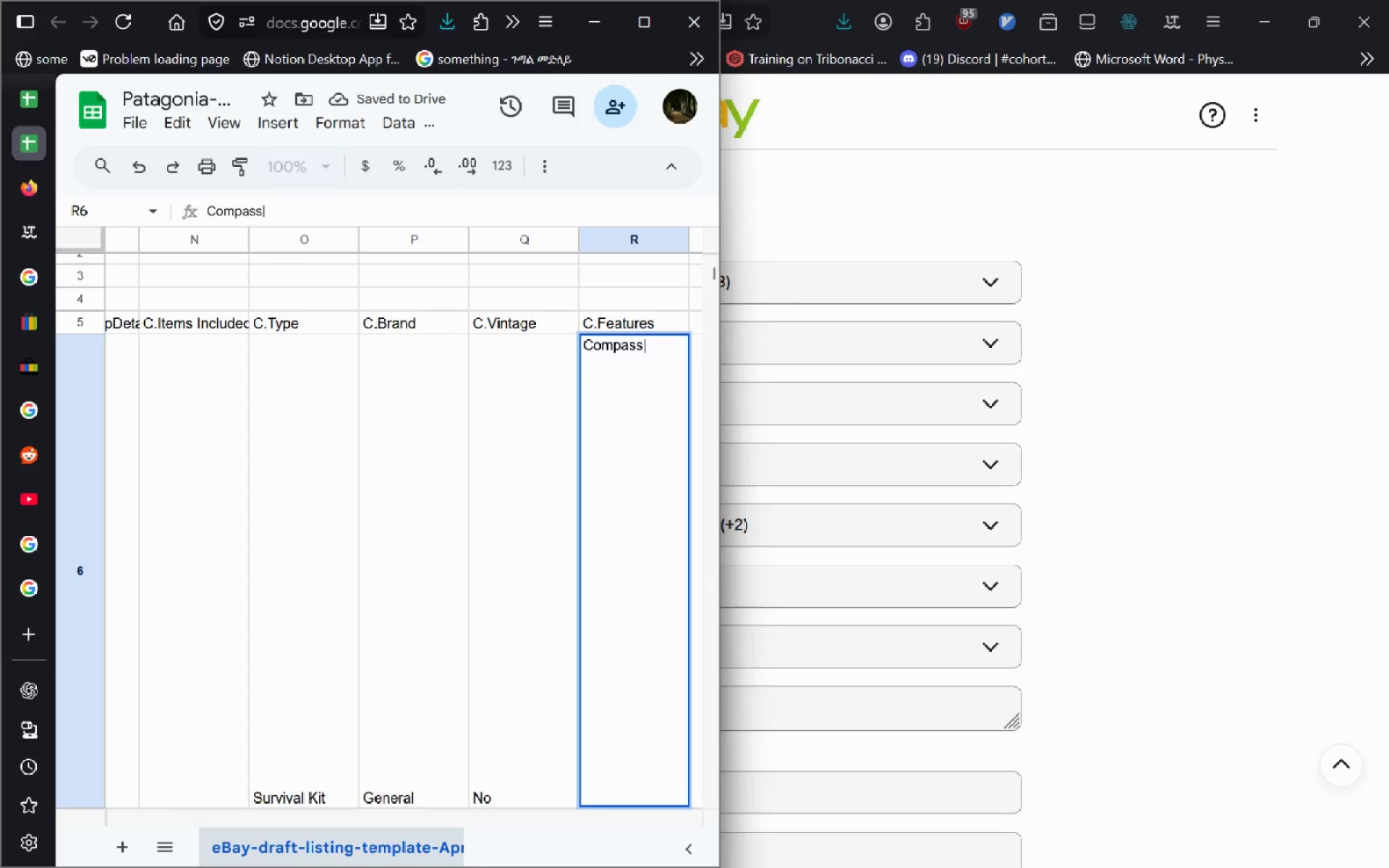 
key(Alt+AltLeft)
 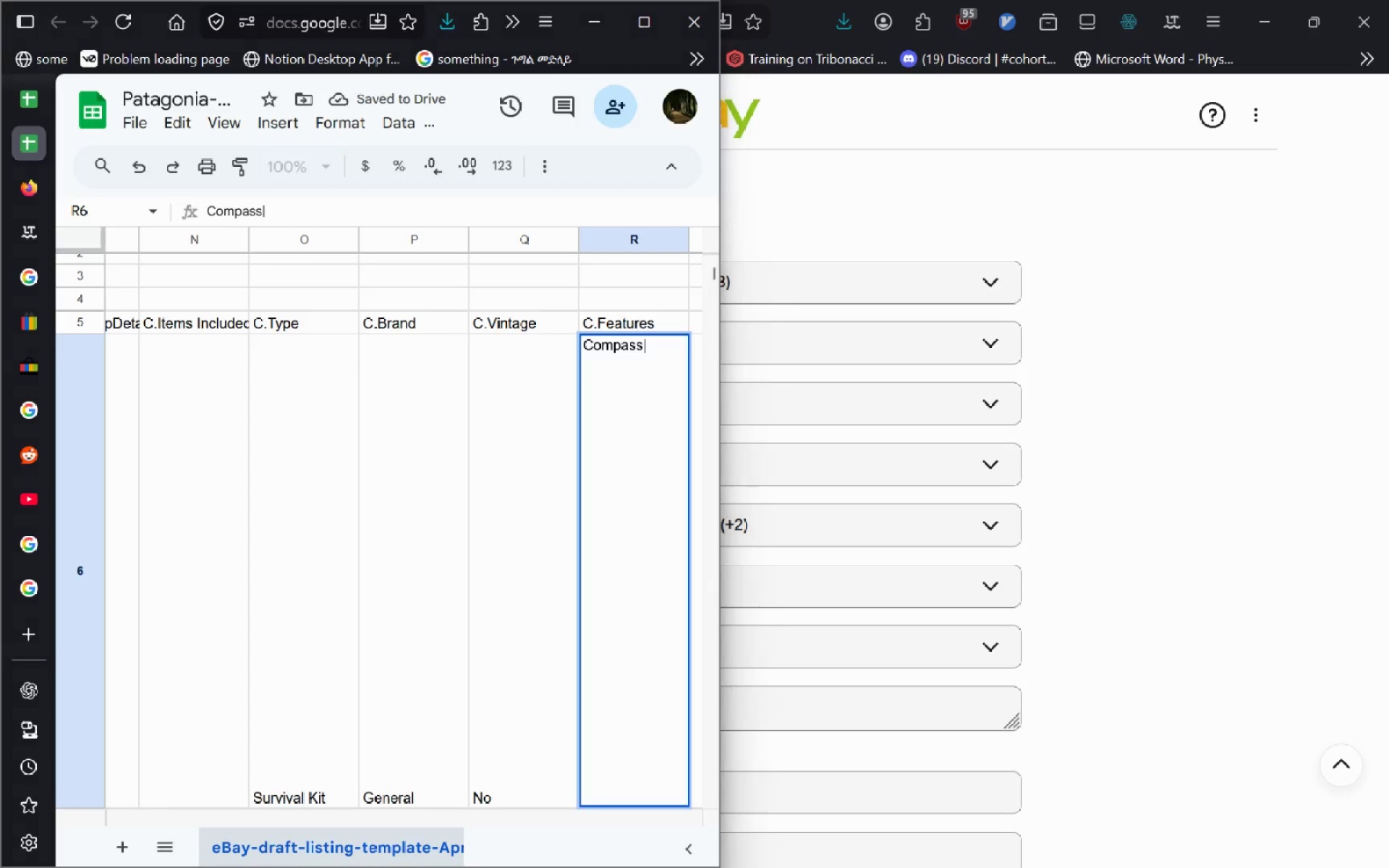 
key(Alt+Tab)
 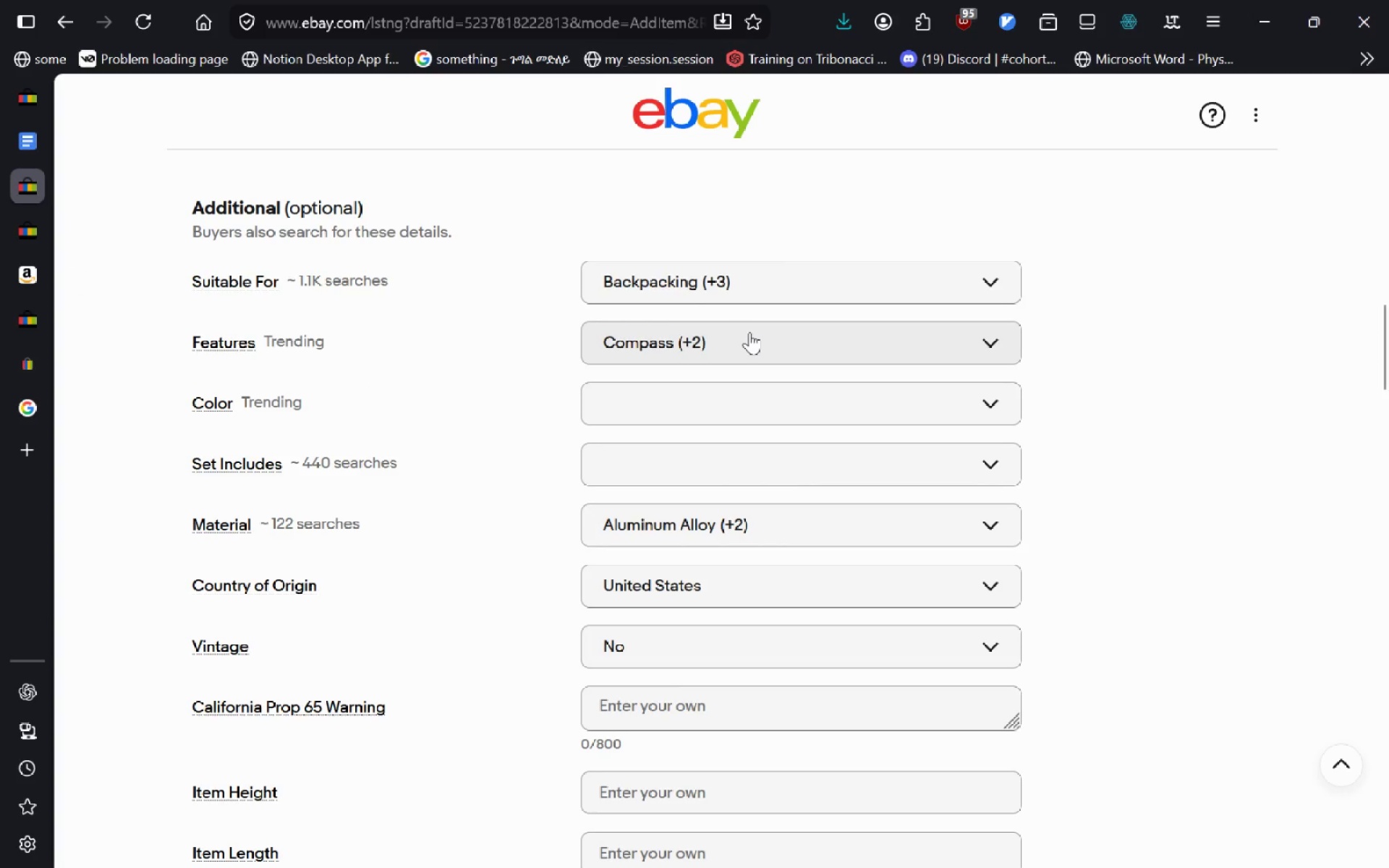 
left_click([749, 332])
 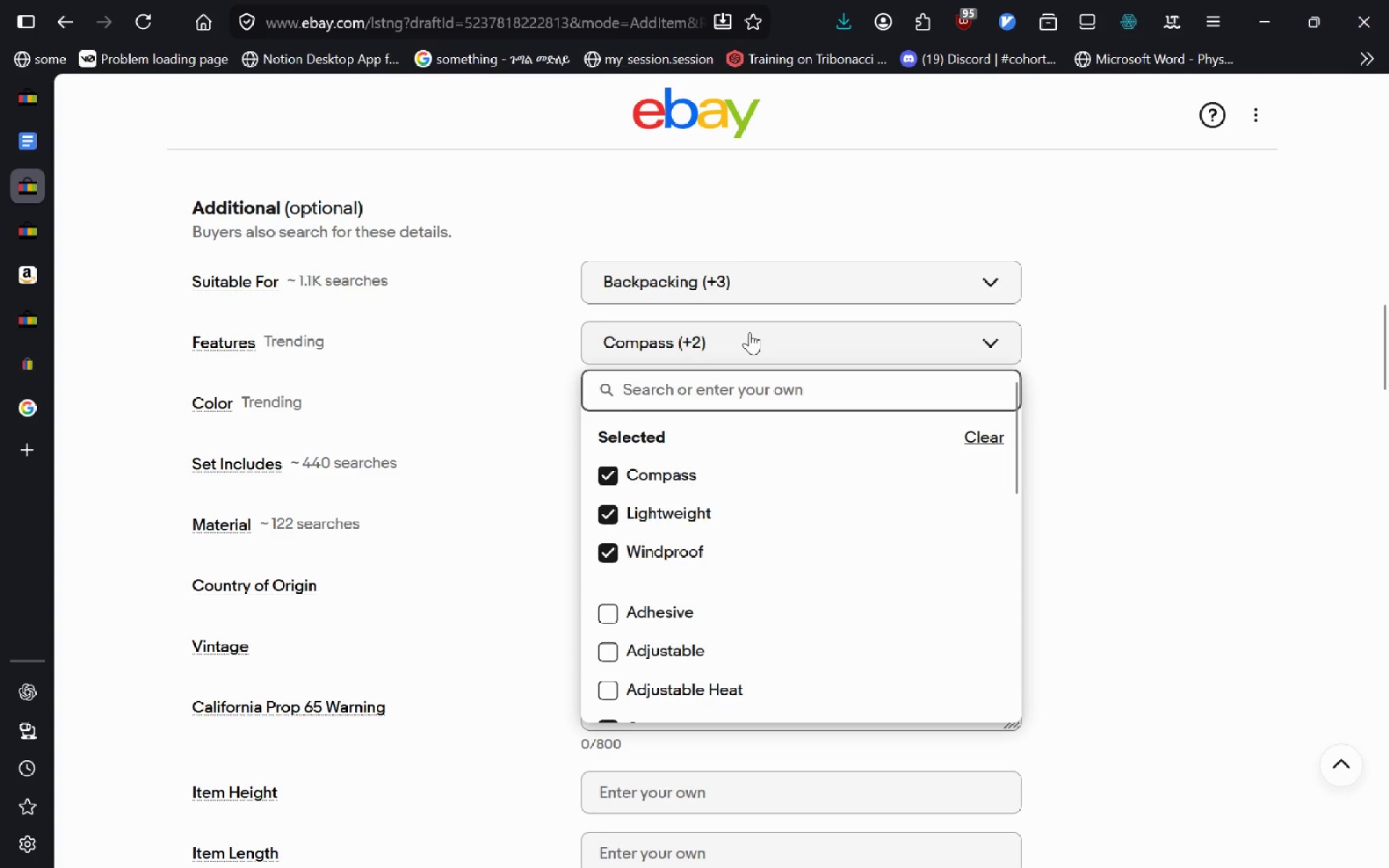 
key(Alt+AltLeft)
 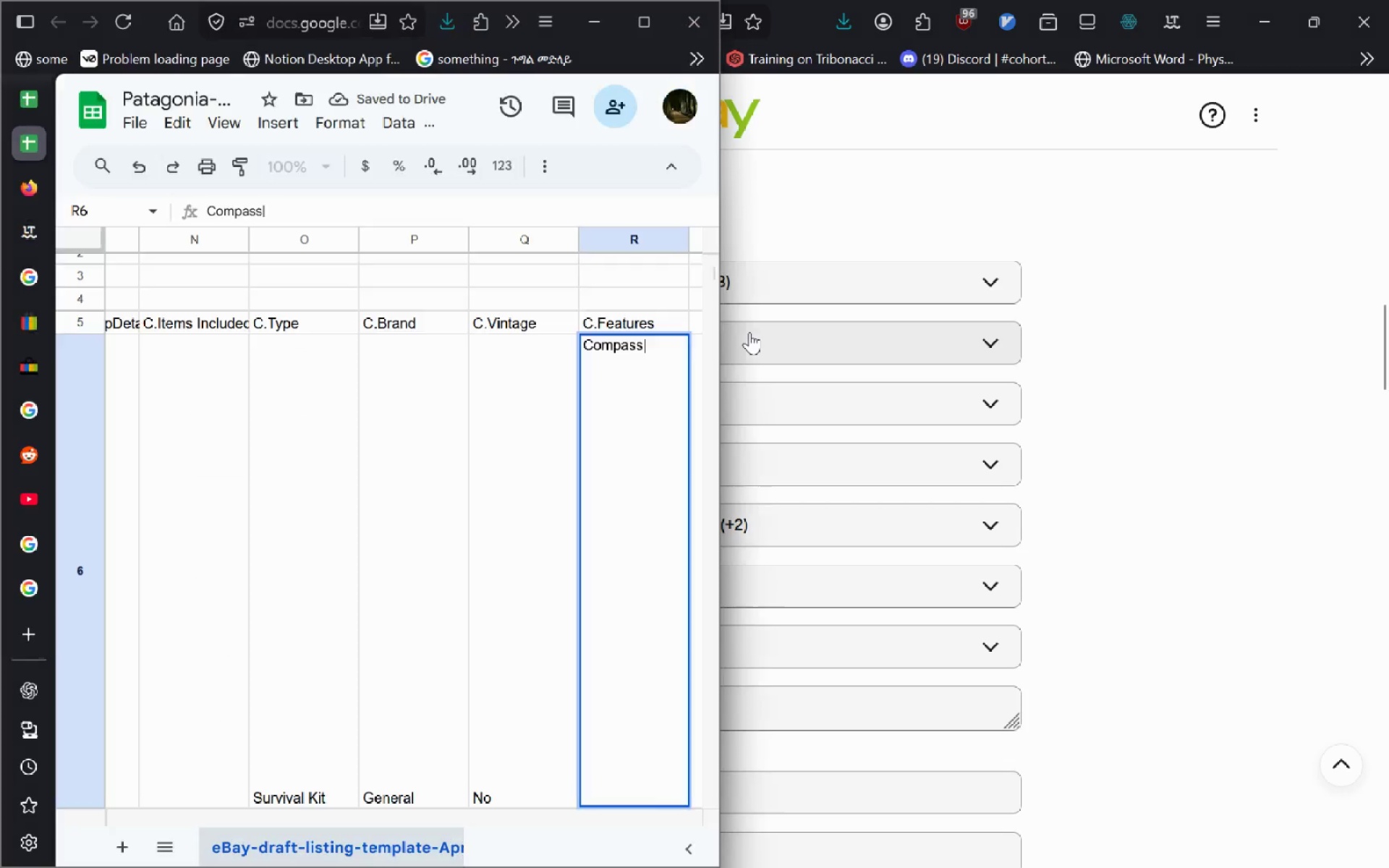 
key(Tab)
type(Lightweight|)
 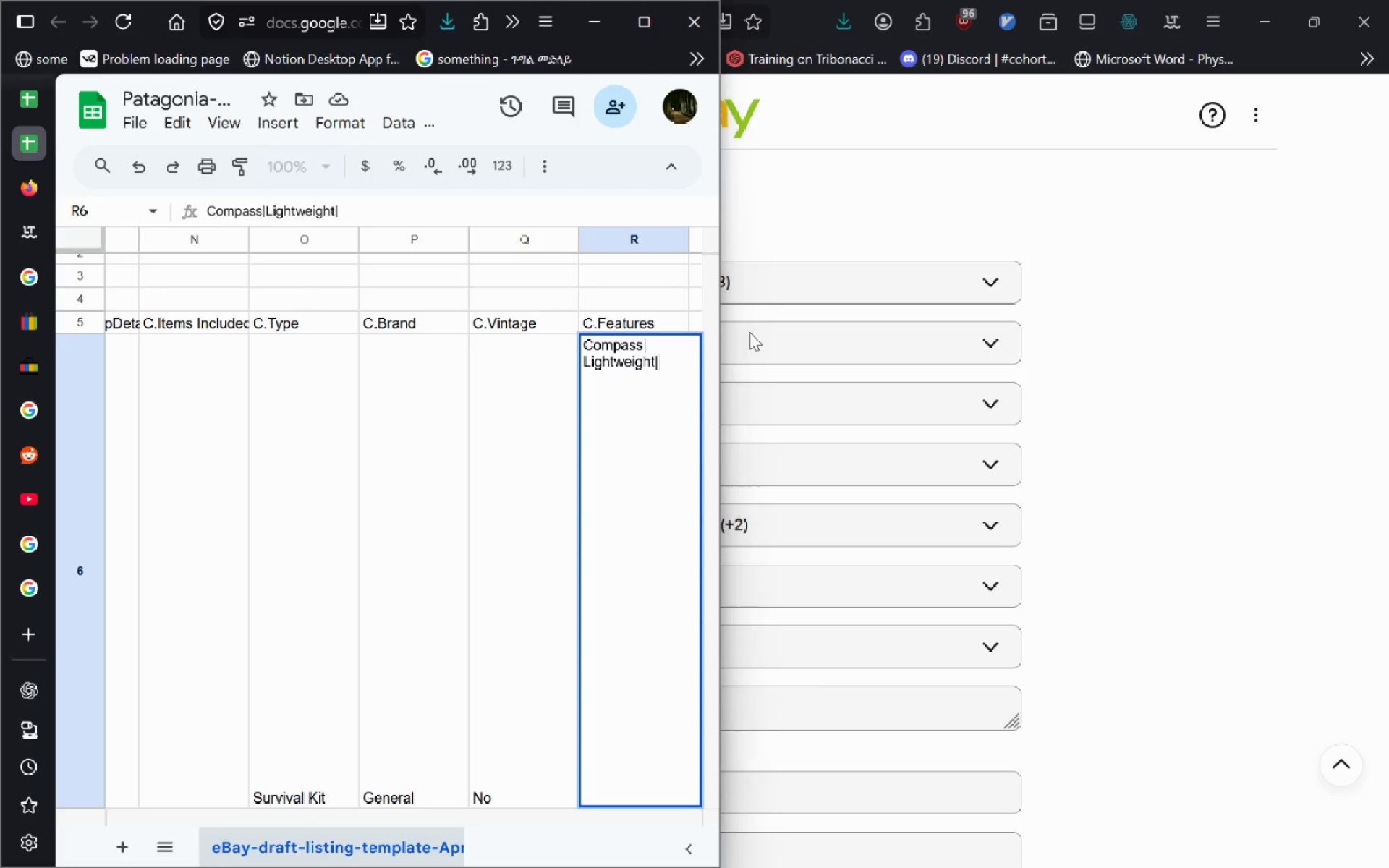 
key(Alt+AltLeft)
 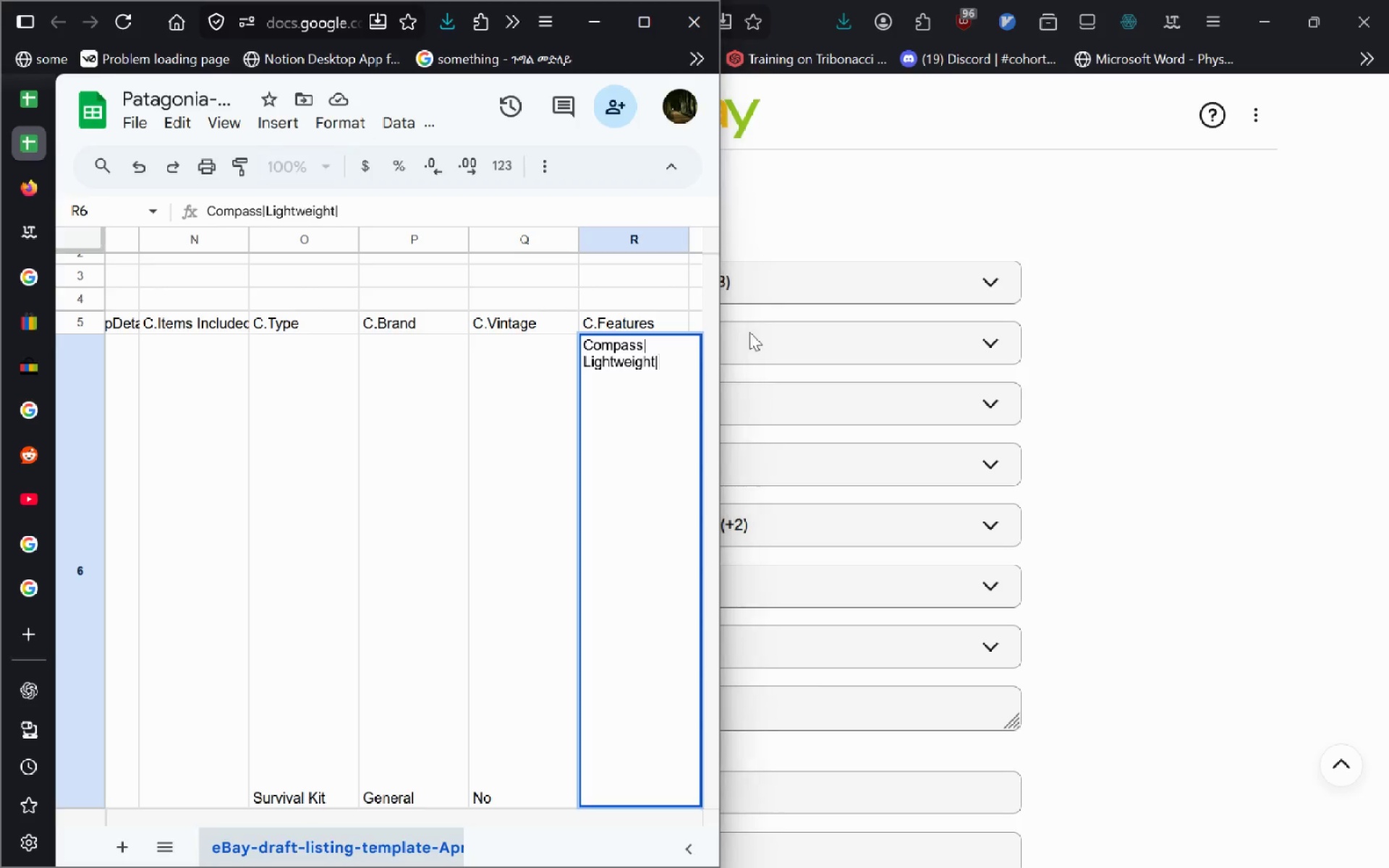 
key(Alt+Tab)
 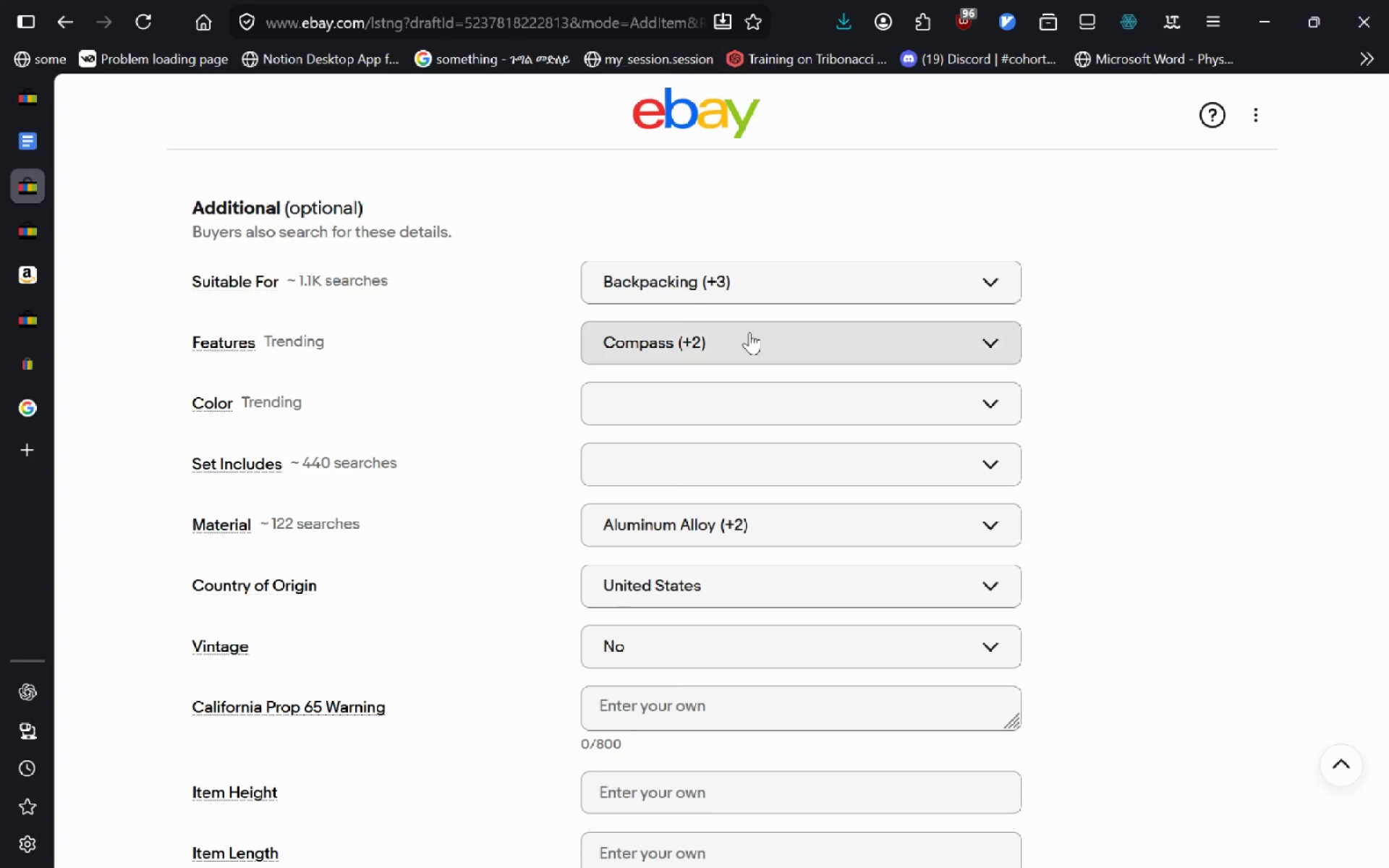 
left_click([749, 332])
 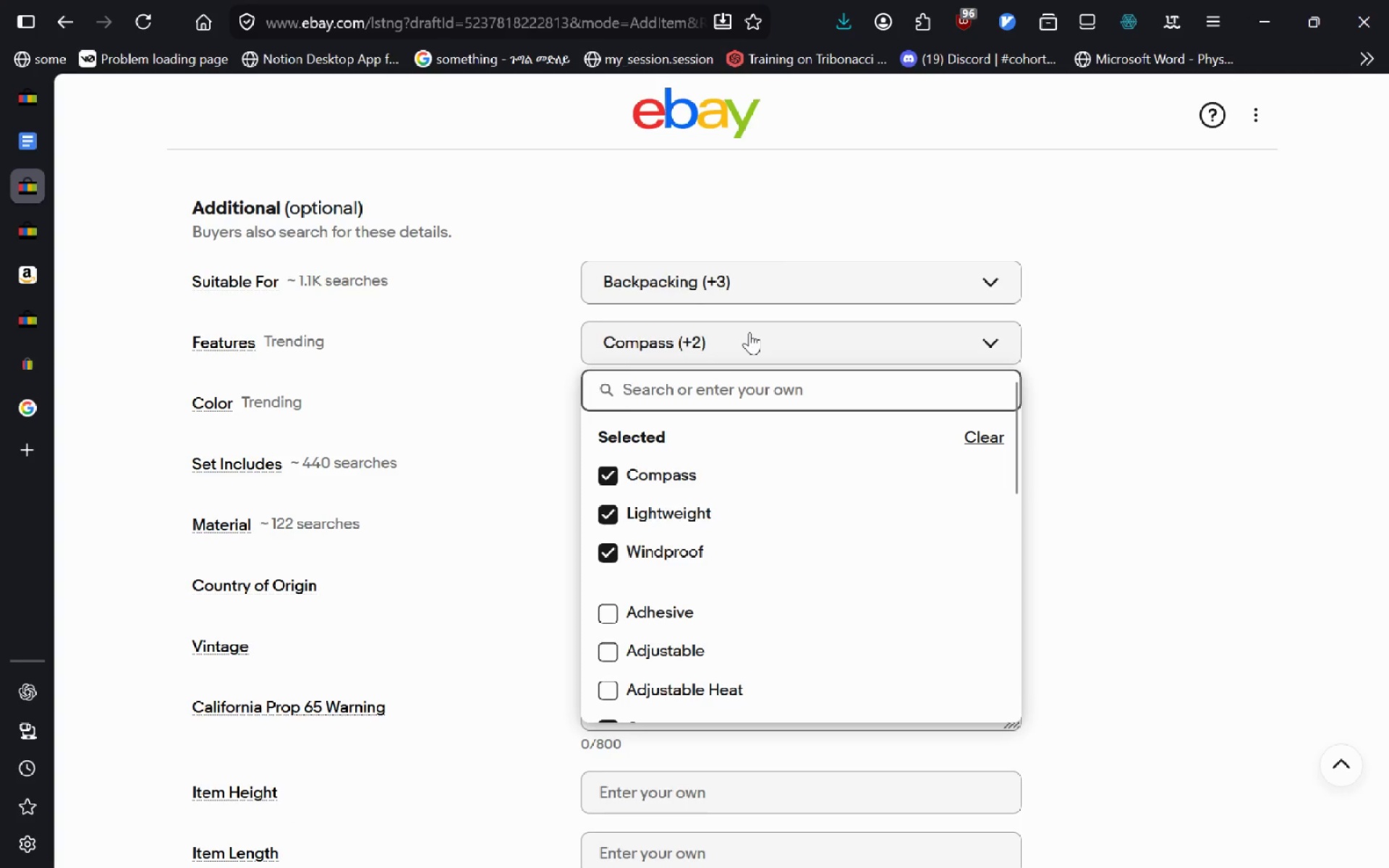 
key(Alt+AltLeft)
 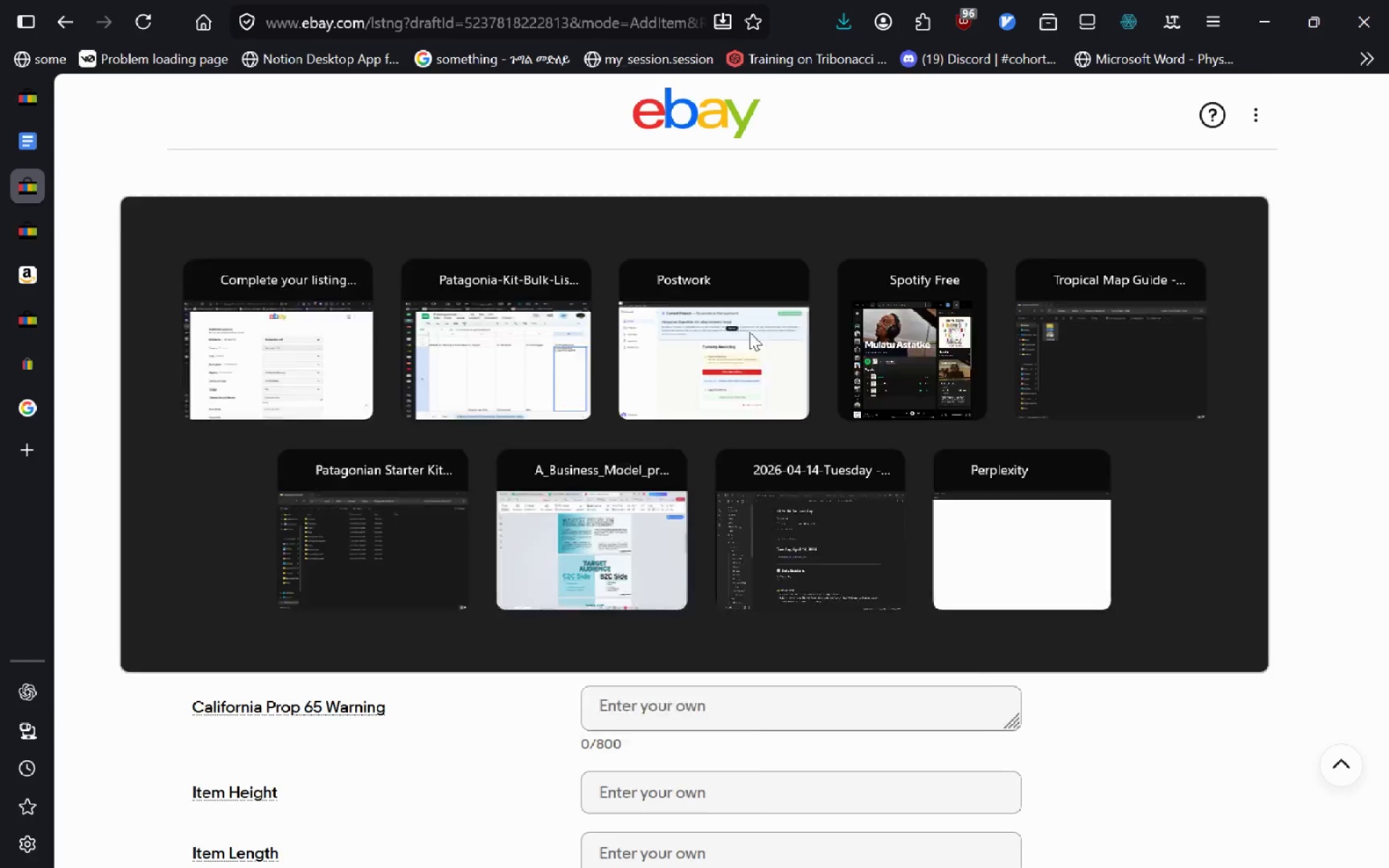 
key(Tab)
type(WInd)
key(Backspace)
key(Backspace)
type(in)
key(Backspace)
key(Backspace)
key(Backspace)
type(indP)
 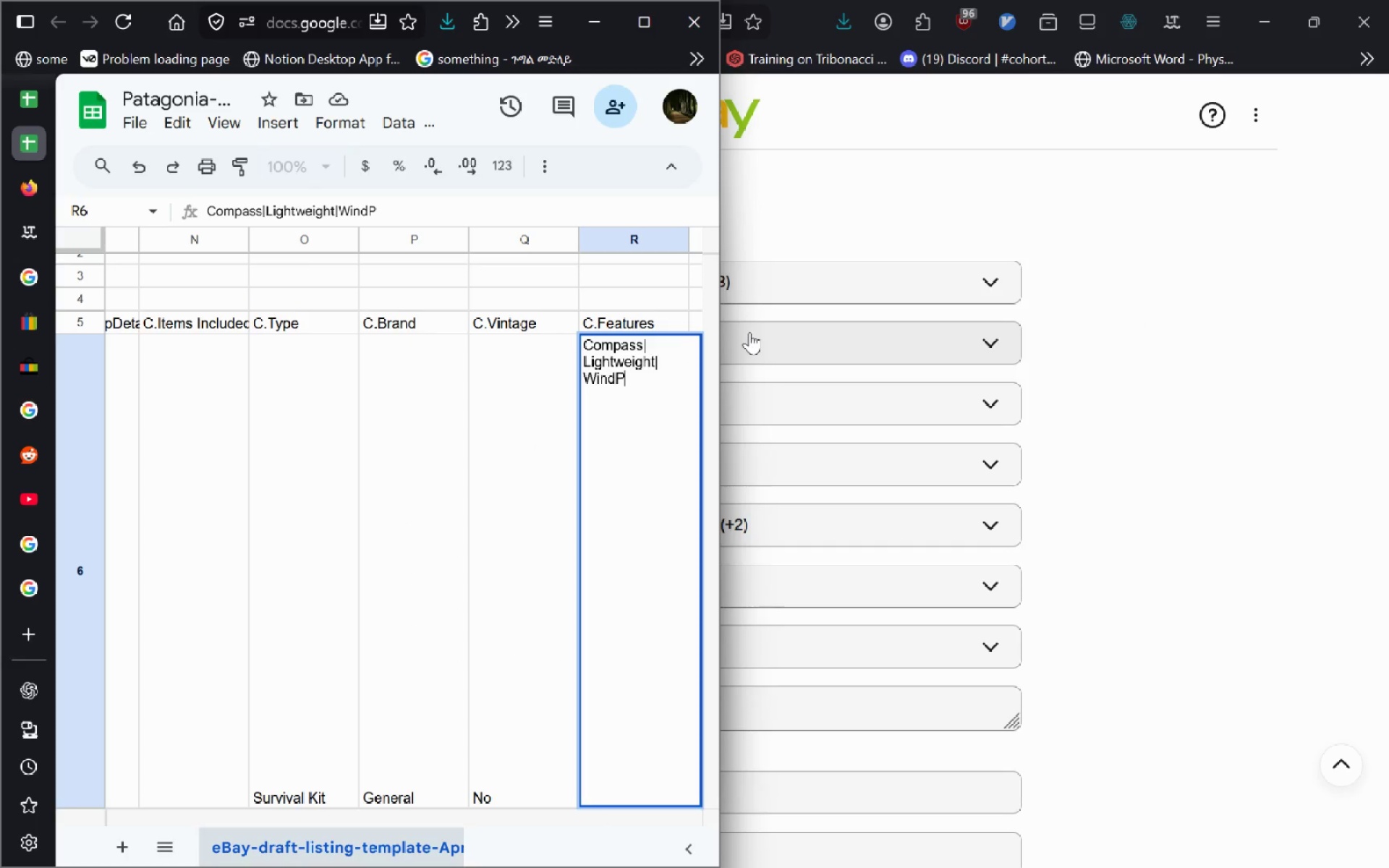 
key(Alt+AltLeft)
 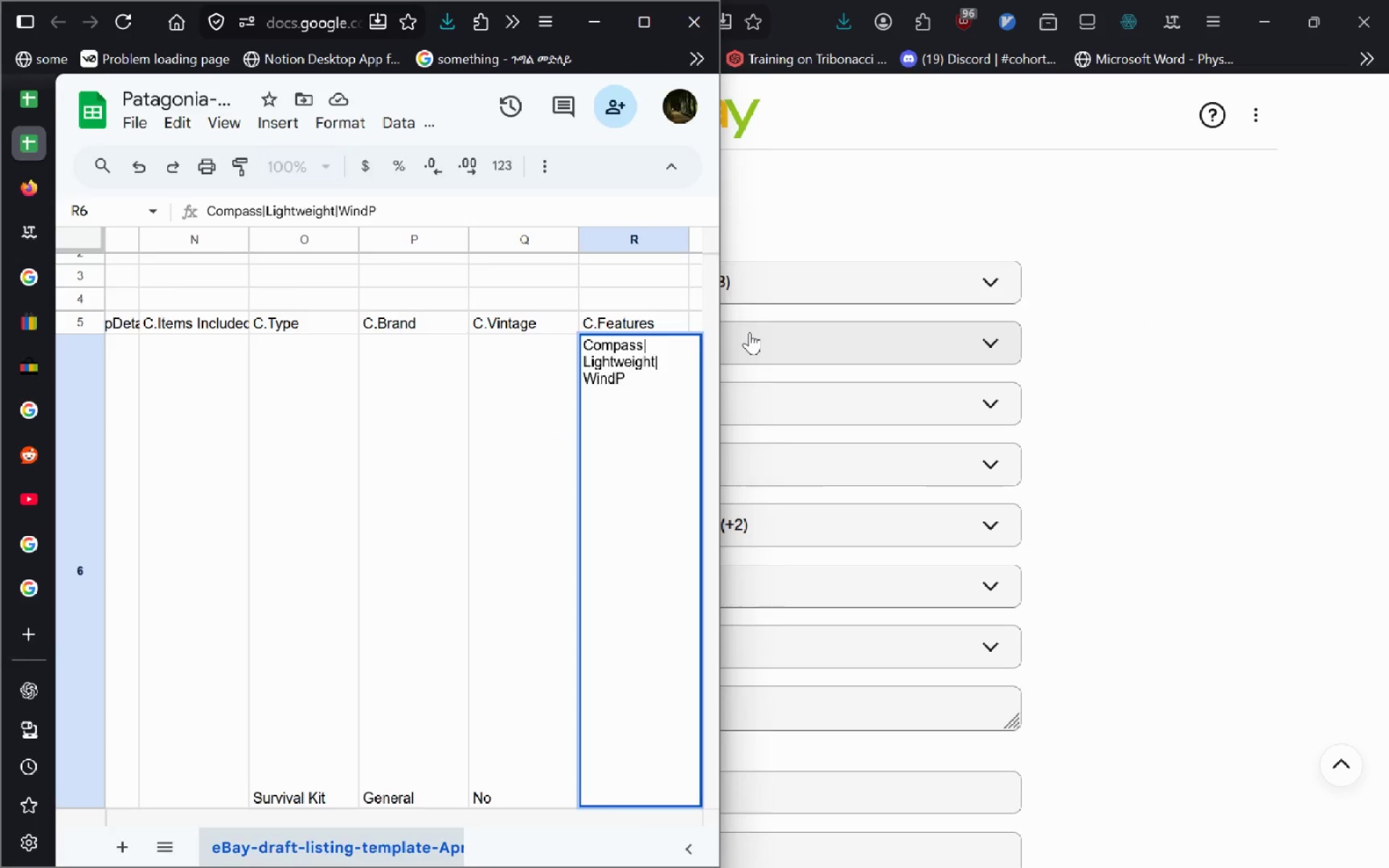 
key(Alt+Tab)
 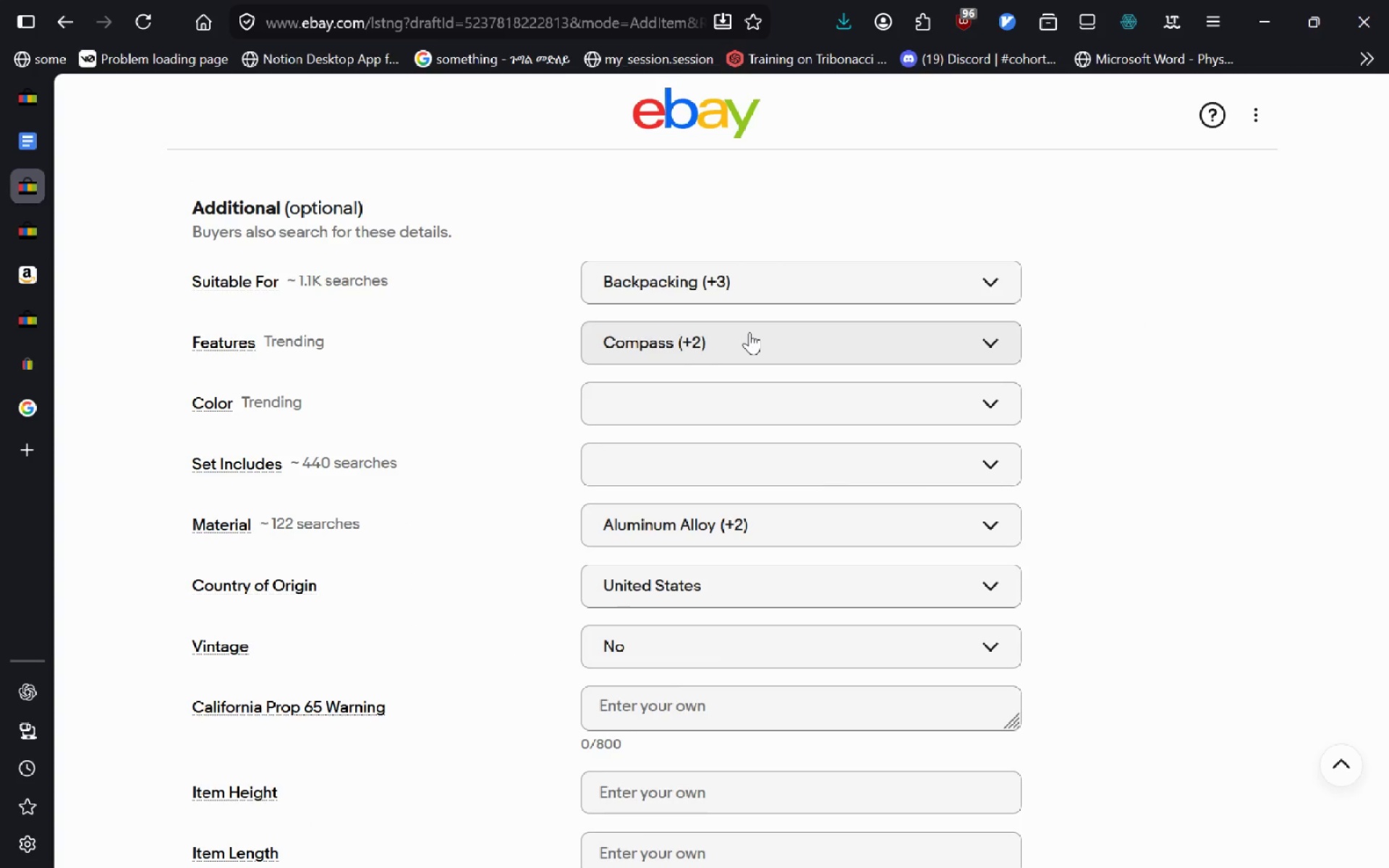 
key(Alt+AltLeft)
 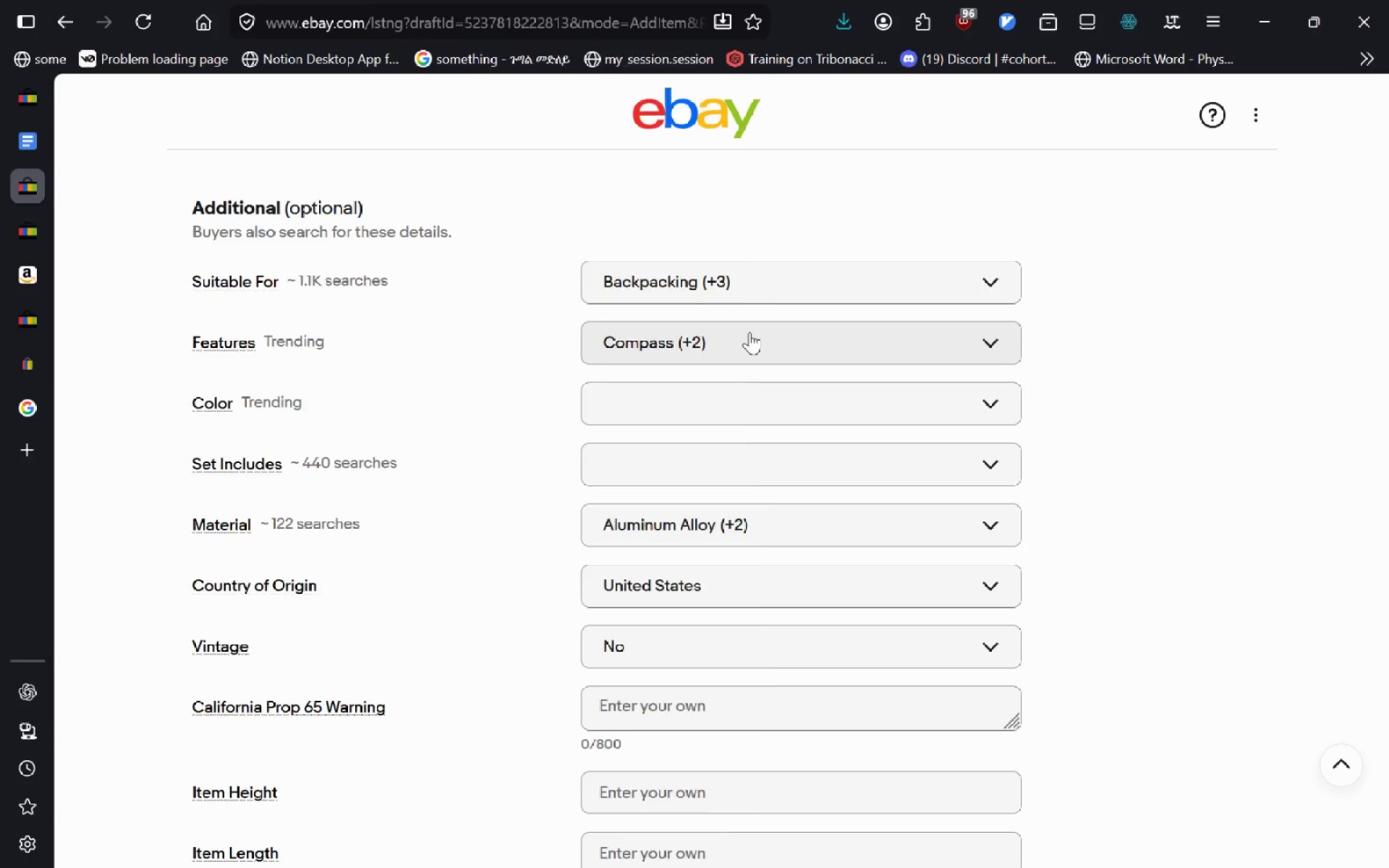 
key(Tab)
type(pro)
key(Backspace)
key(Backspace)
key(Backspace)
key(Backspace)
type(proof)
 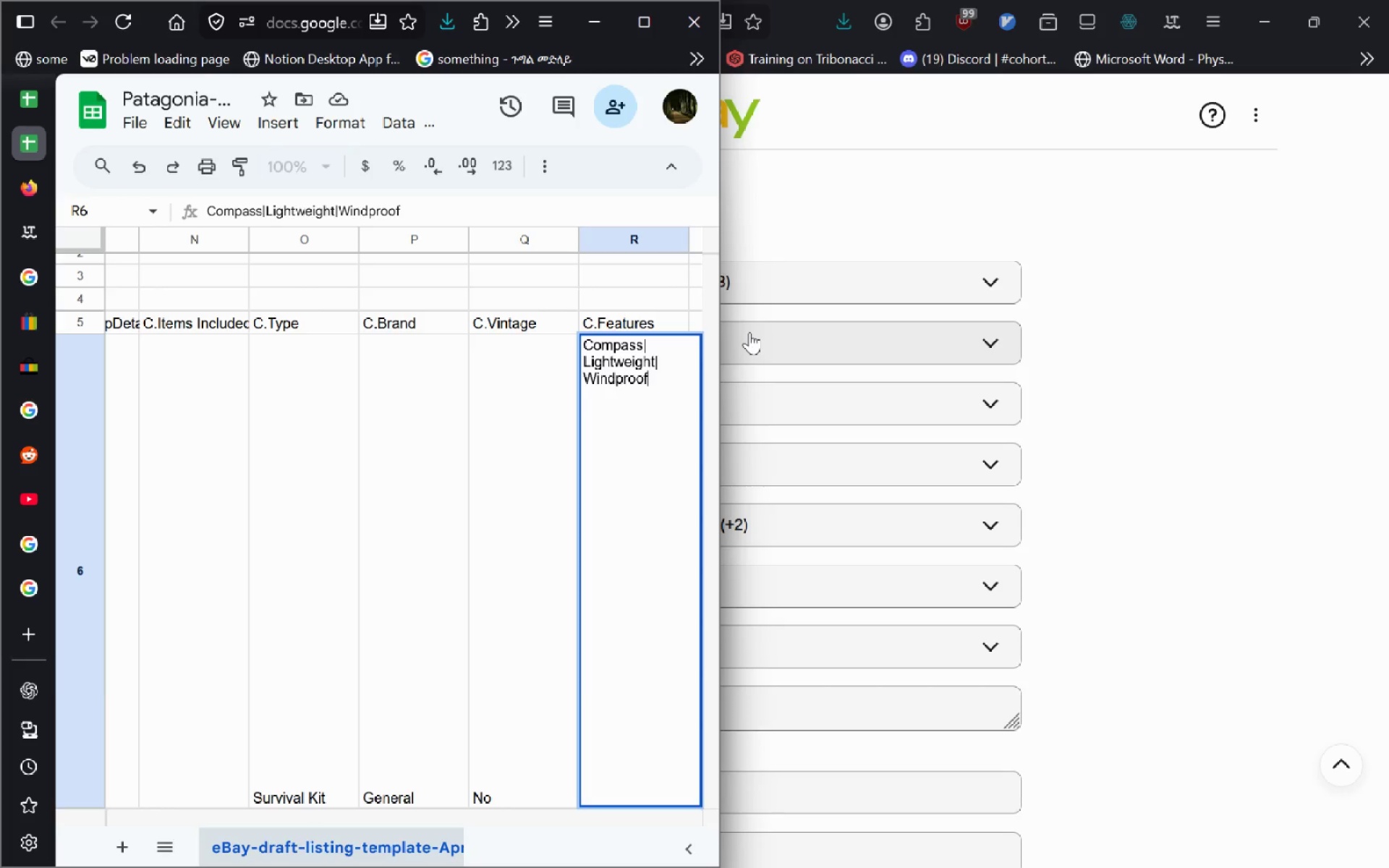 
key(Enter)
 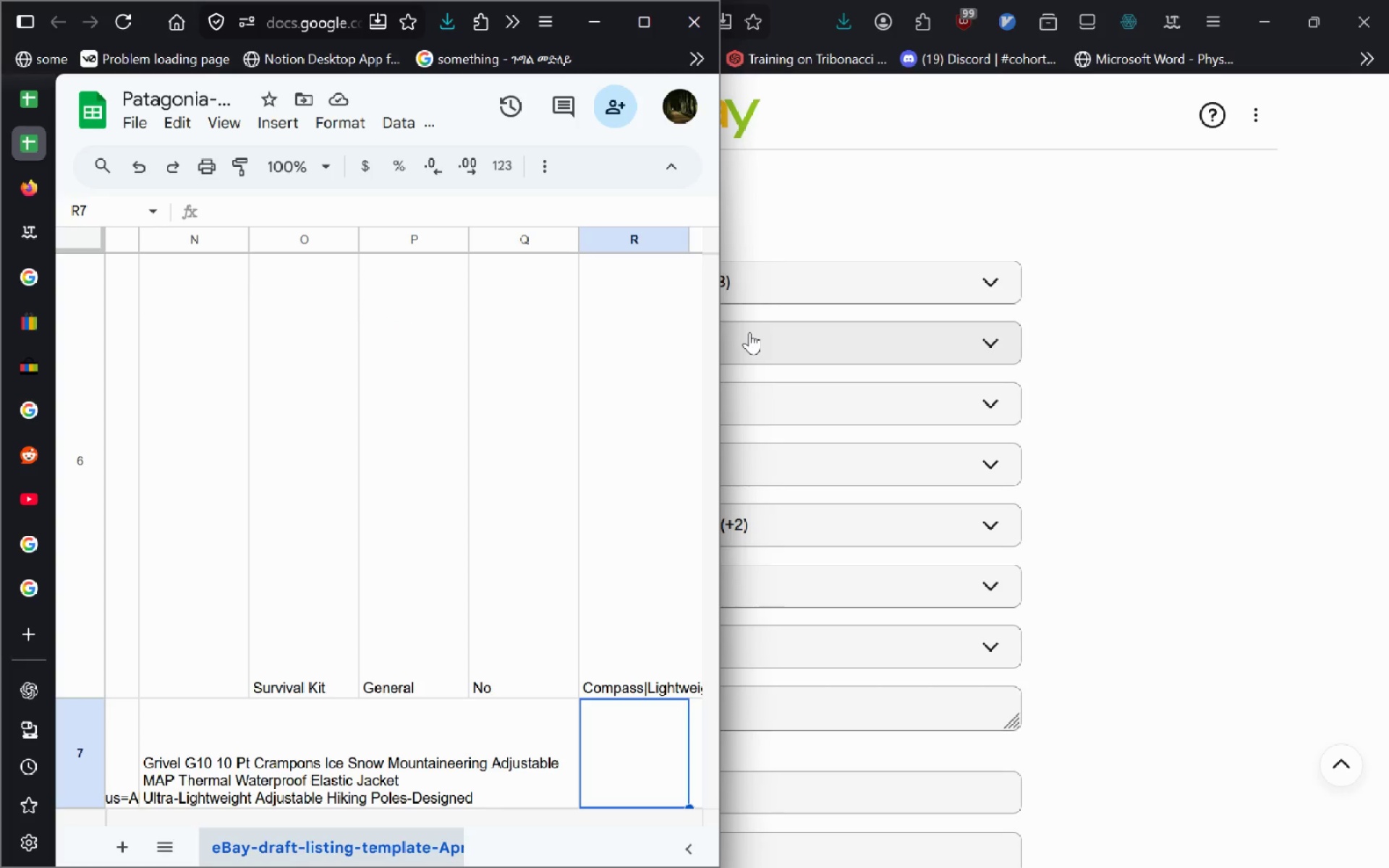 
wait(11.25)
 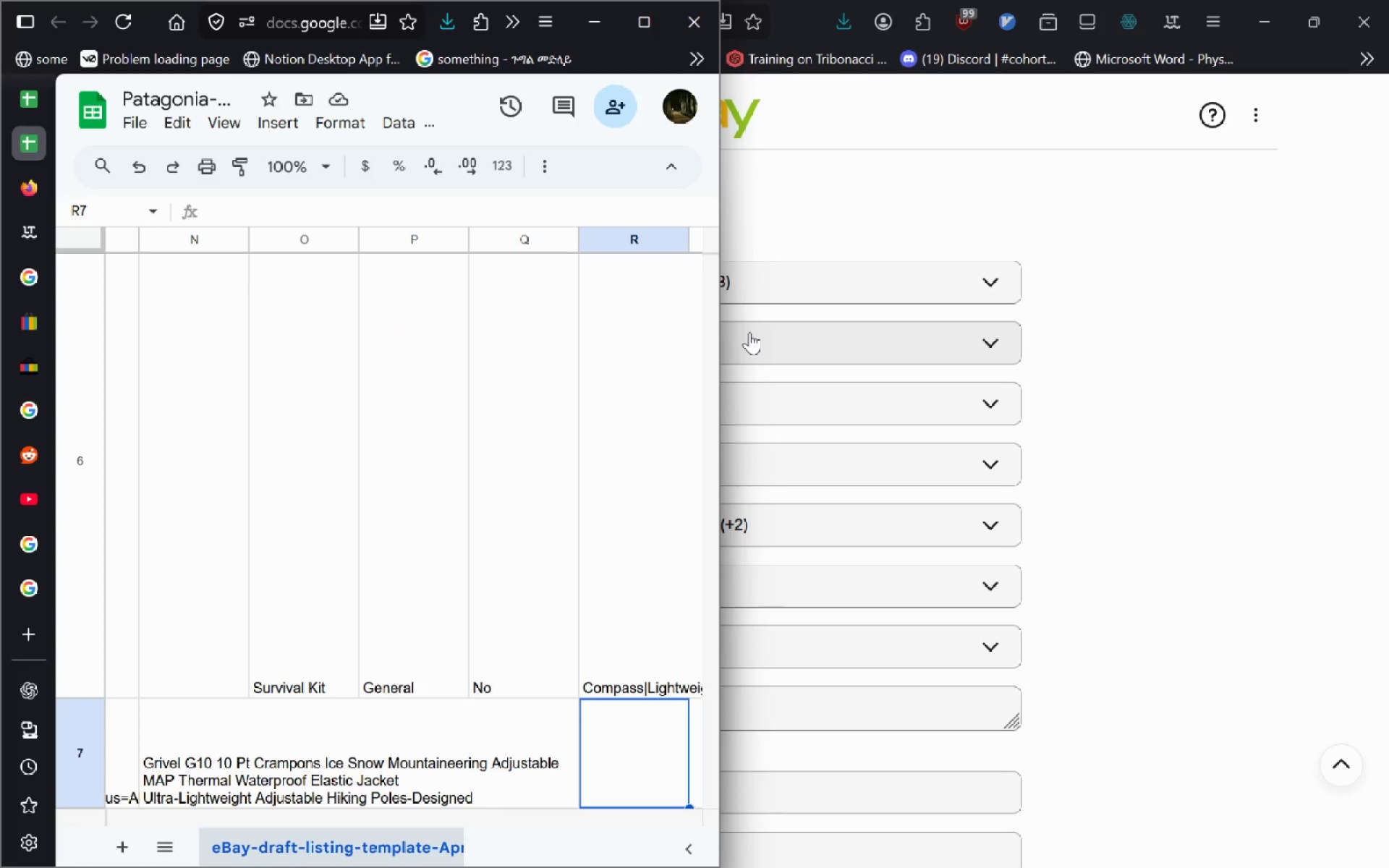 
left_click([128, 120])
 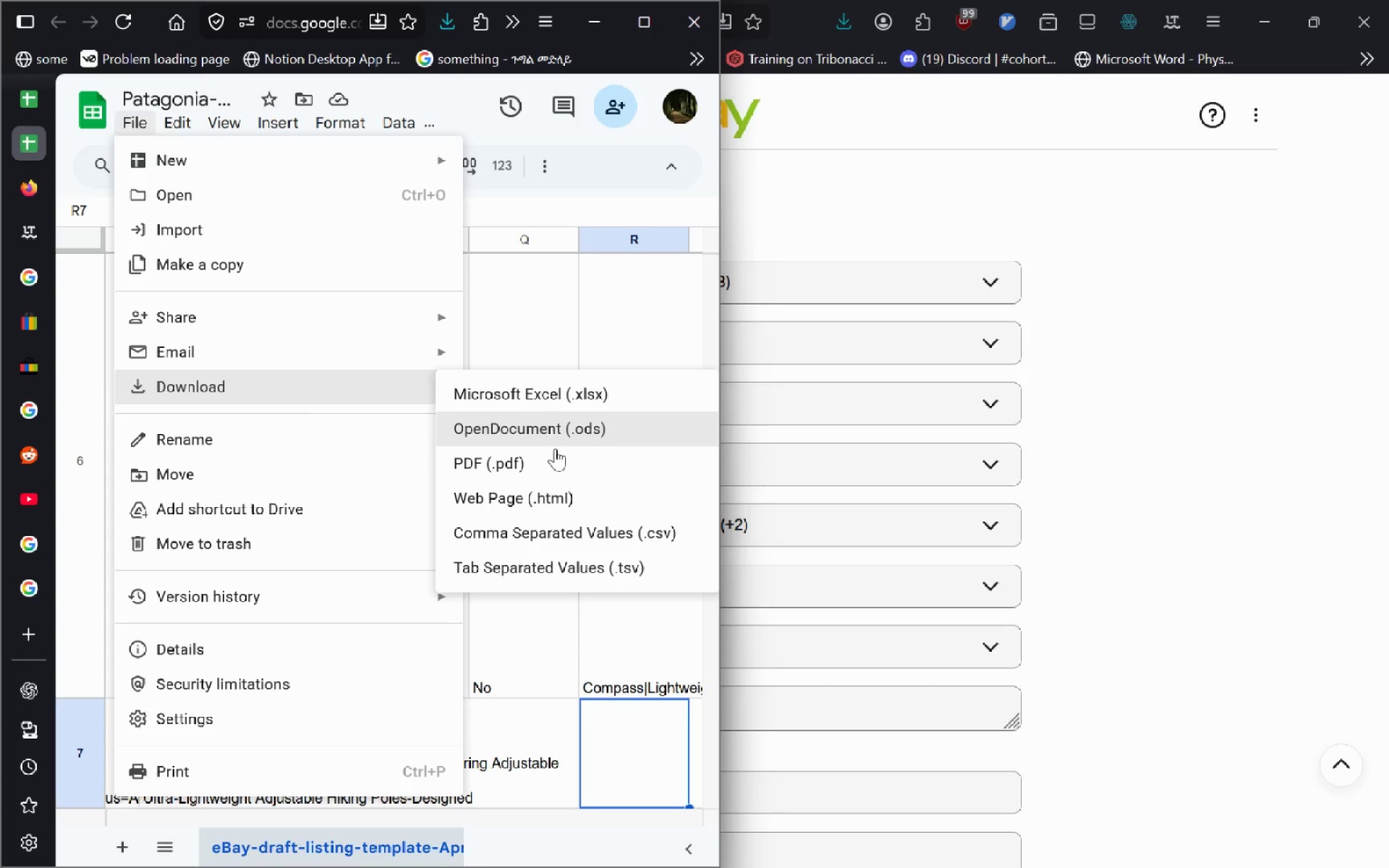 
left_click([554, 521])
 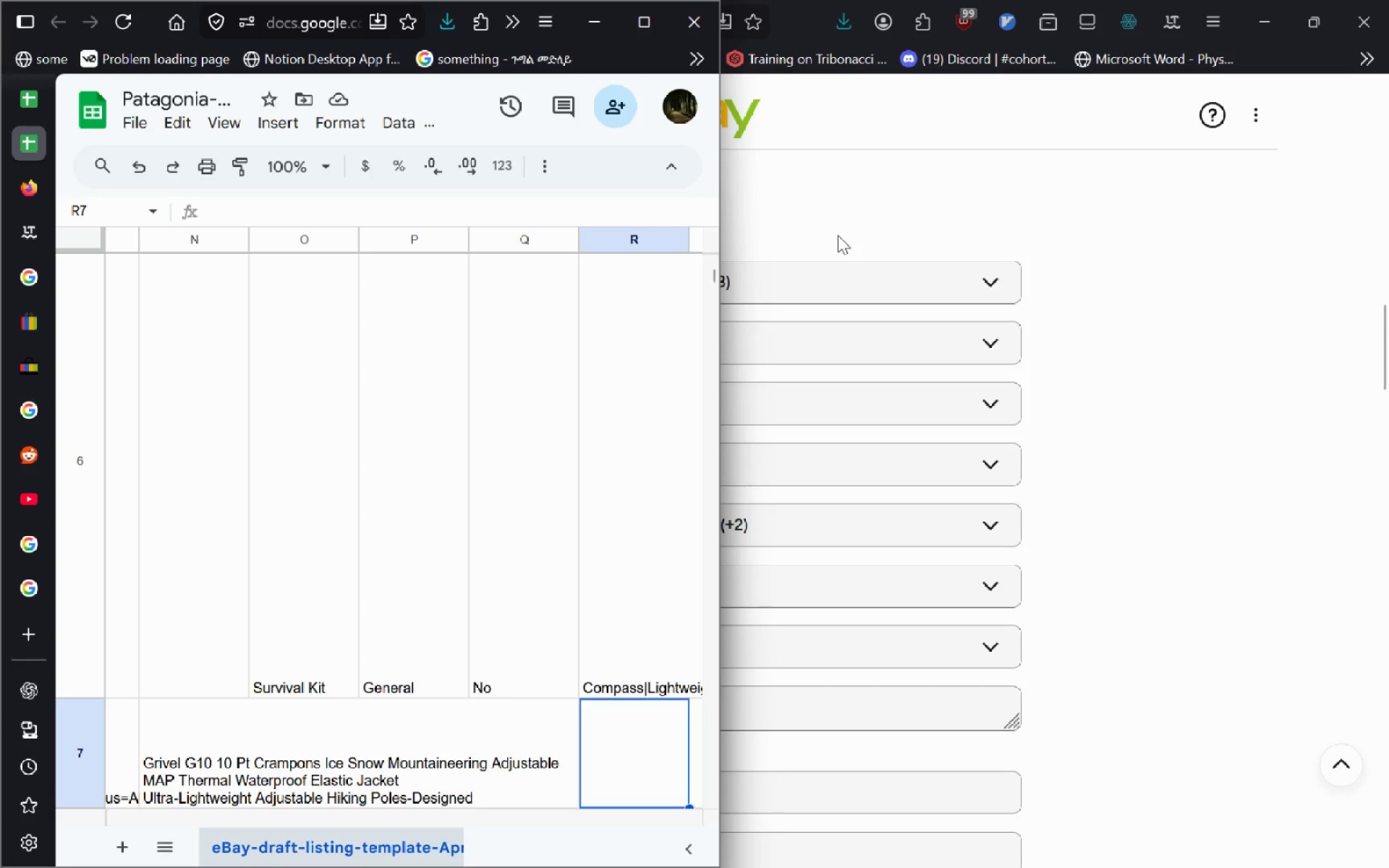 
left_click([838, 235])
 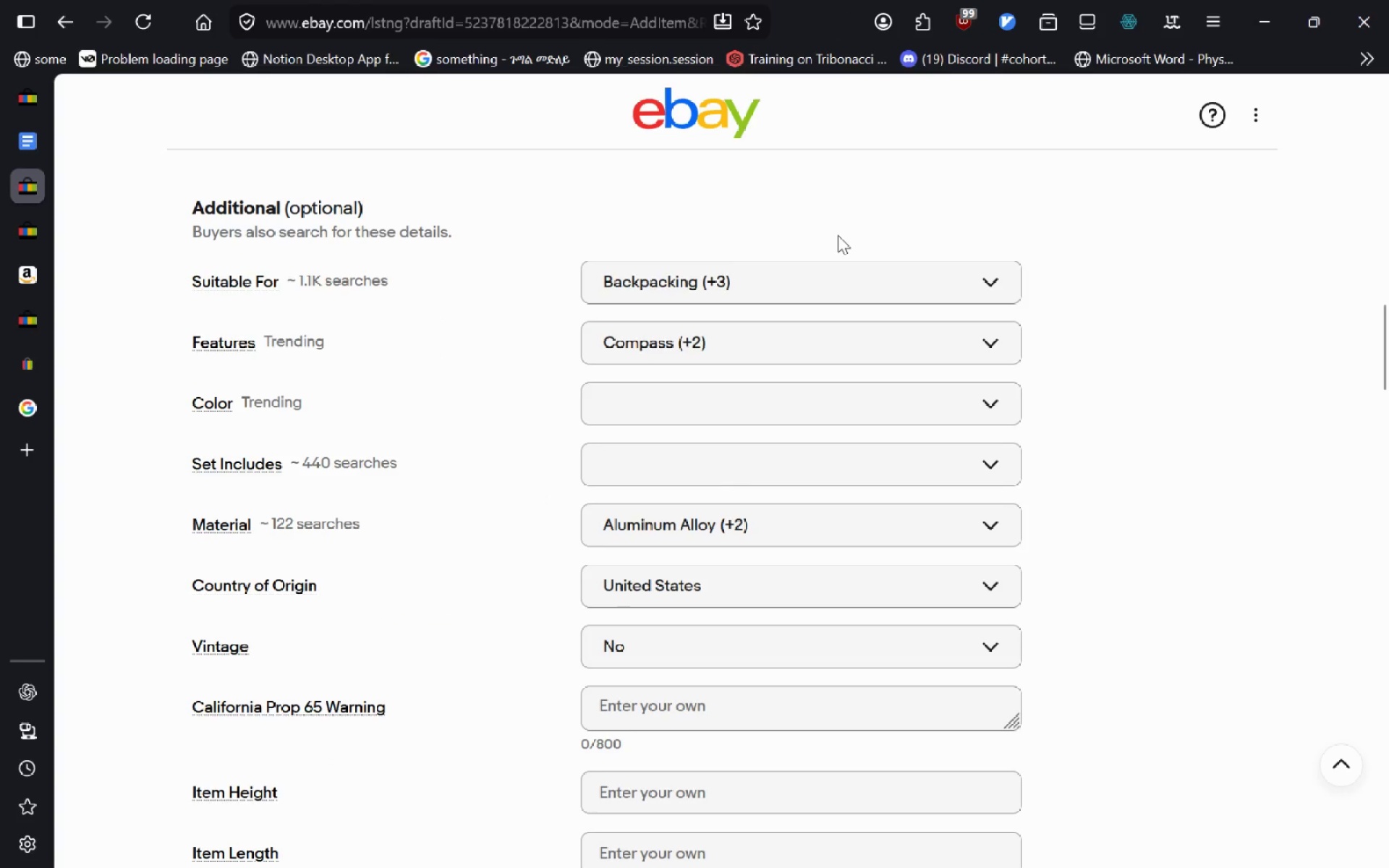 
hold_key(key=ControlLeft, duration=0.5)
 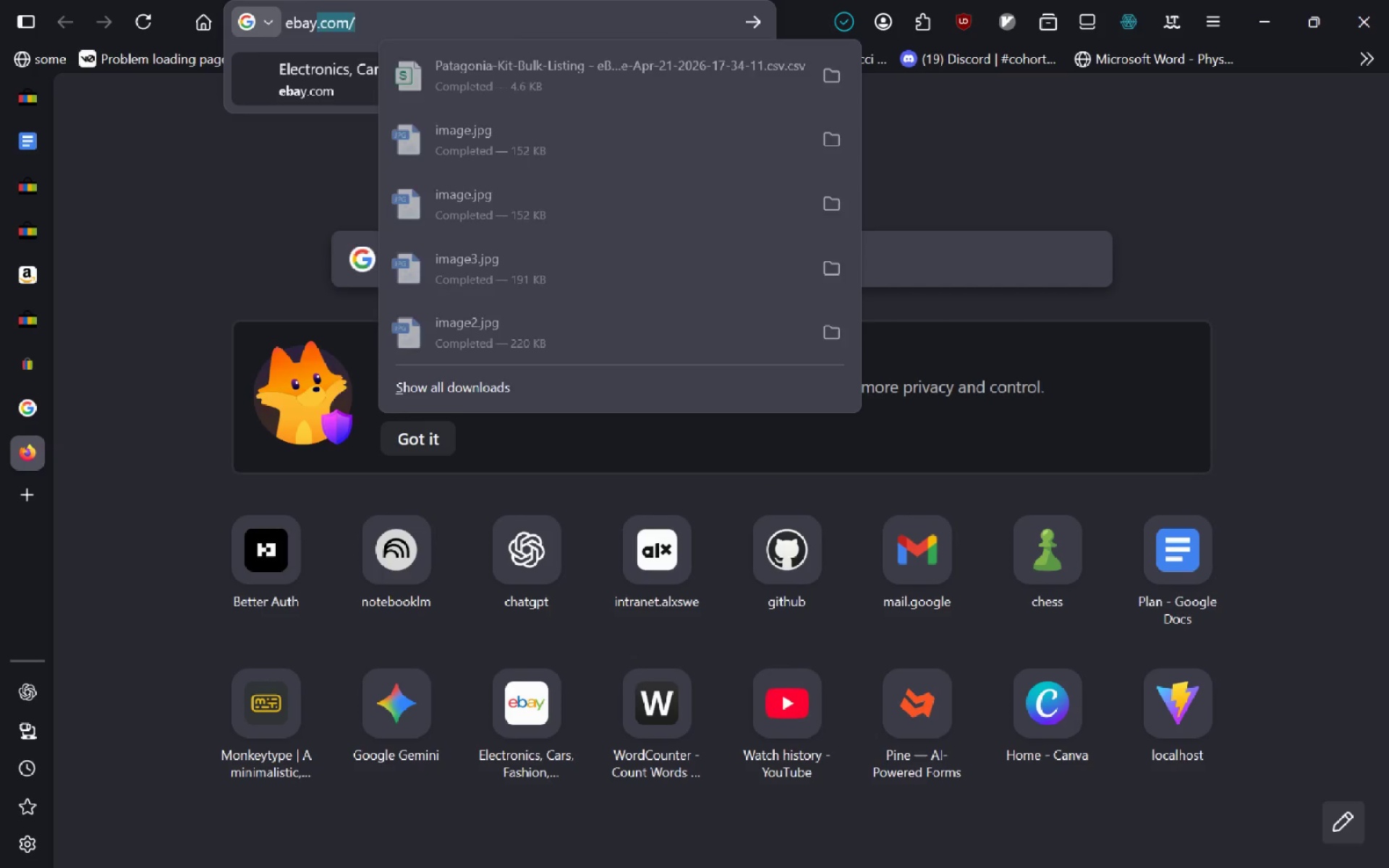 
type(tebay bulkisting)
 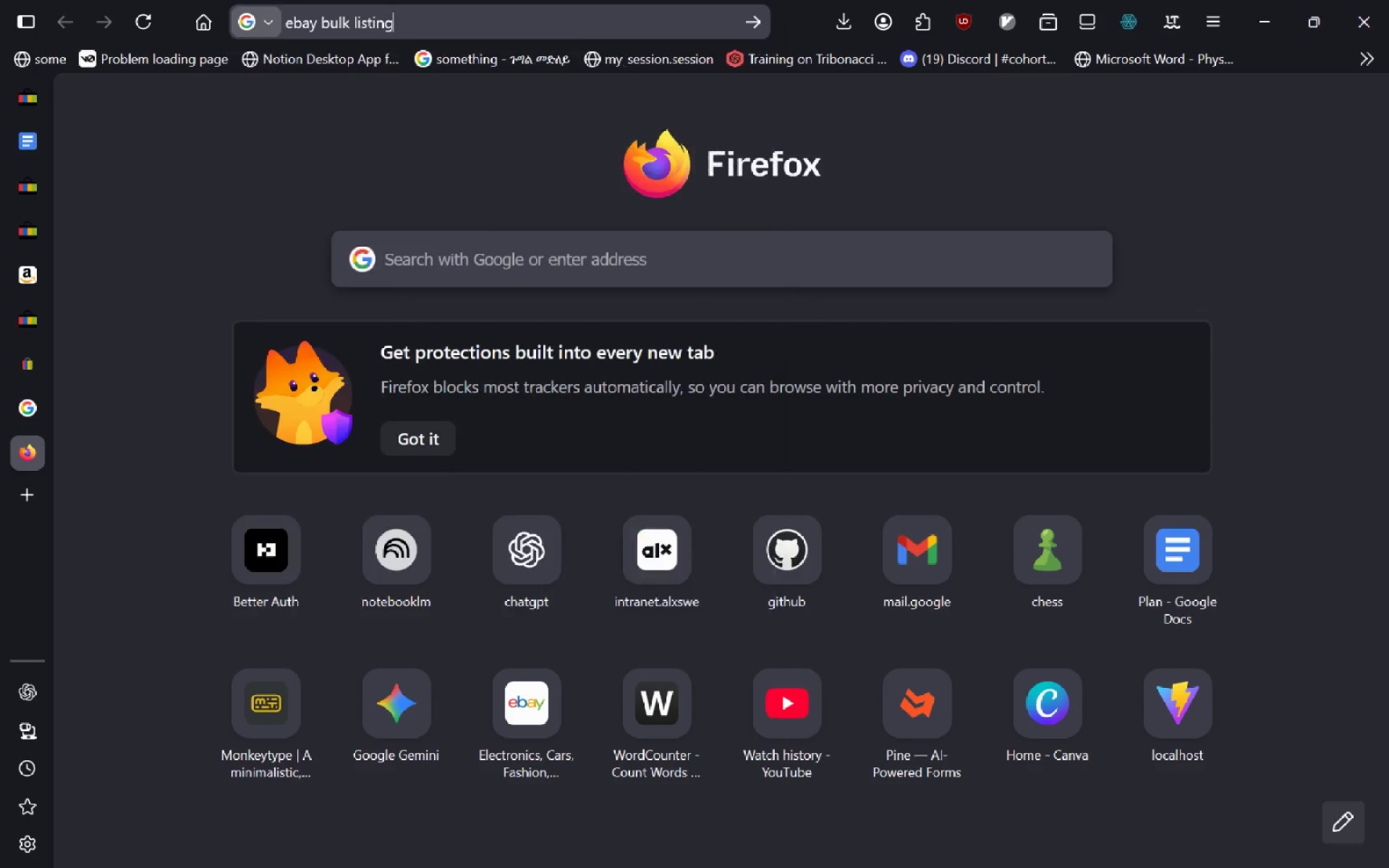 
key(Enter)
 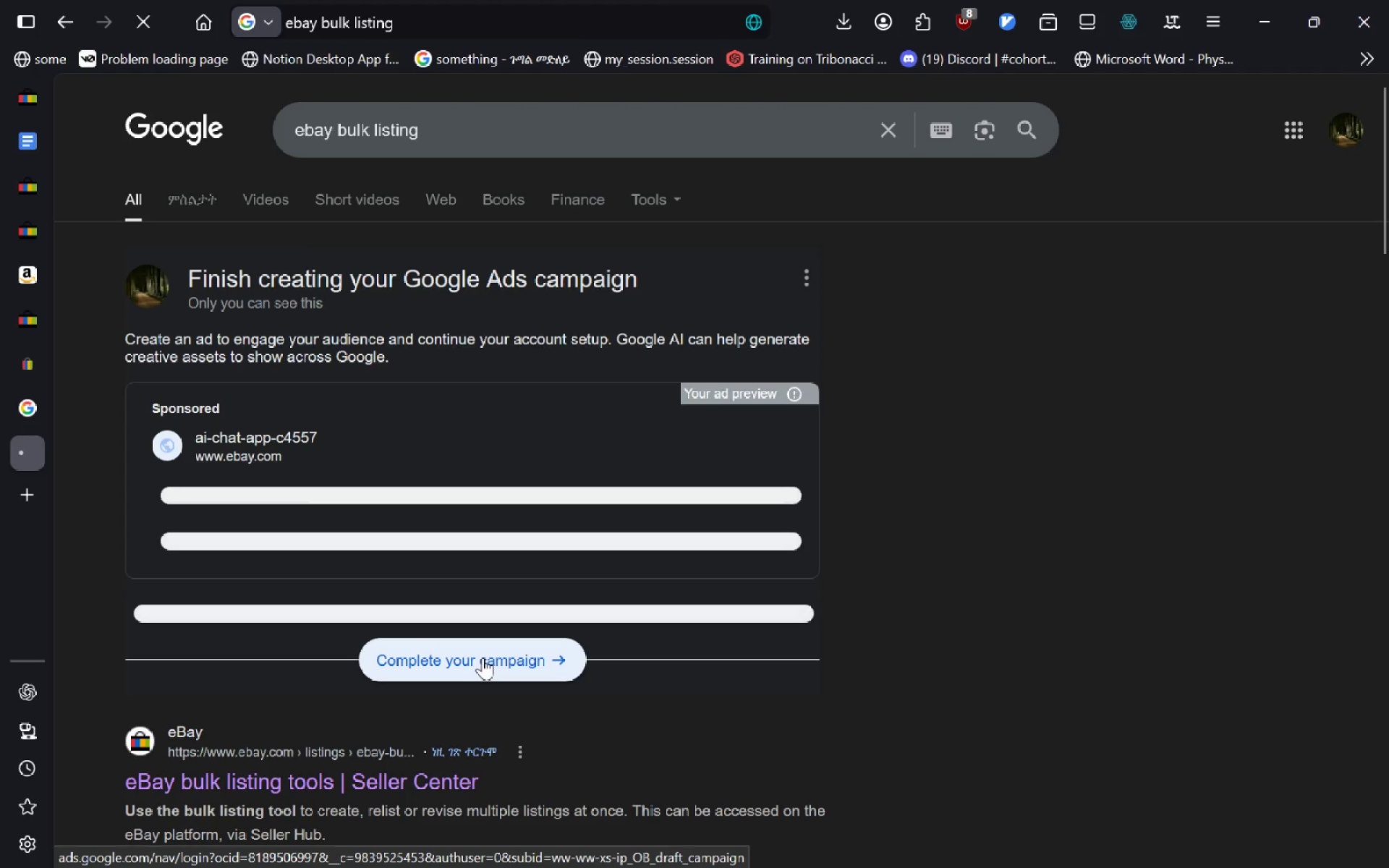 
left_click([328, 784])
 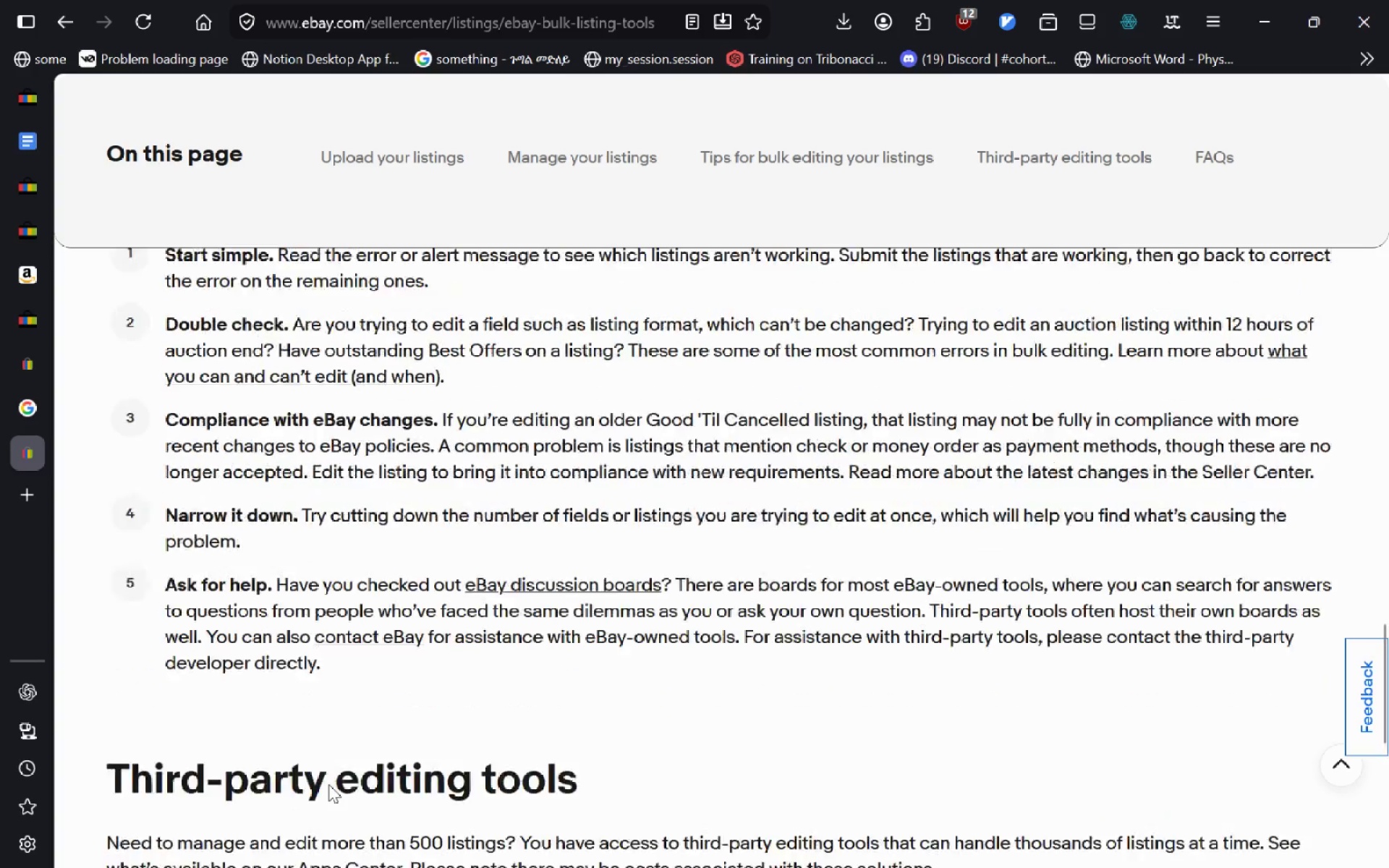 
wait(22.27)
 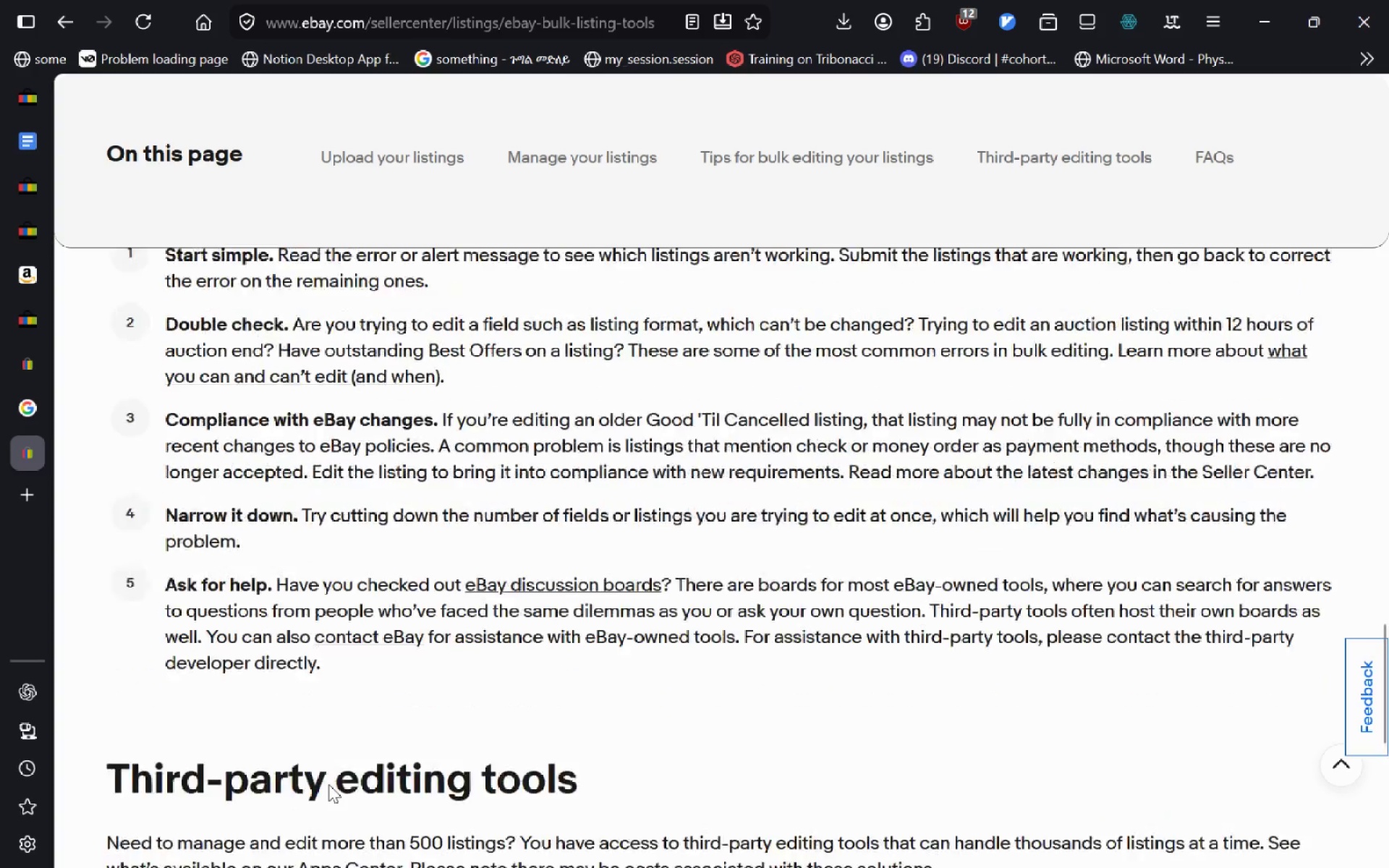 
left_click([281, 726])
 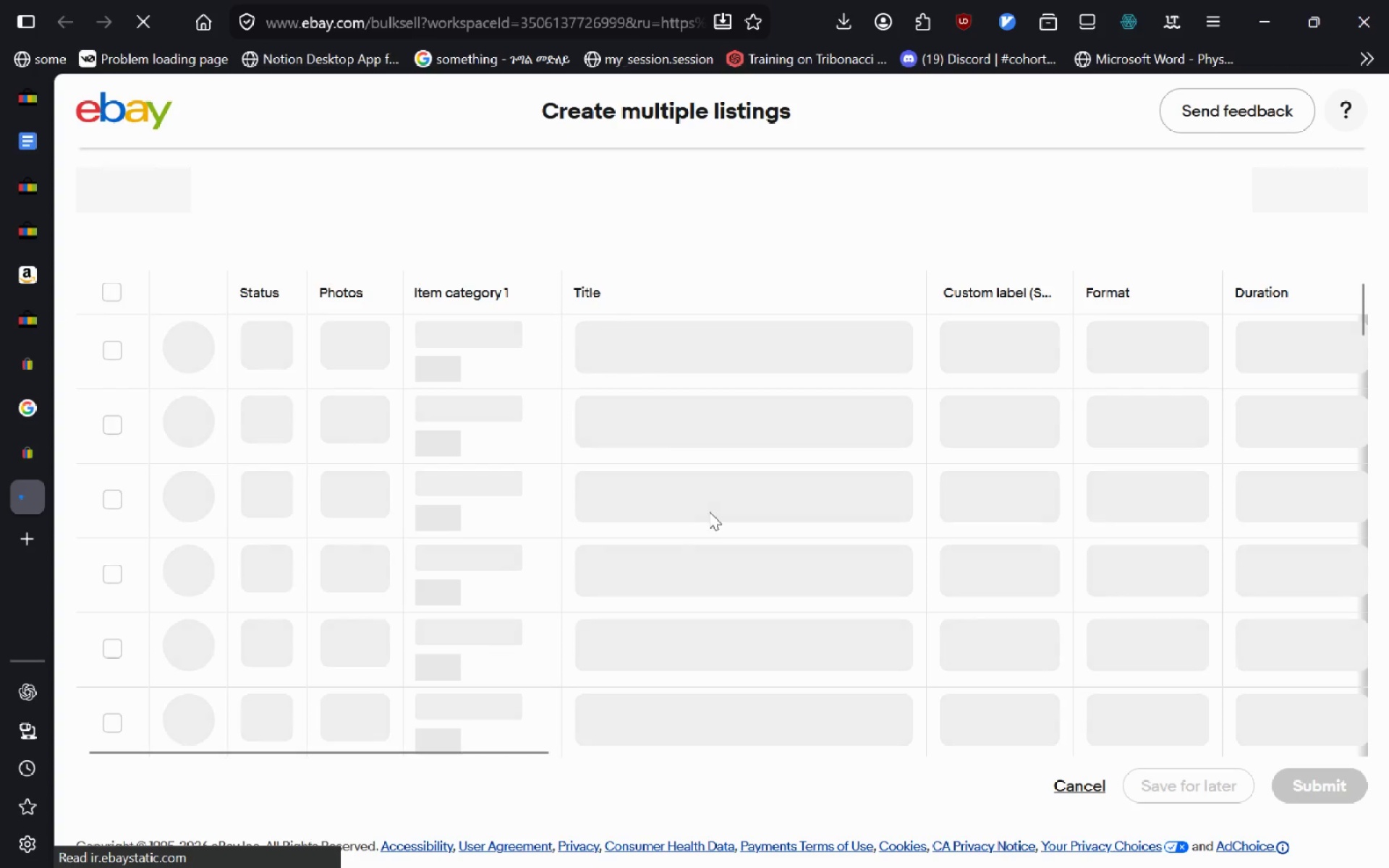 
wait(8.19)
 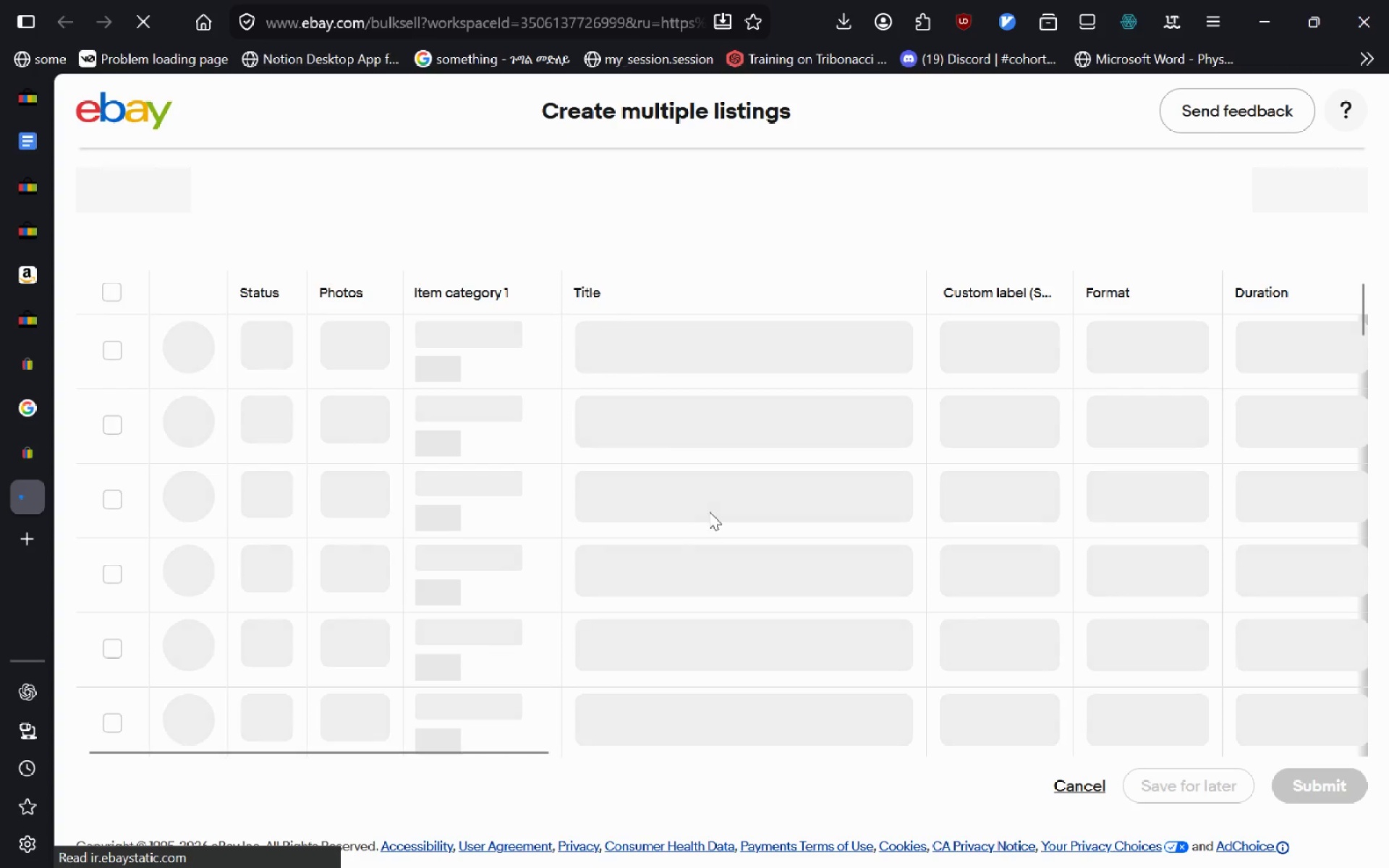 
left_click([34, 457])
 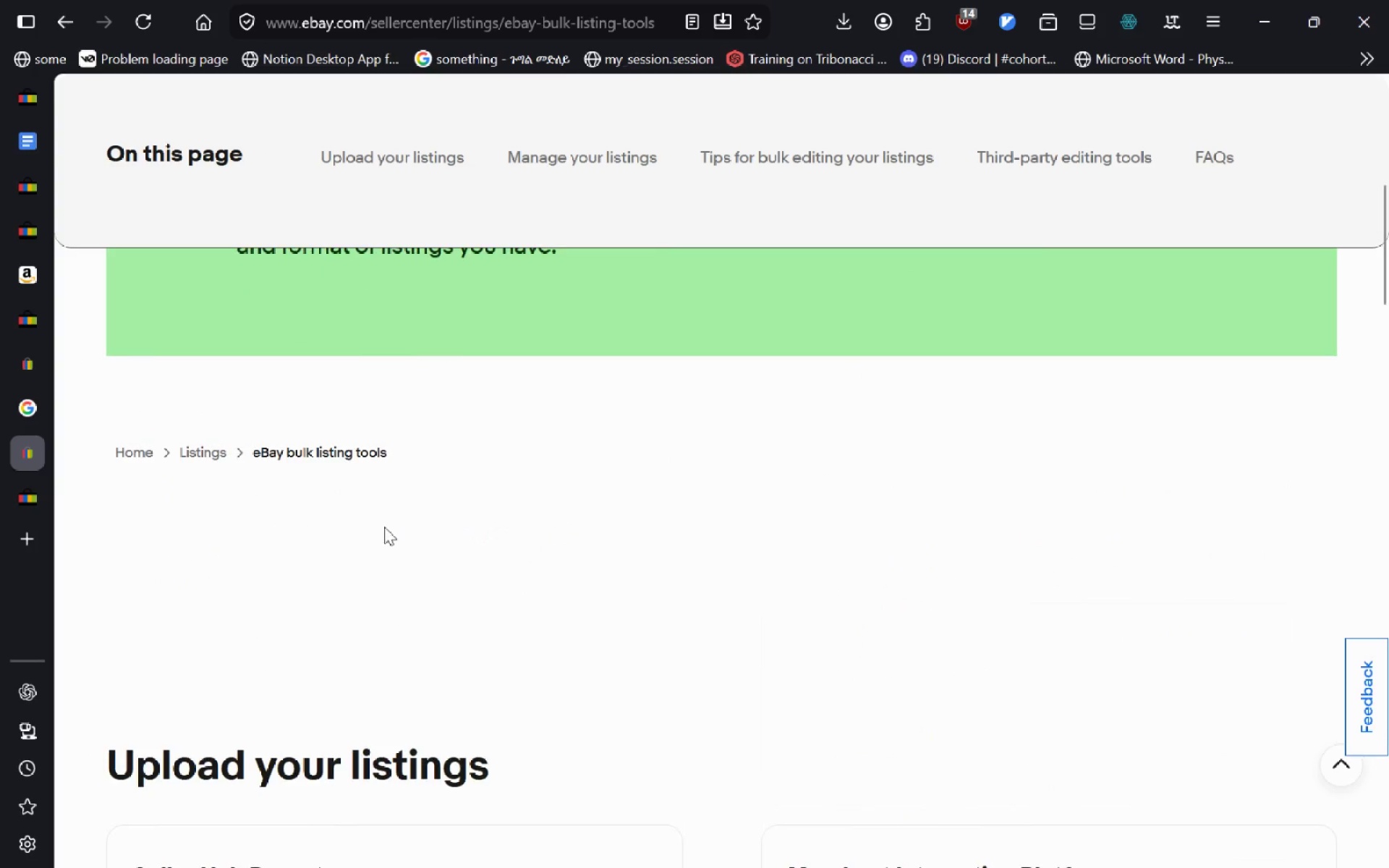 
wait(6.55)
 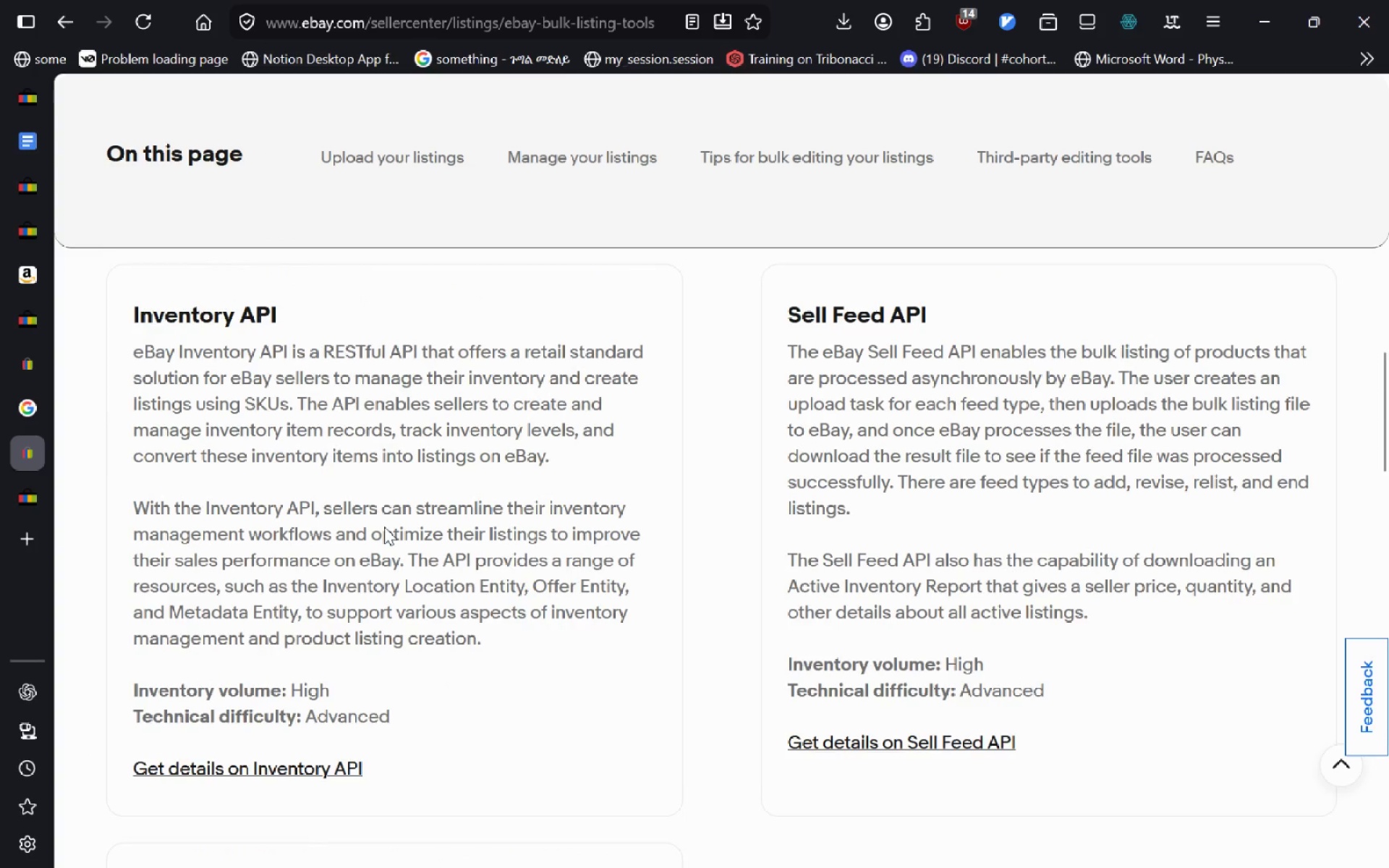 
left_click([296, 681])
 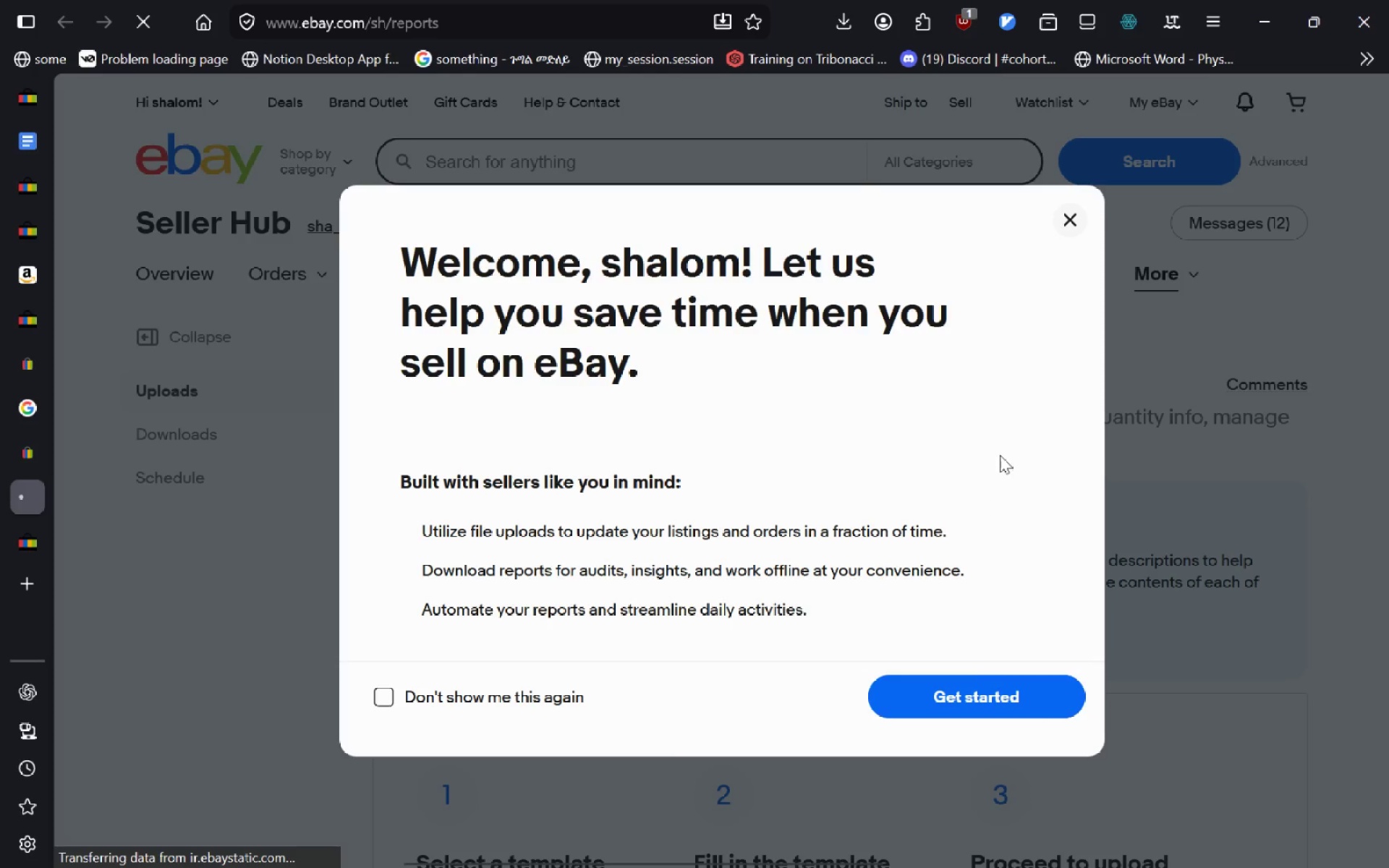 
left_click([1065, 221])
 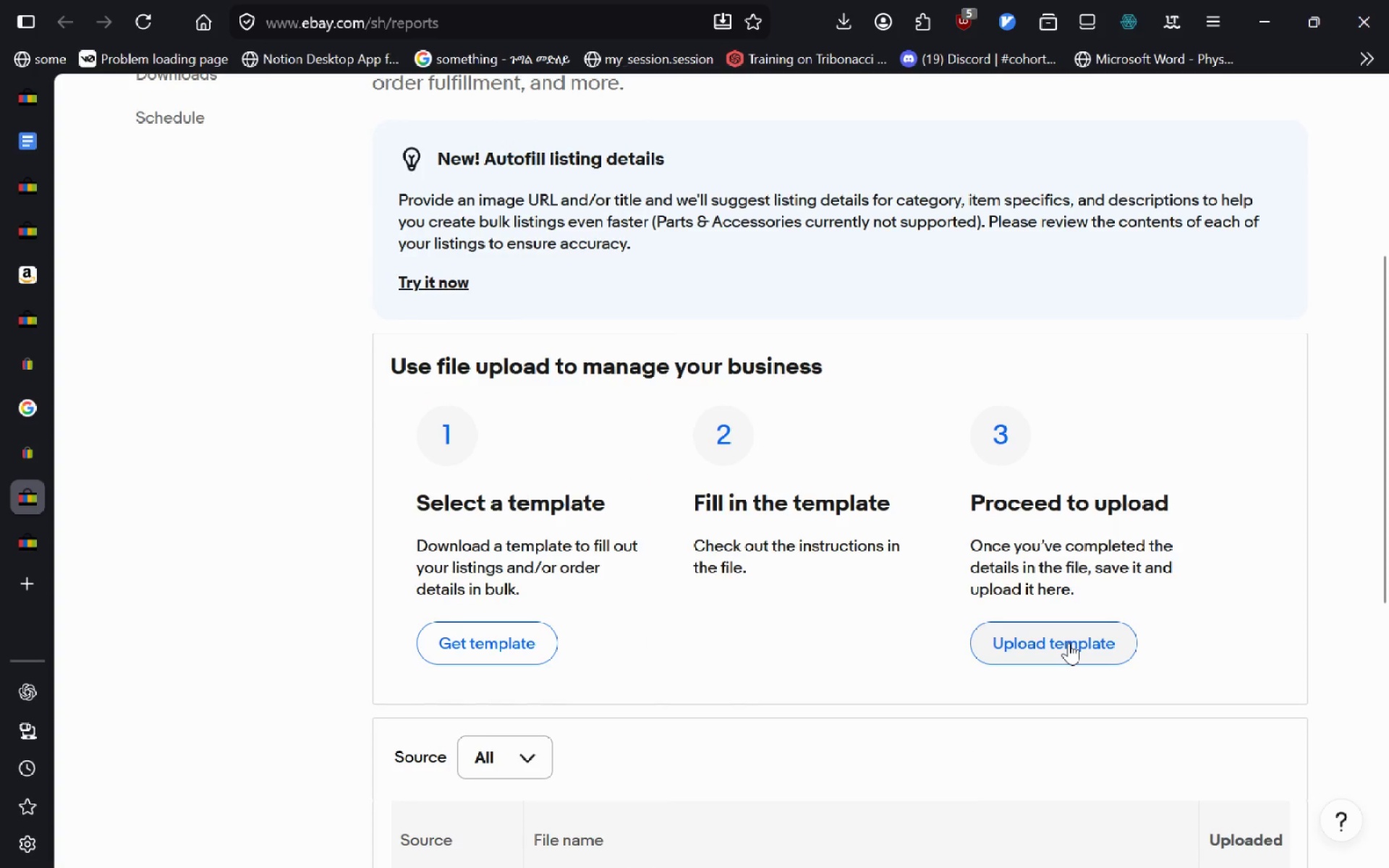 
wait(5.77)
 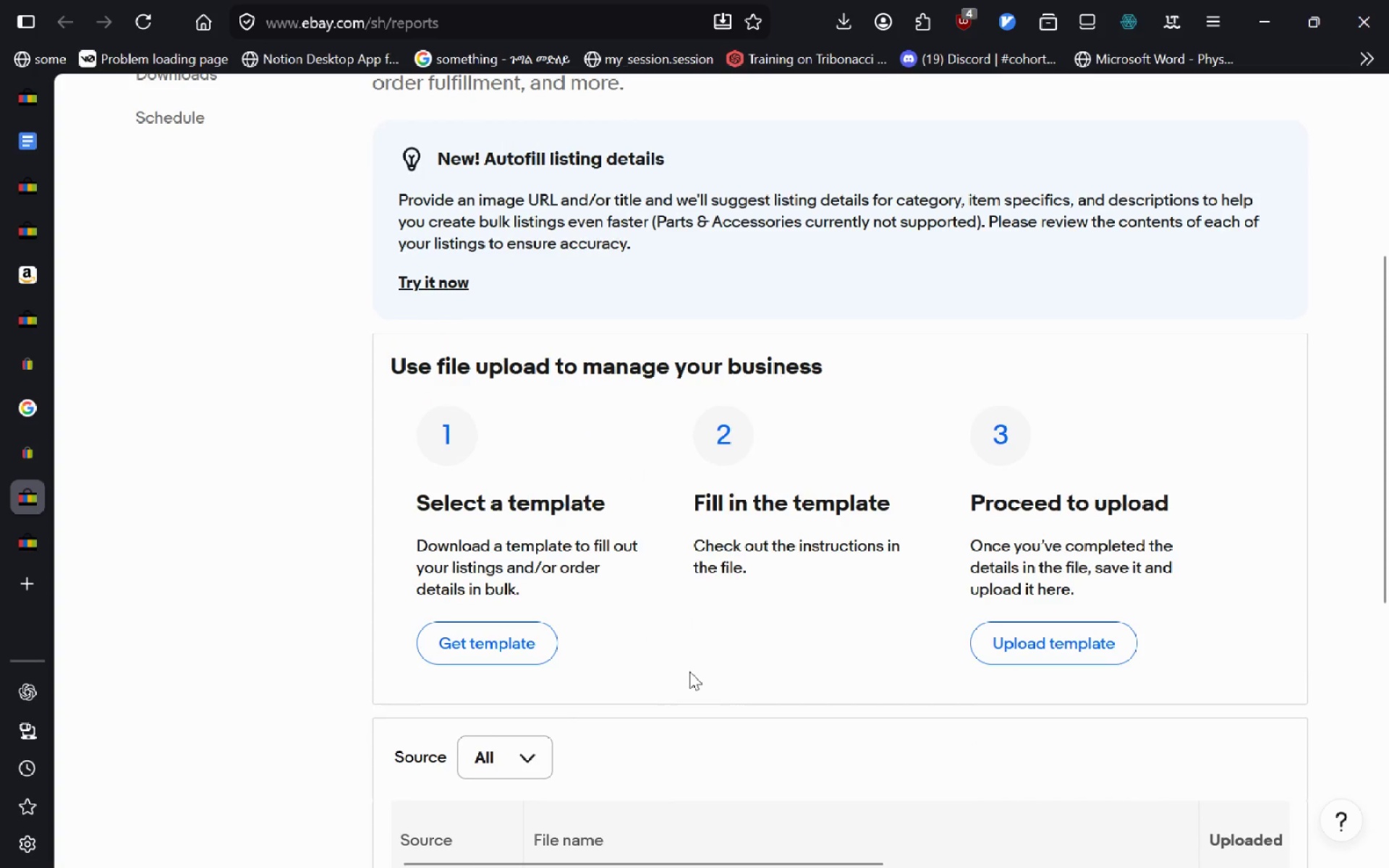 
left_click([1069, 642])
 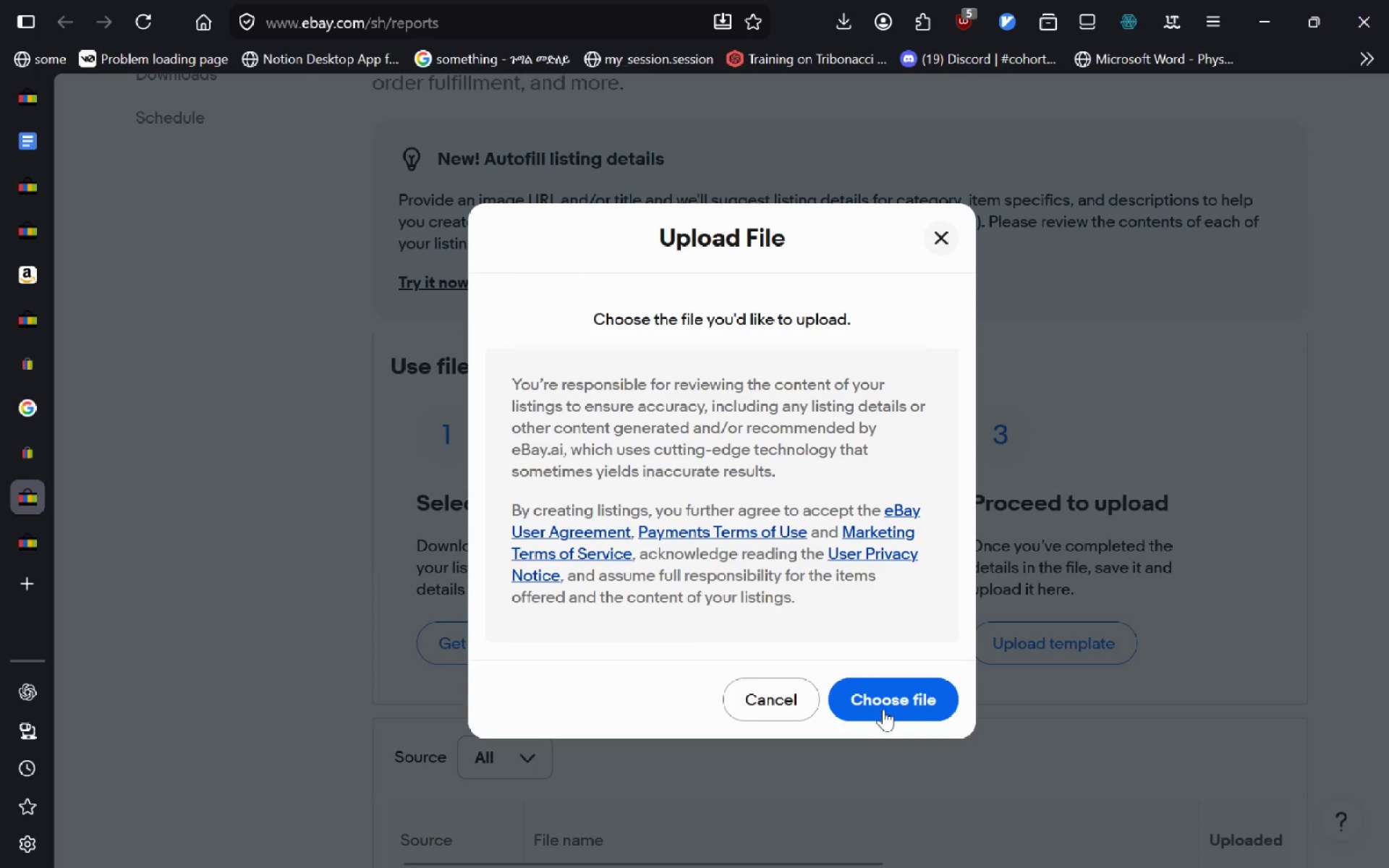 
left_click([883, 709])
 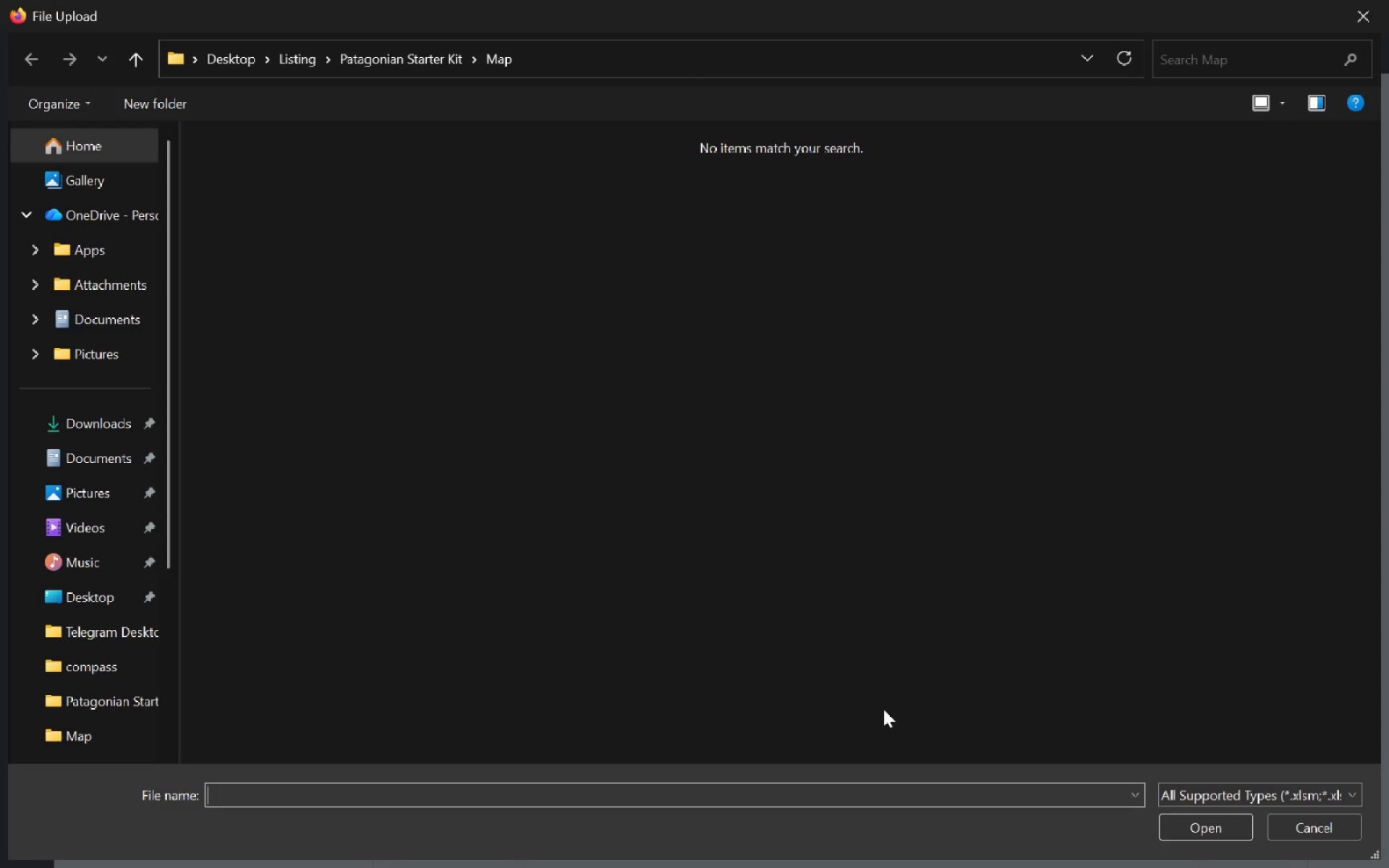 
scroll: coordinate [84, 250], scroll_direction: up, amount: 6.0
 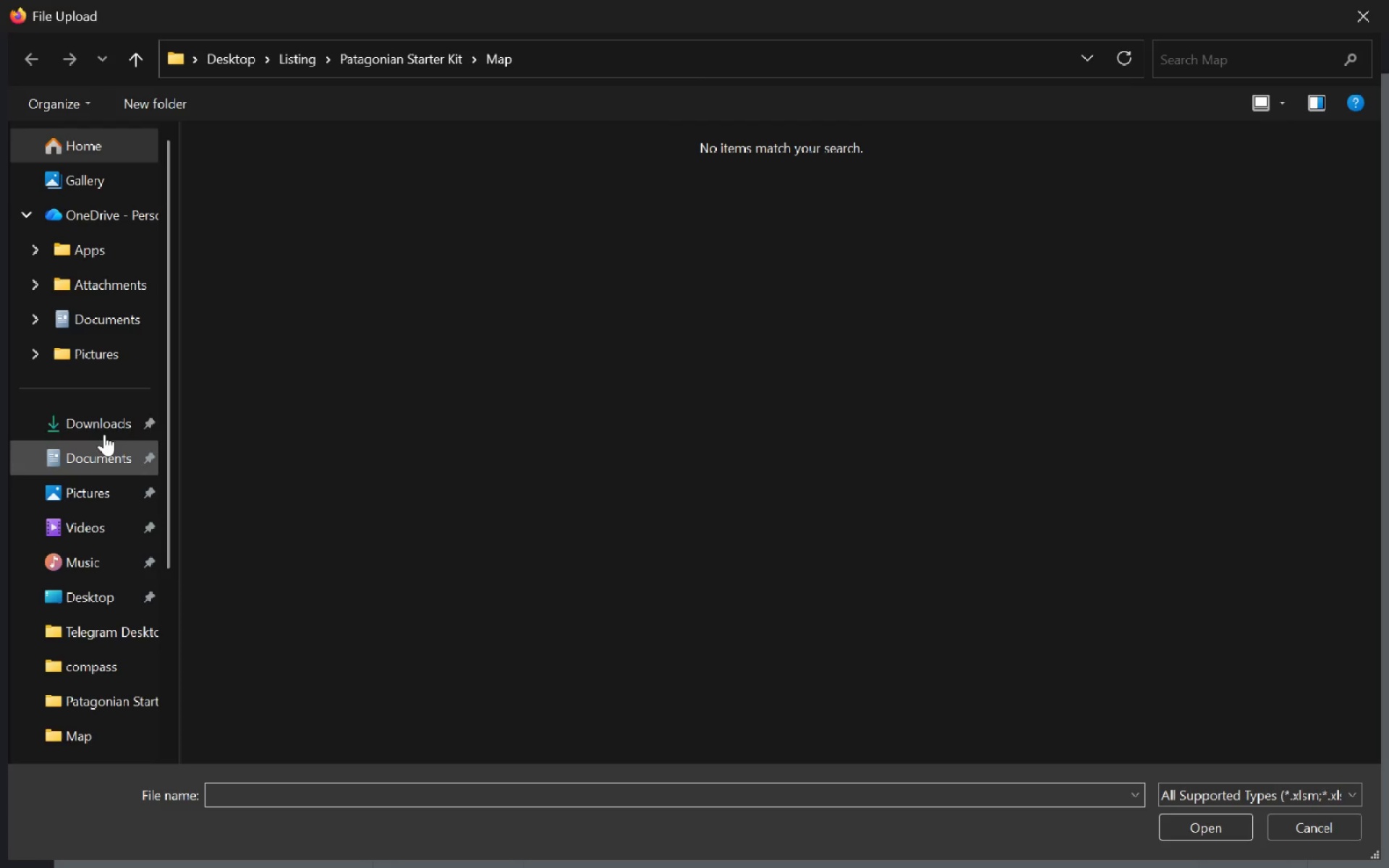 
left_click([104, 432])
 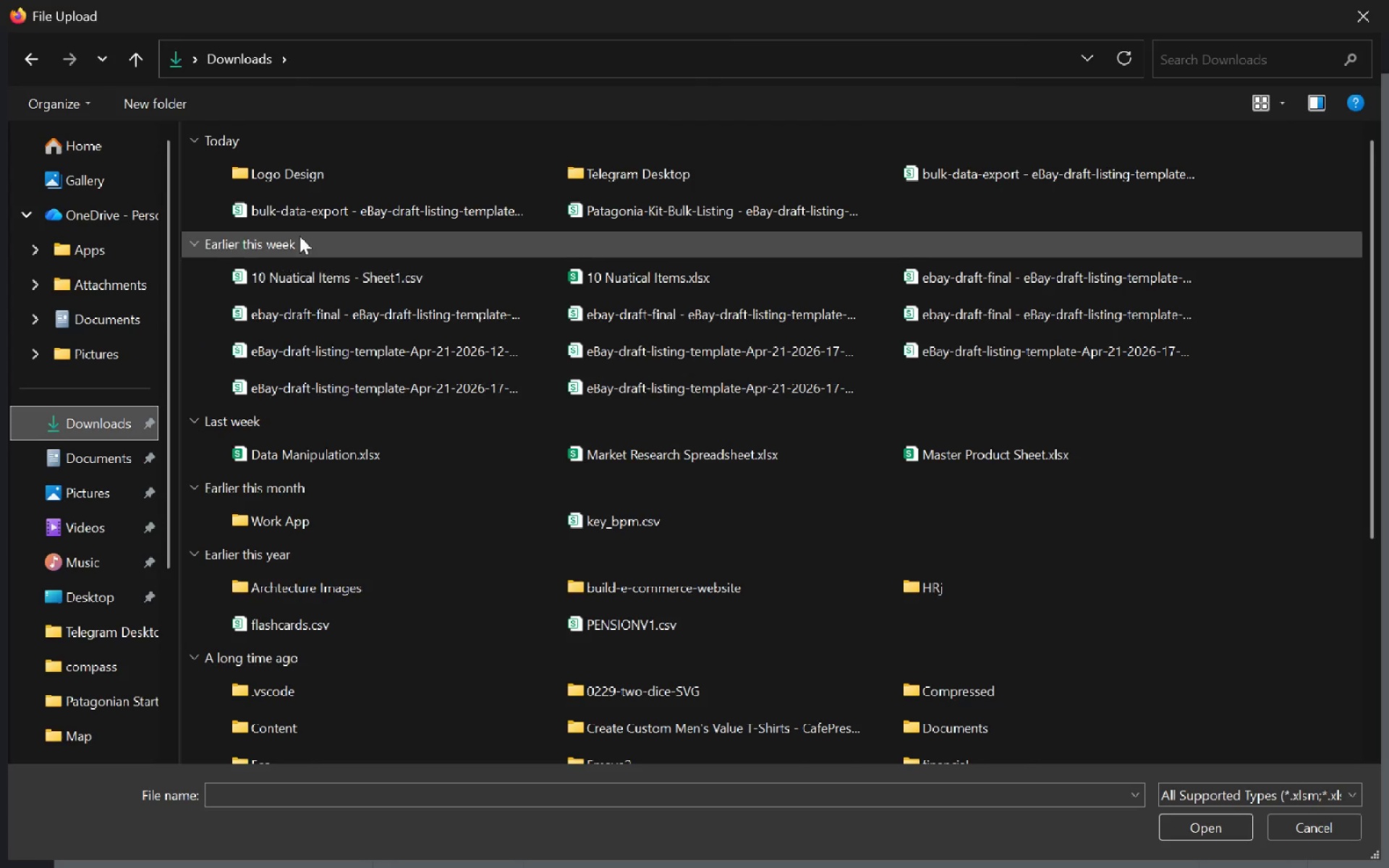 
mouse_move([330, 222])
 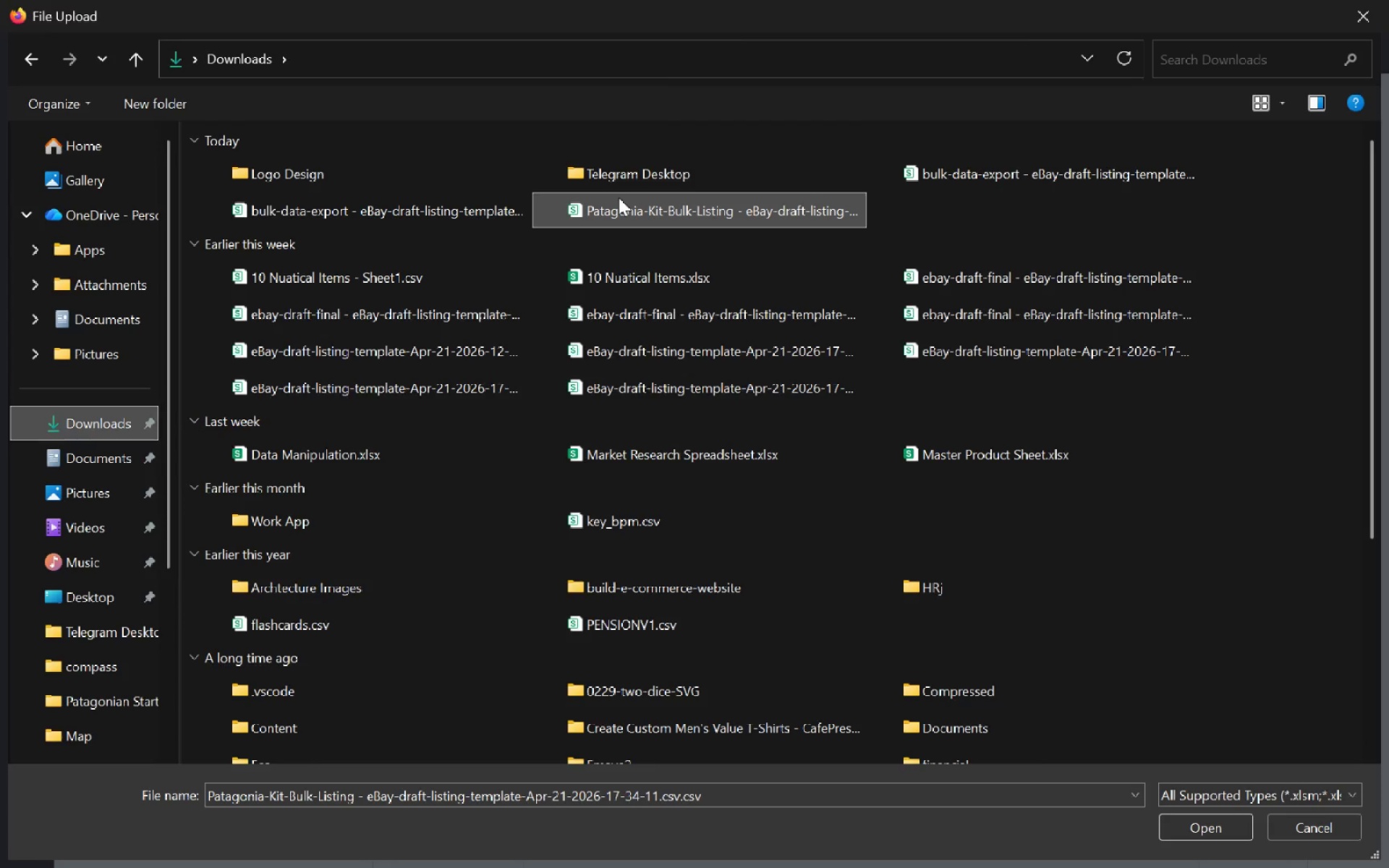 
double_click([619, 197])
 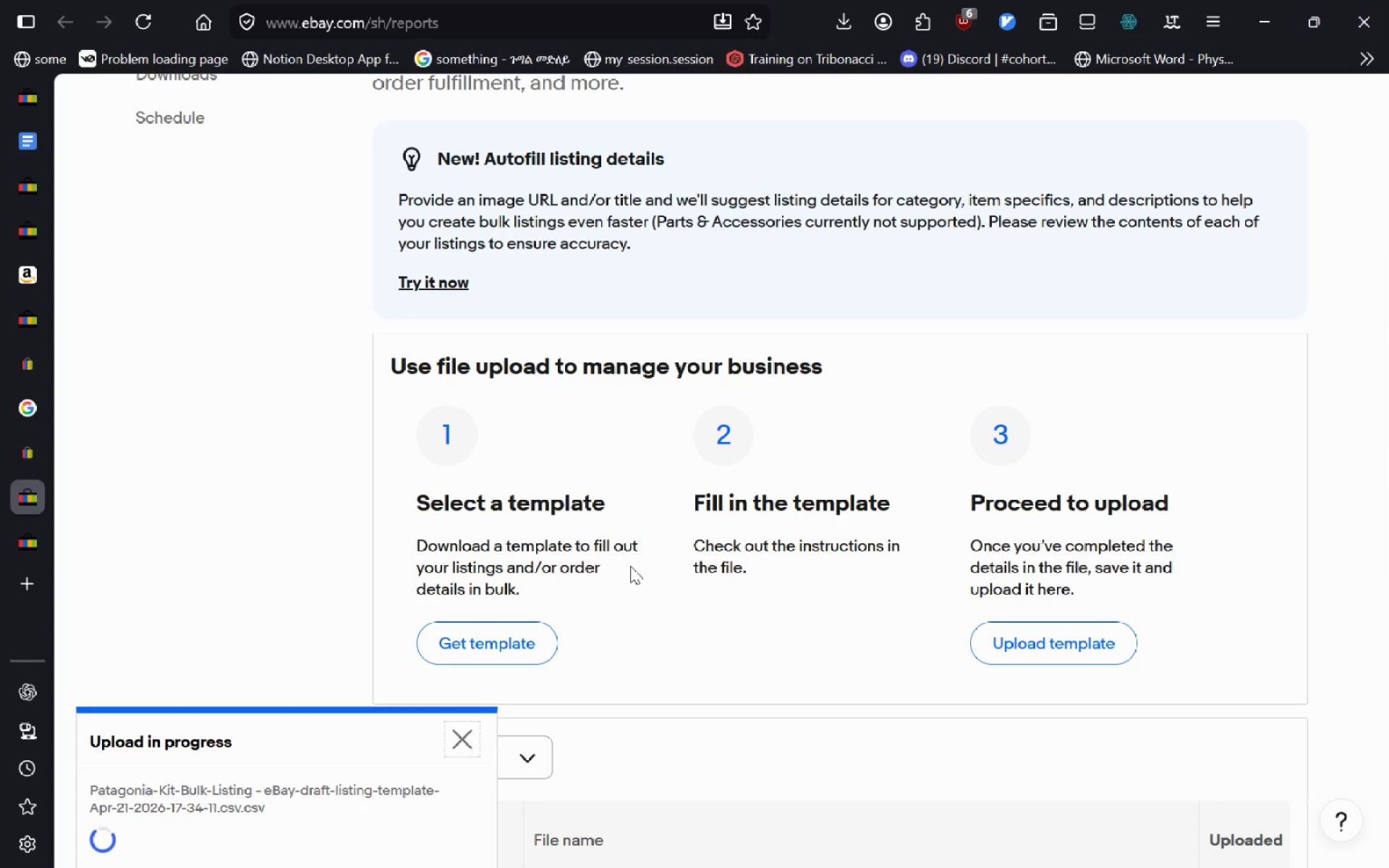 
wait(15.8)
 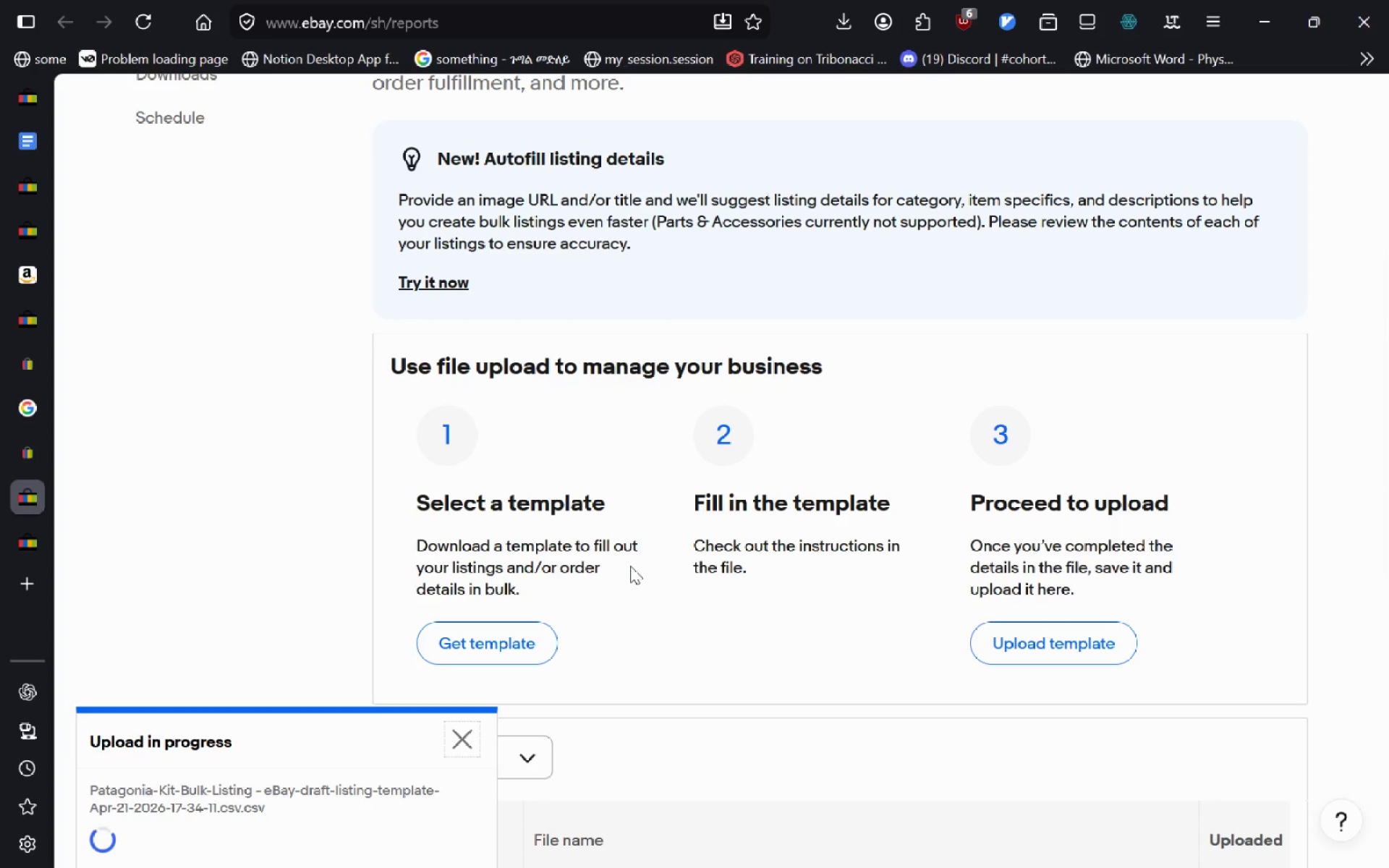 
left_click([139, 837])
 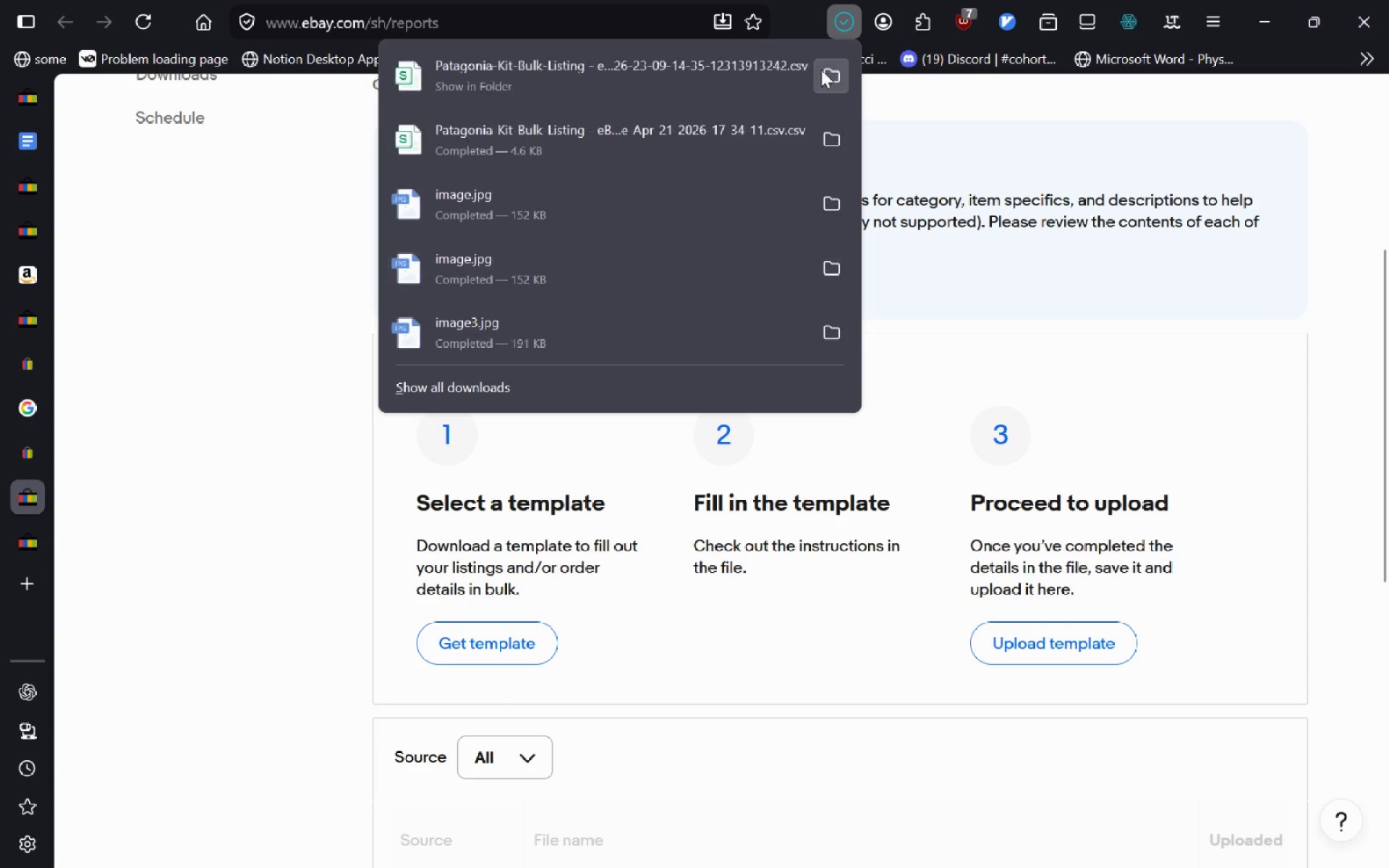 
double_click([690, 90])
 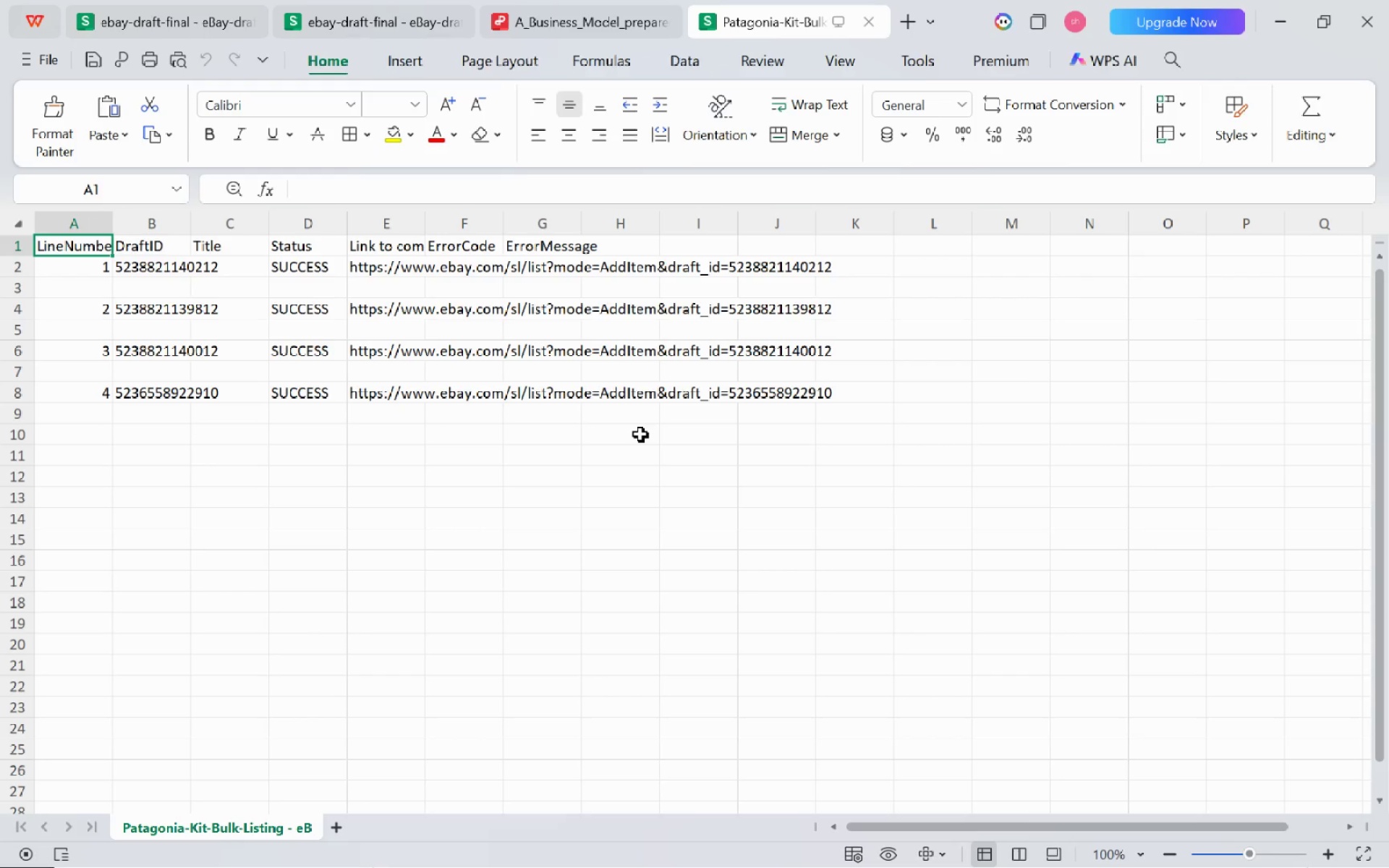 
scroll: coordinate [640, 434], scroll_direction: none, amount: 0.0
 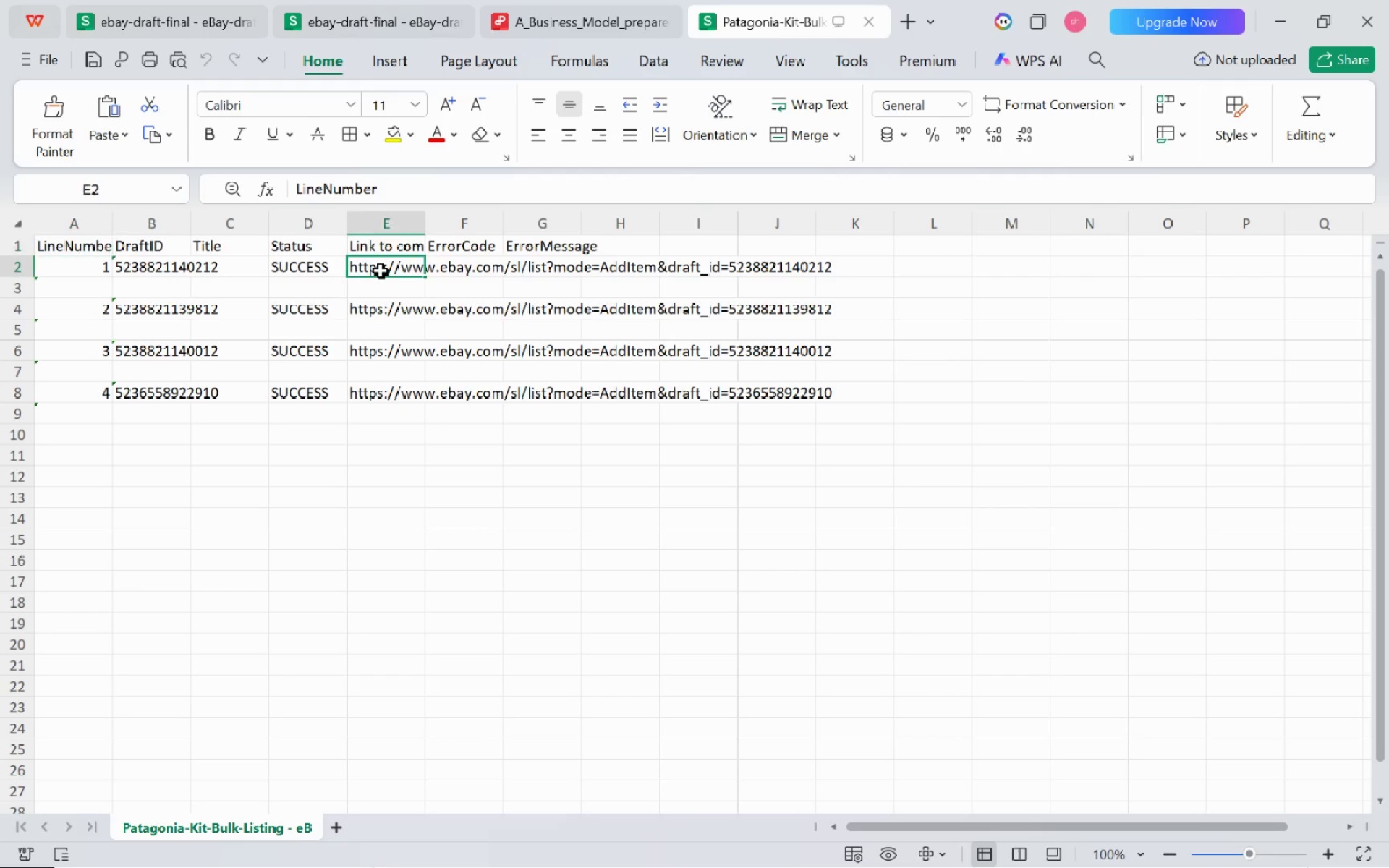 
double_click([381, 271])
 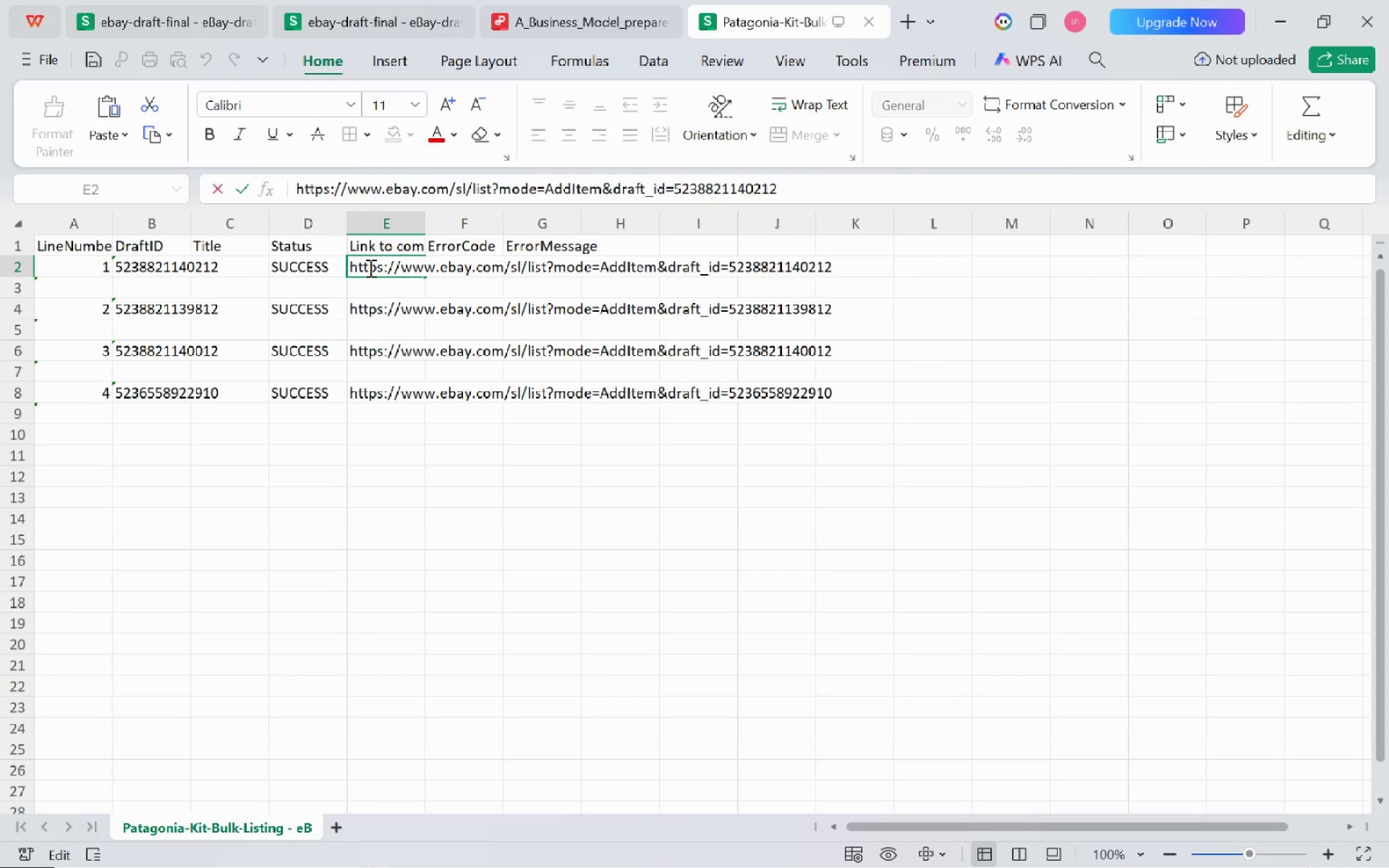 
left_click([354, 267])
 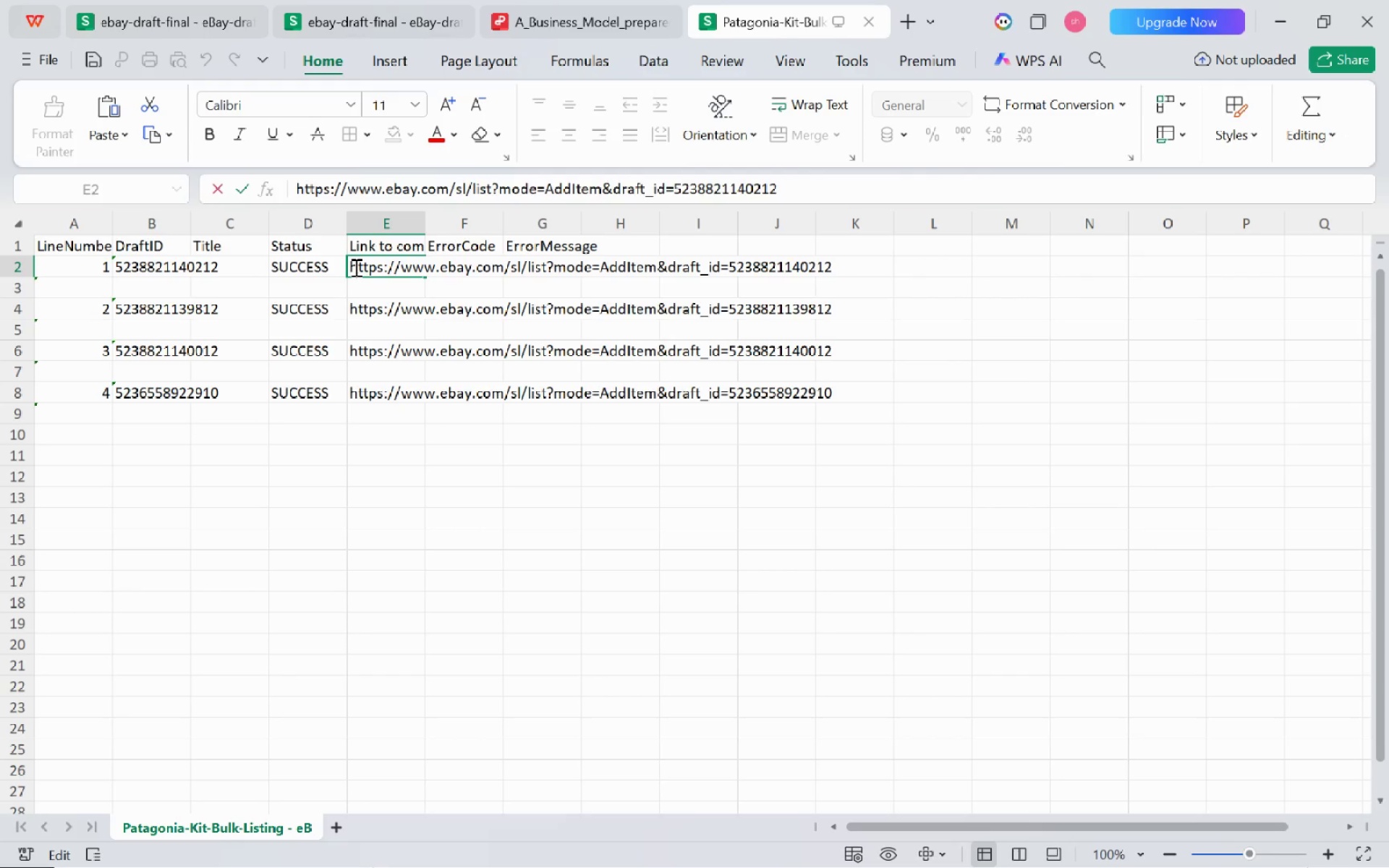 
key(Control+A)
 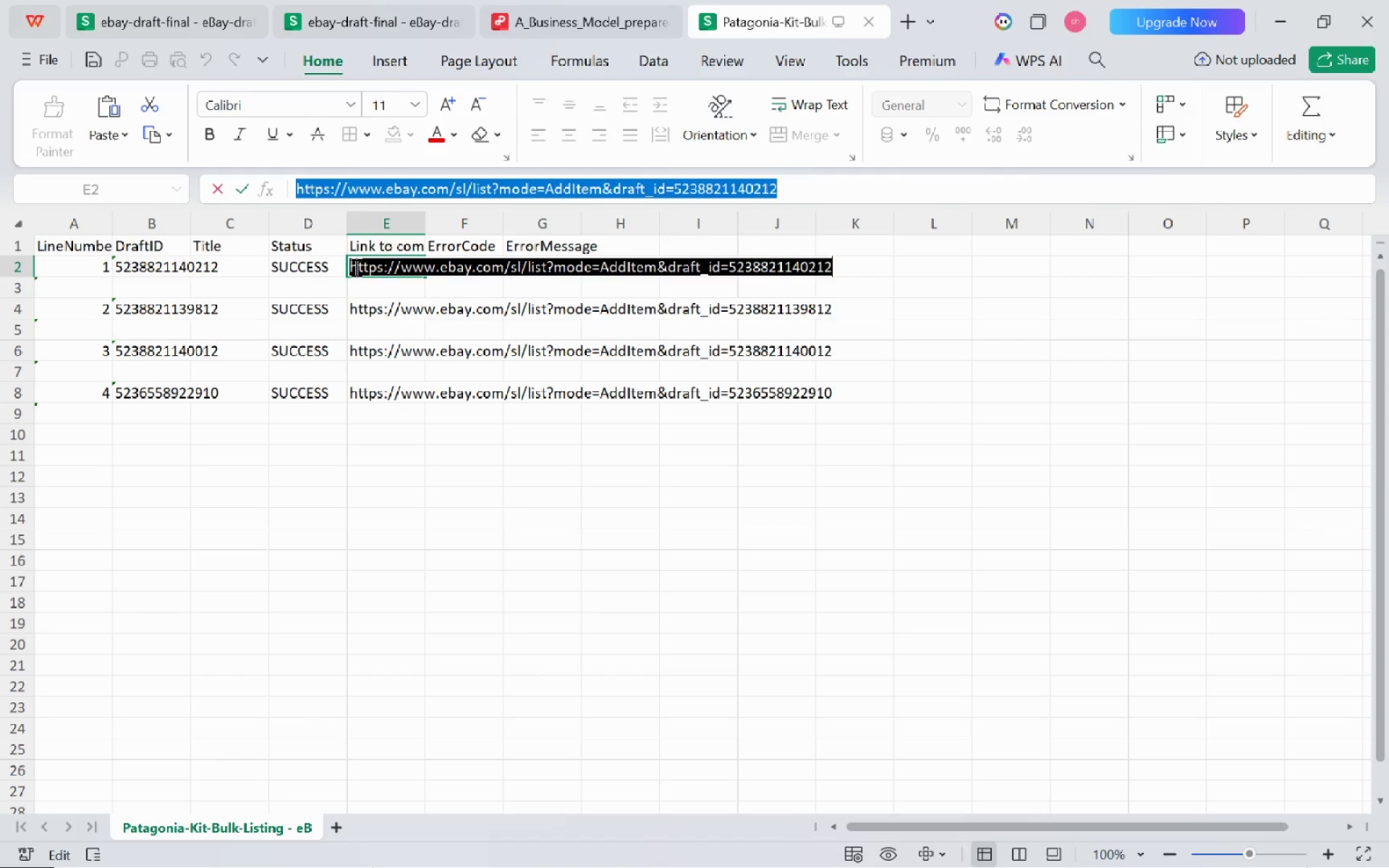 
key(Control+C)
 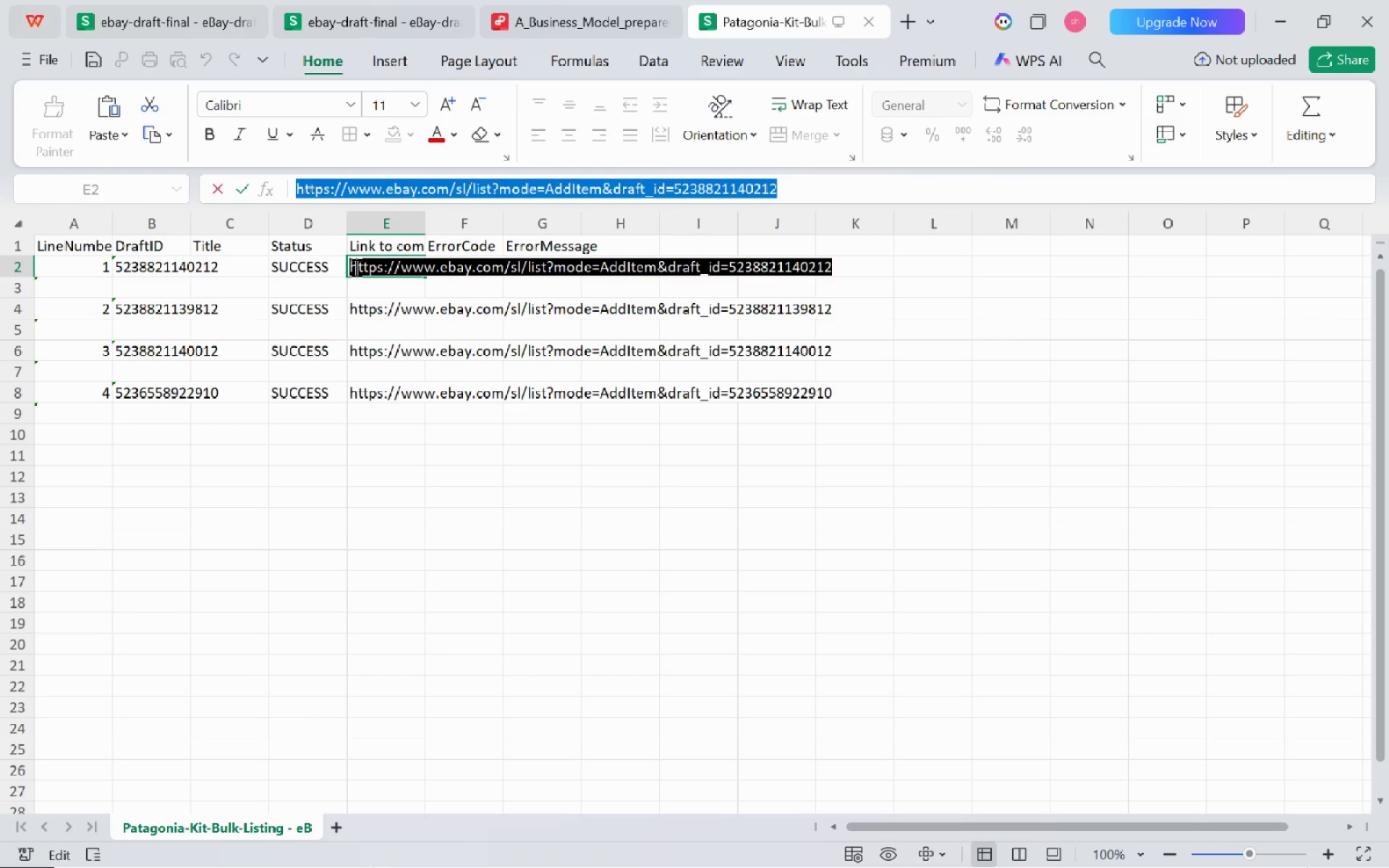 
key(Alt+AltLeft)
 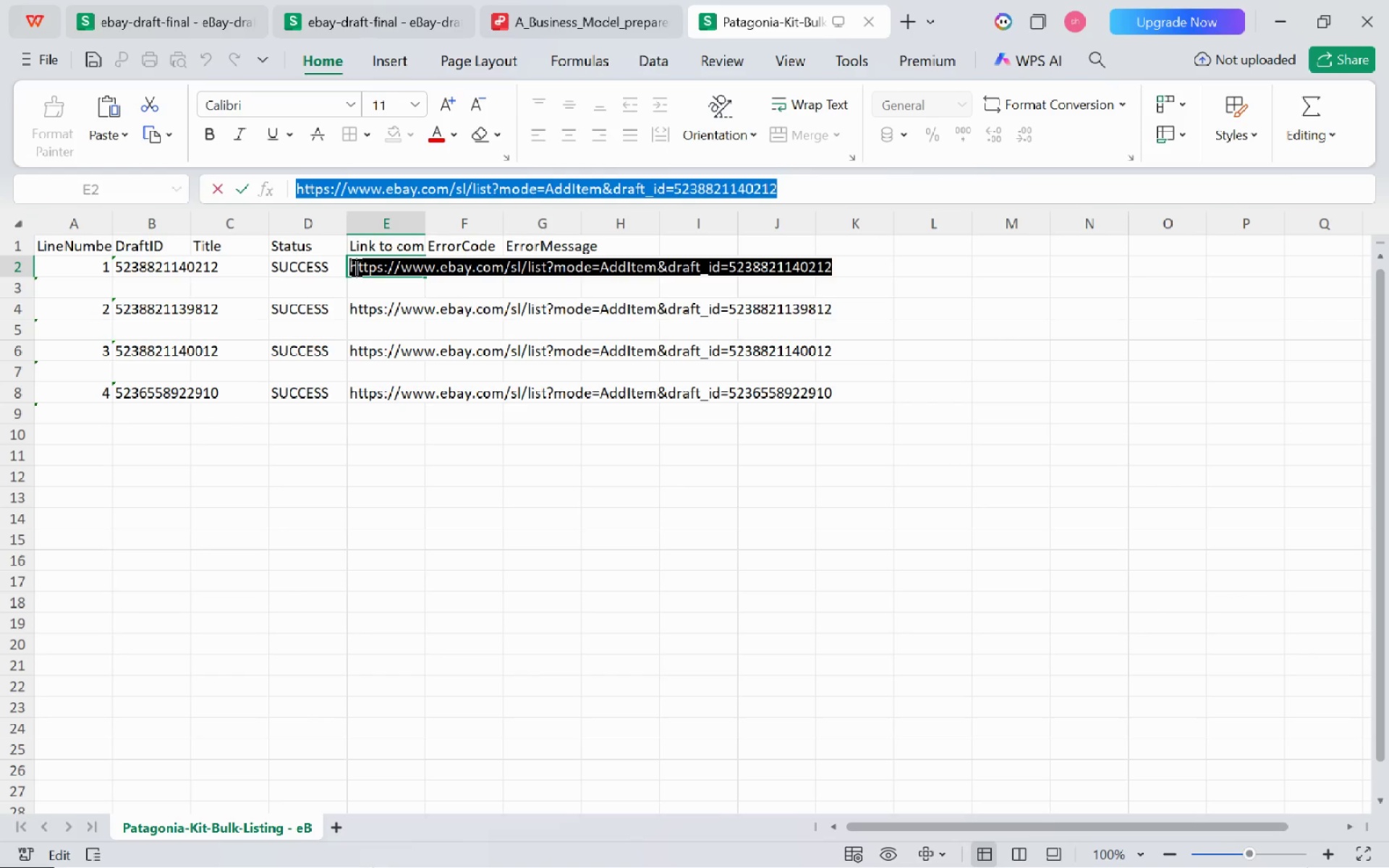 
key(Alt+Tab)
 